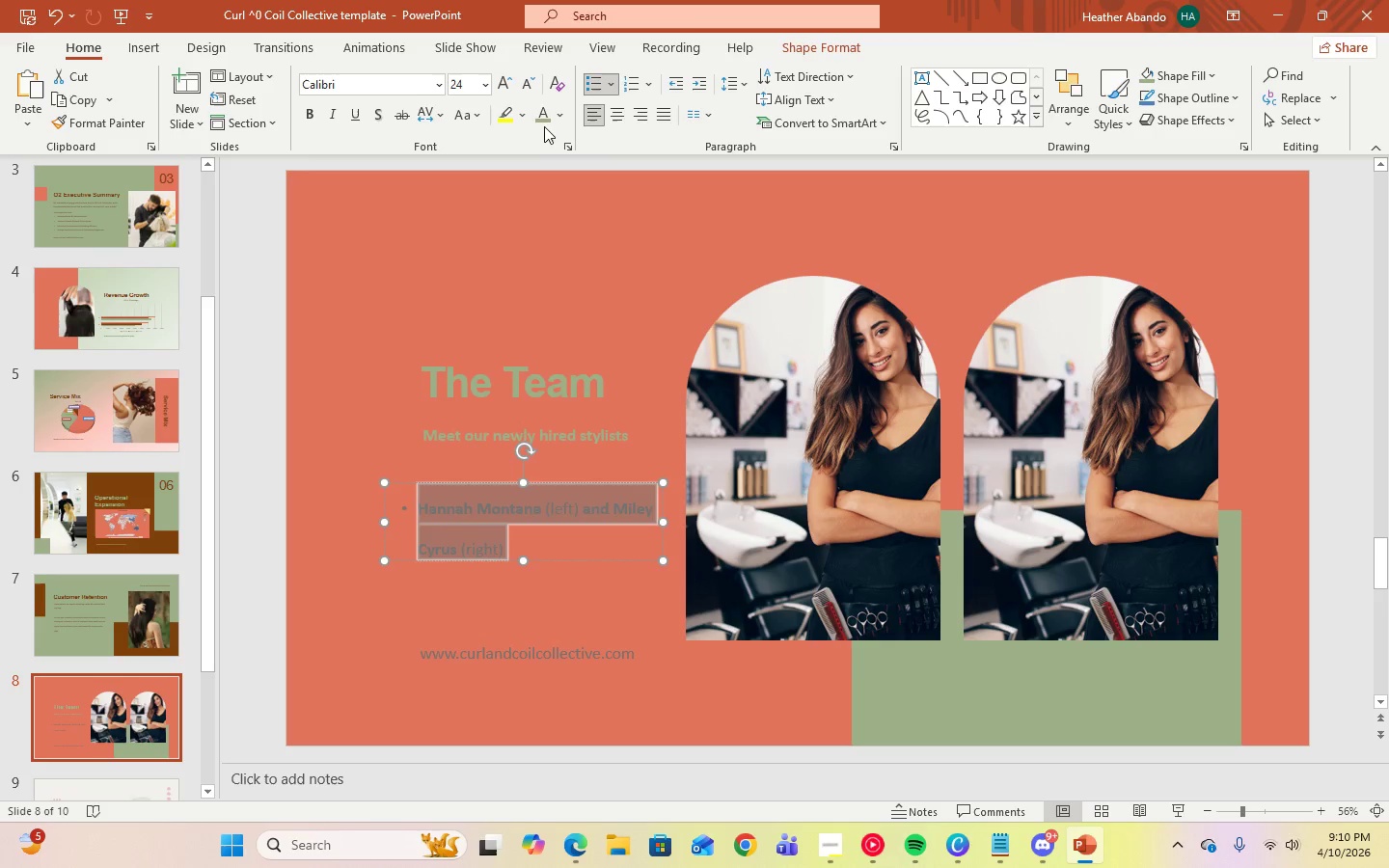 
left_click([540, 122])
 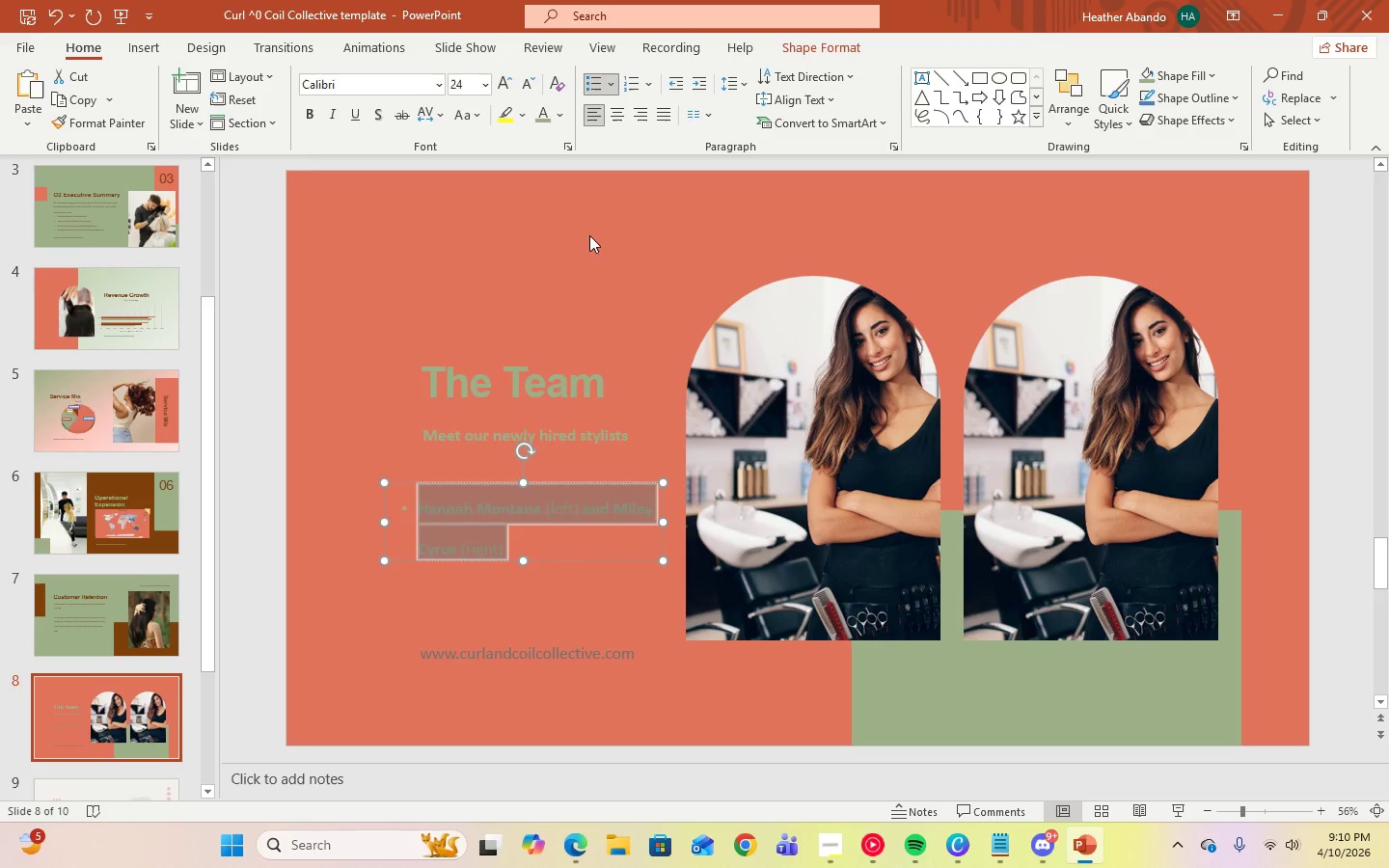 
left_click([589, 235])
 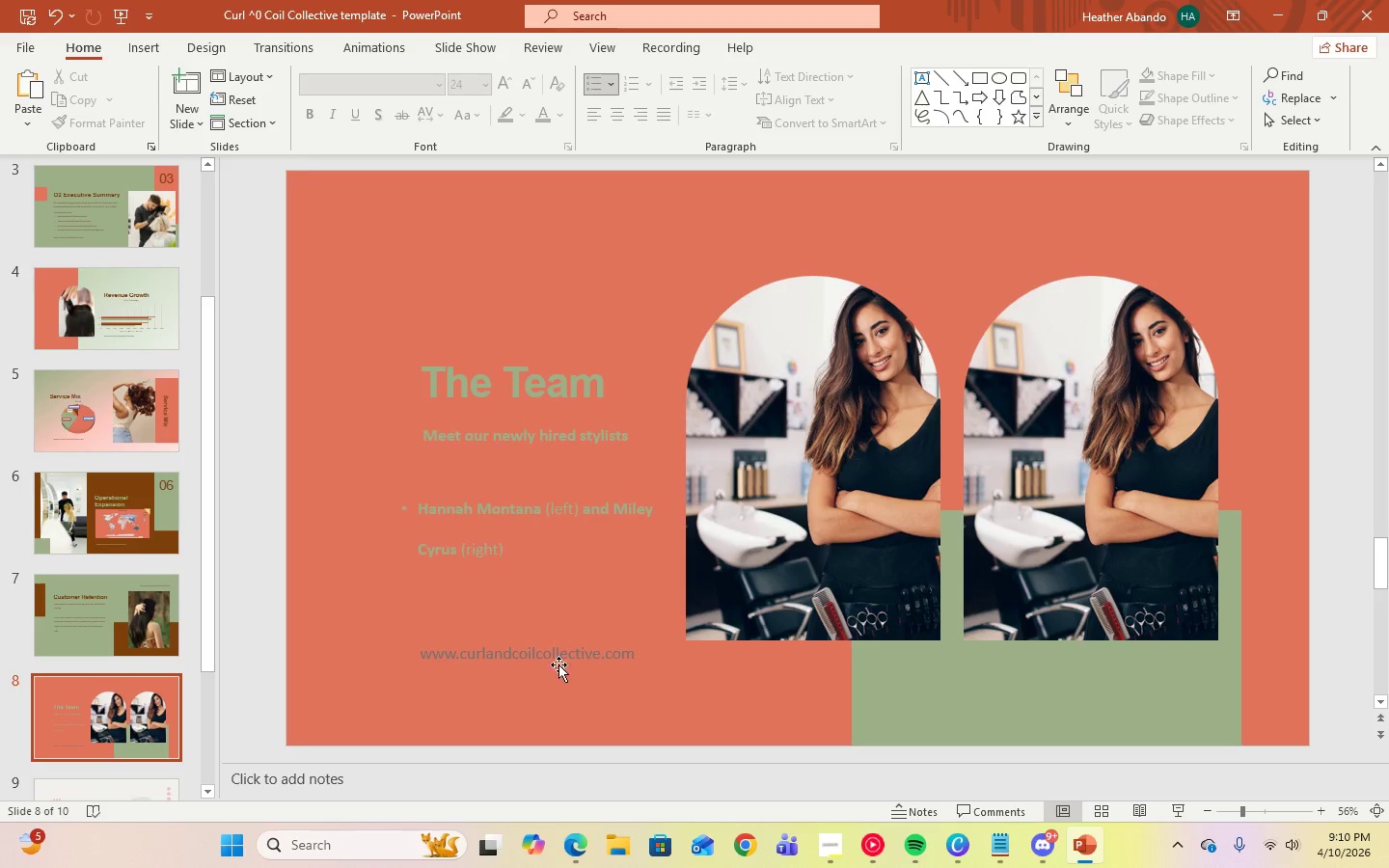 
left_click([558, 658])
 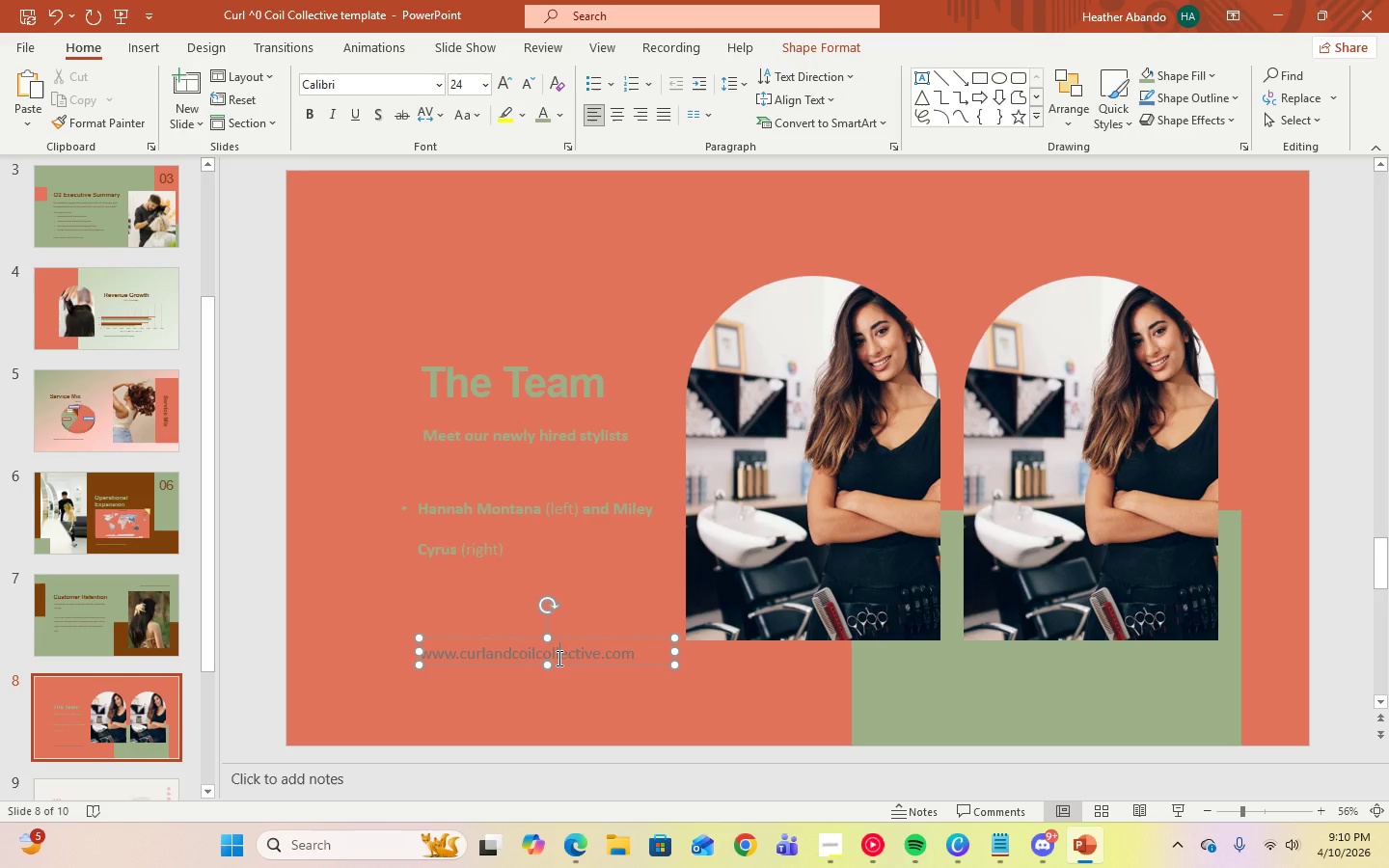 
key(Control+A)
 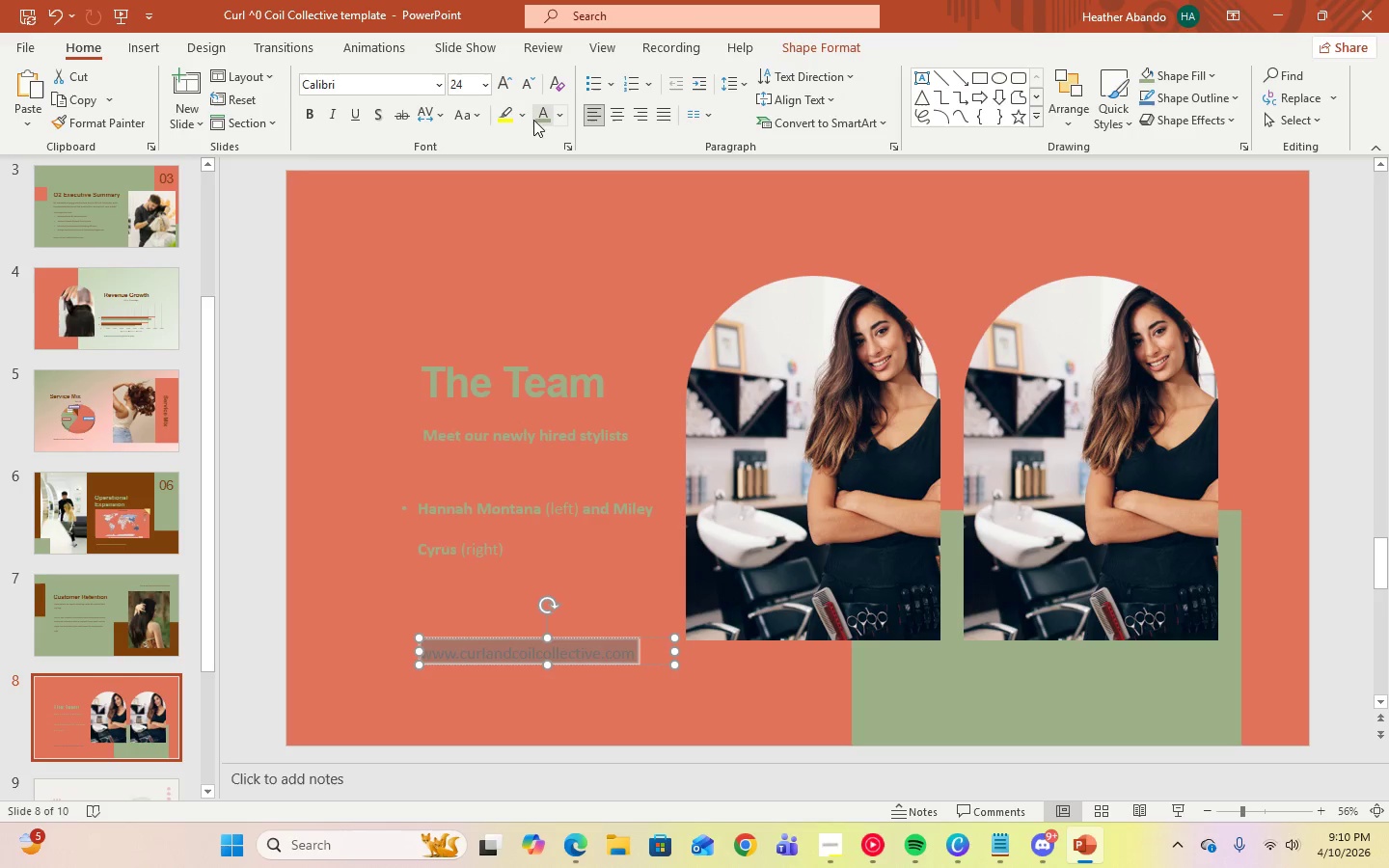 
left_click([537, 119])
 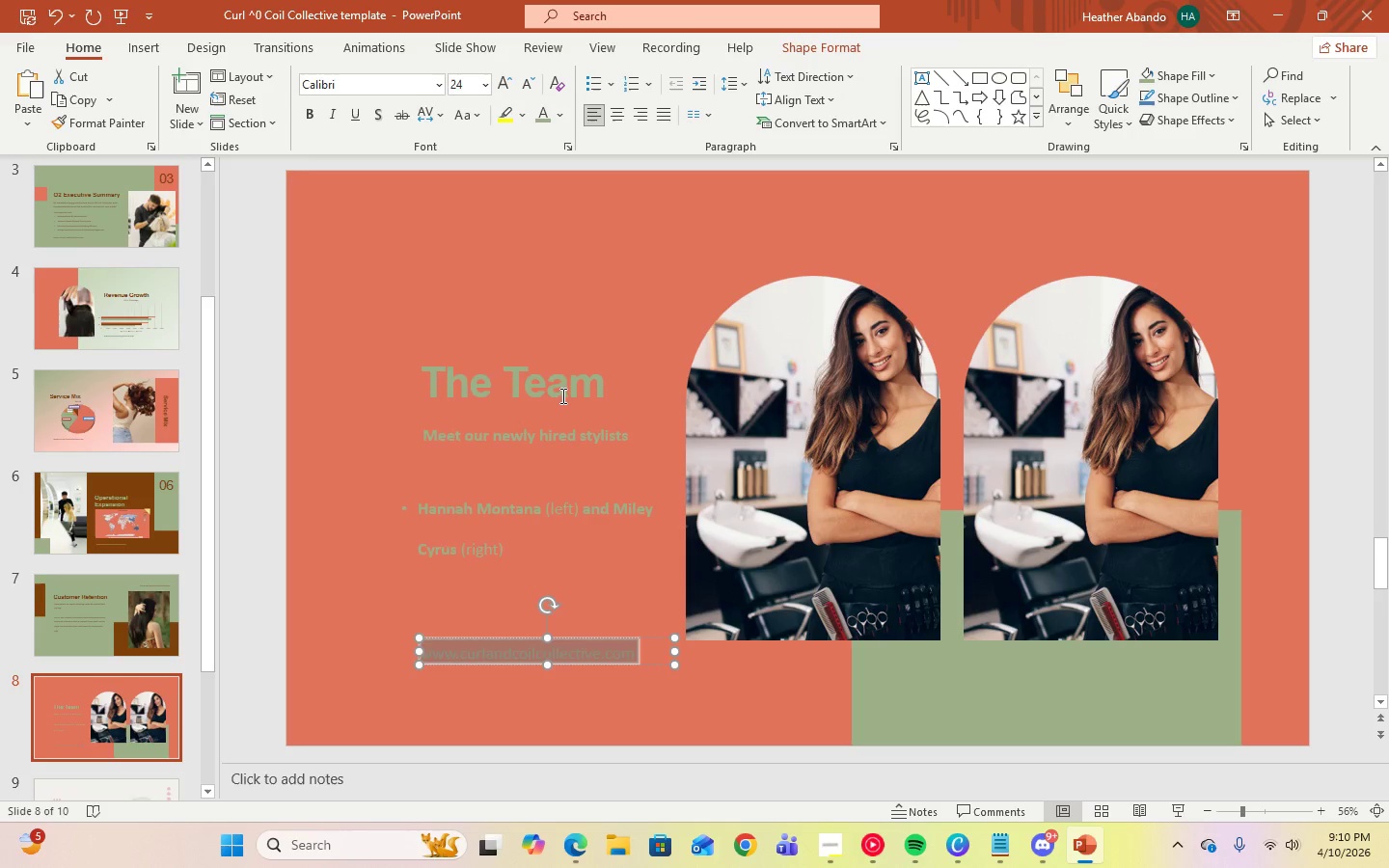 
left_click([561, 395])
 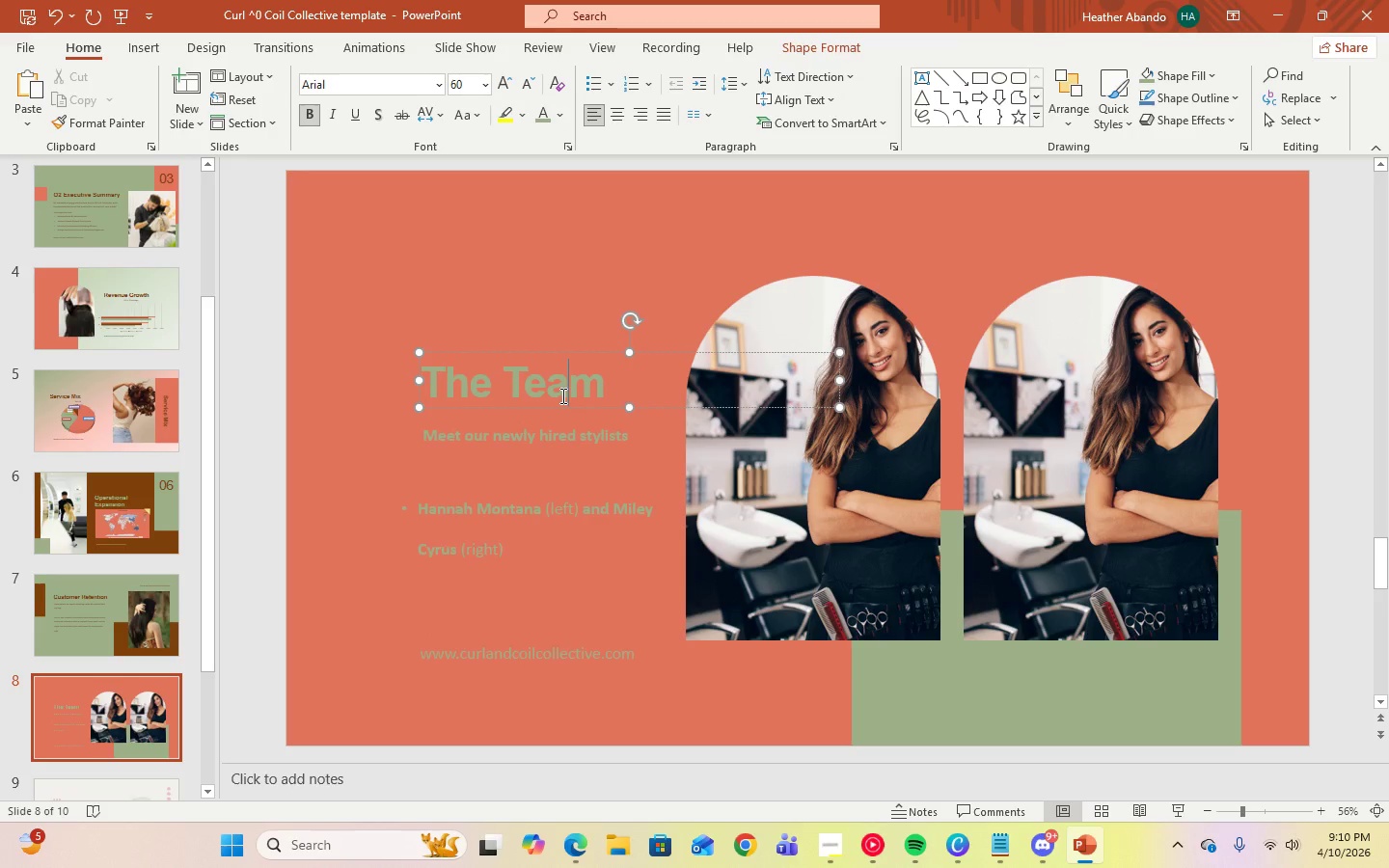 
key(Control+A)
 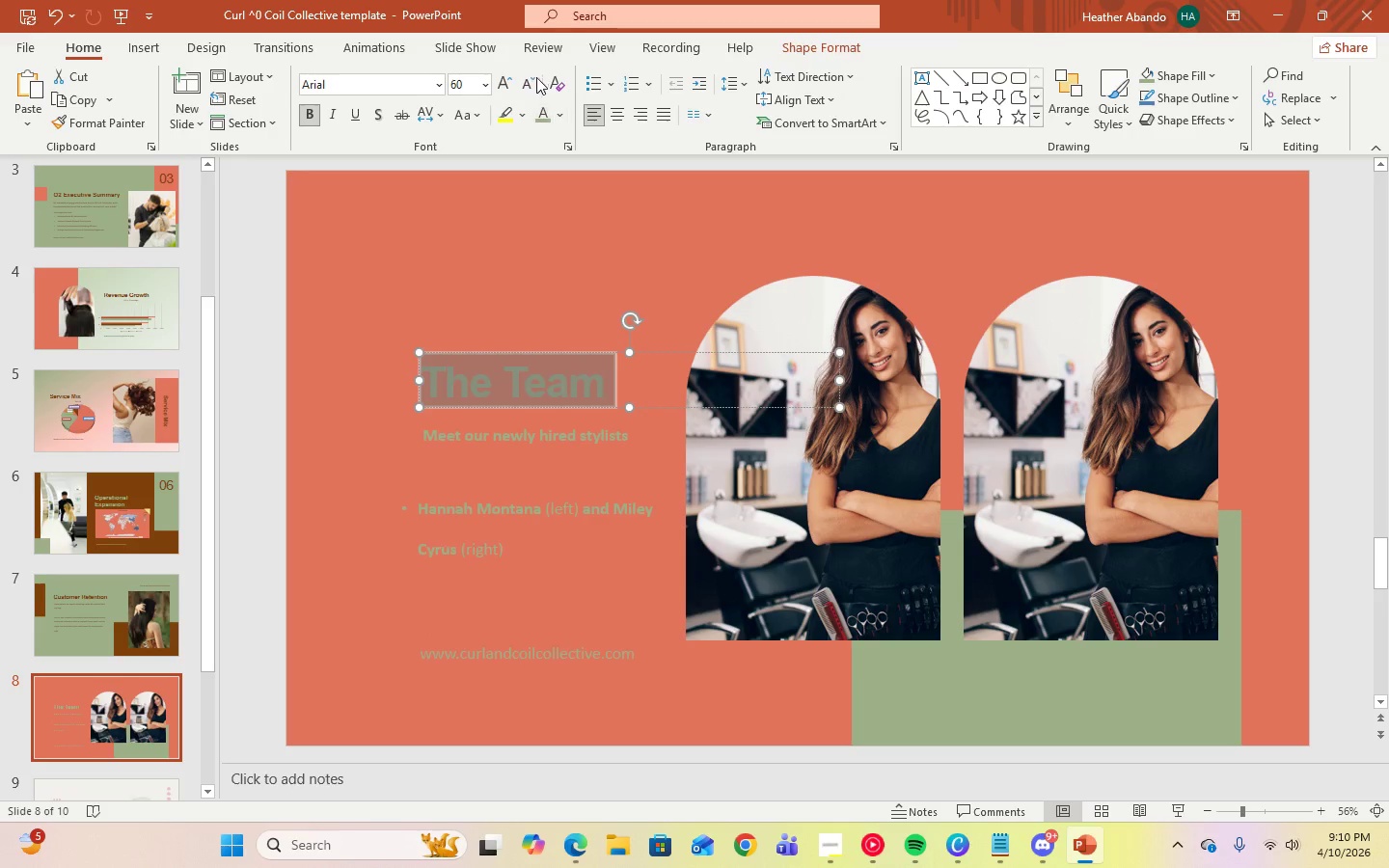 
left_click([564, 112])
 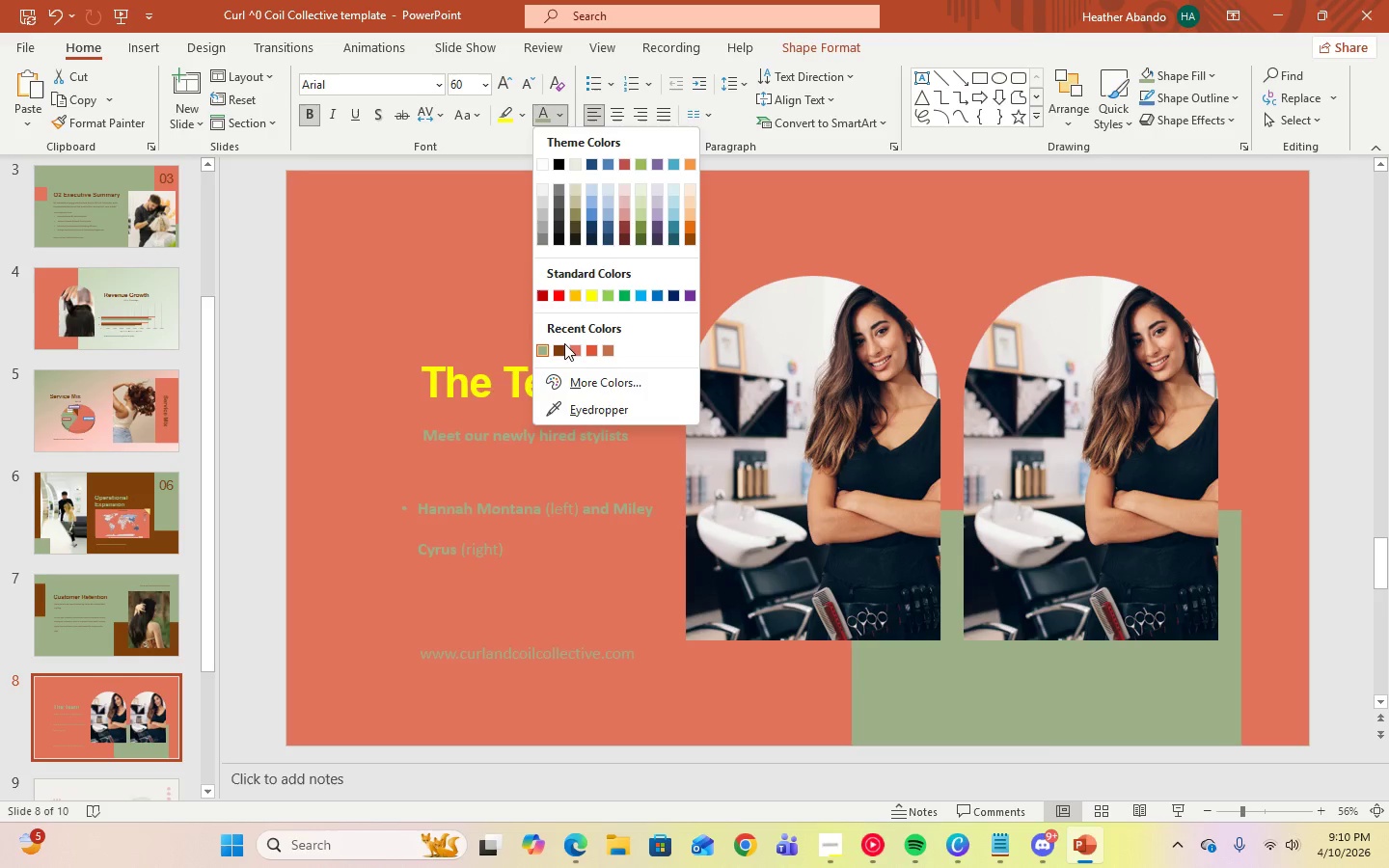 
left_click([561, 346])
 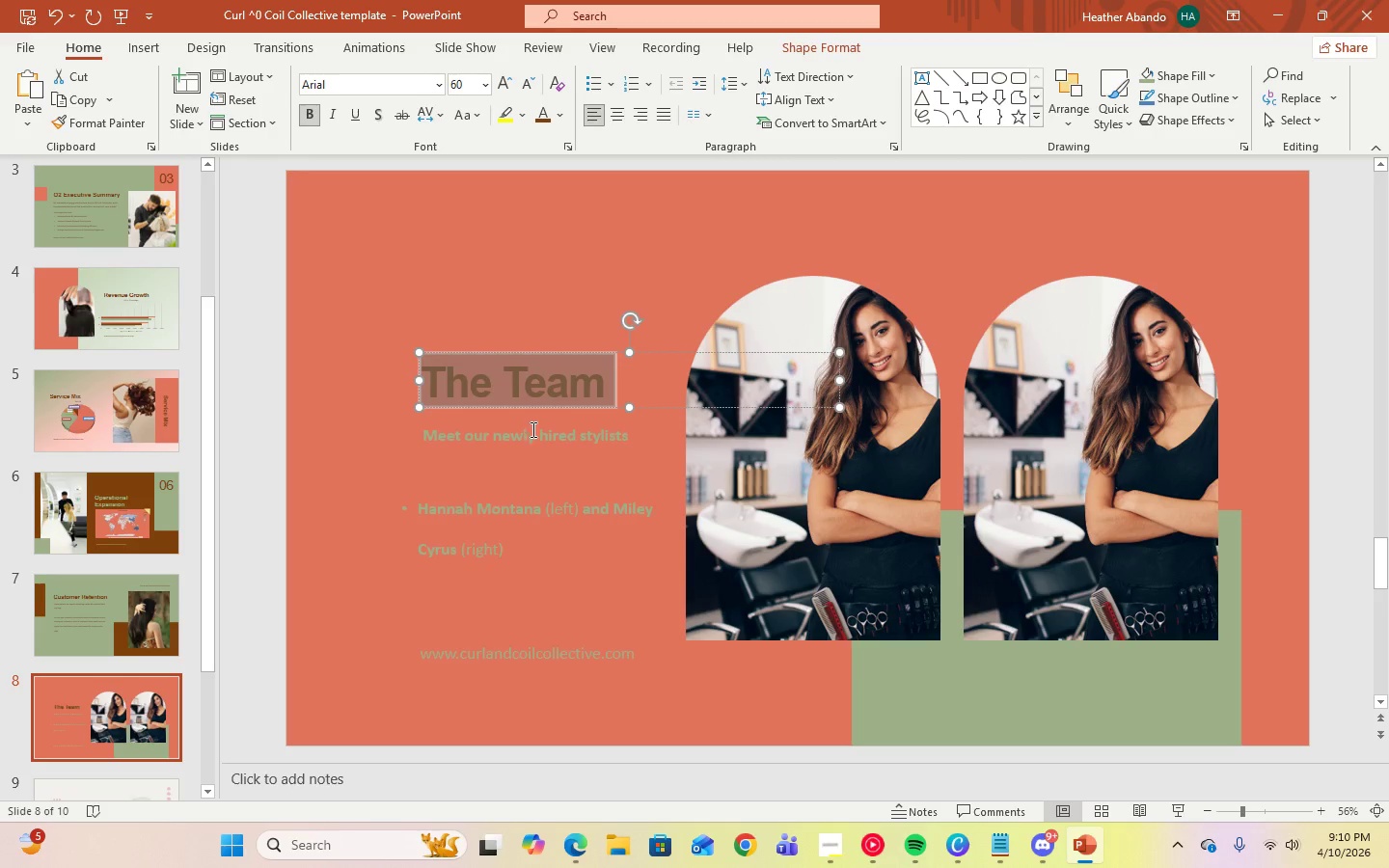 
left_click([532, 431])
 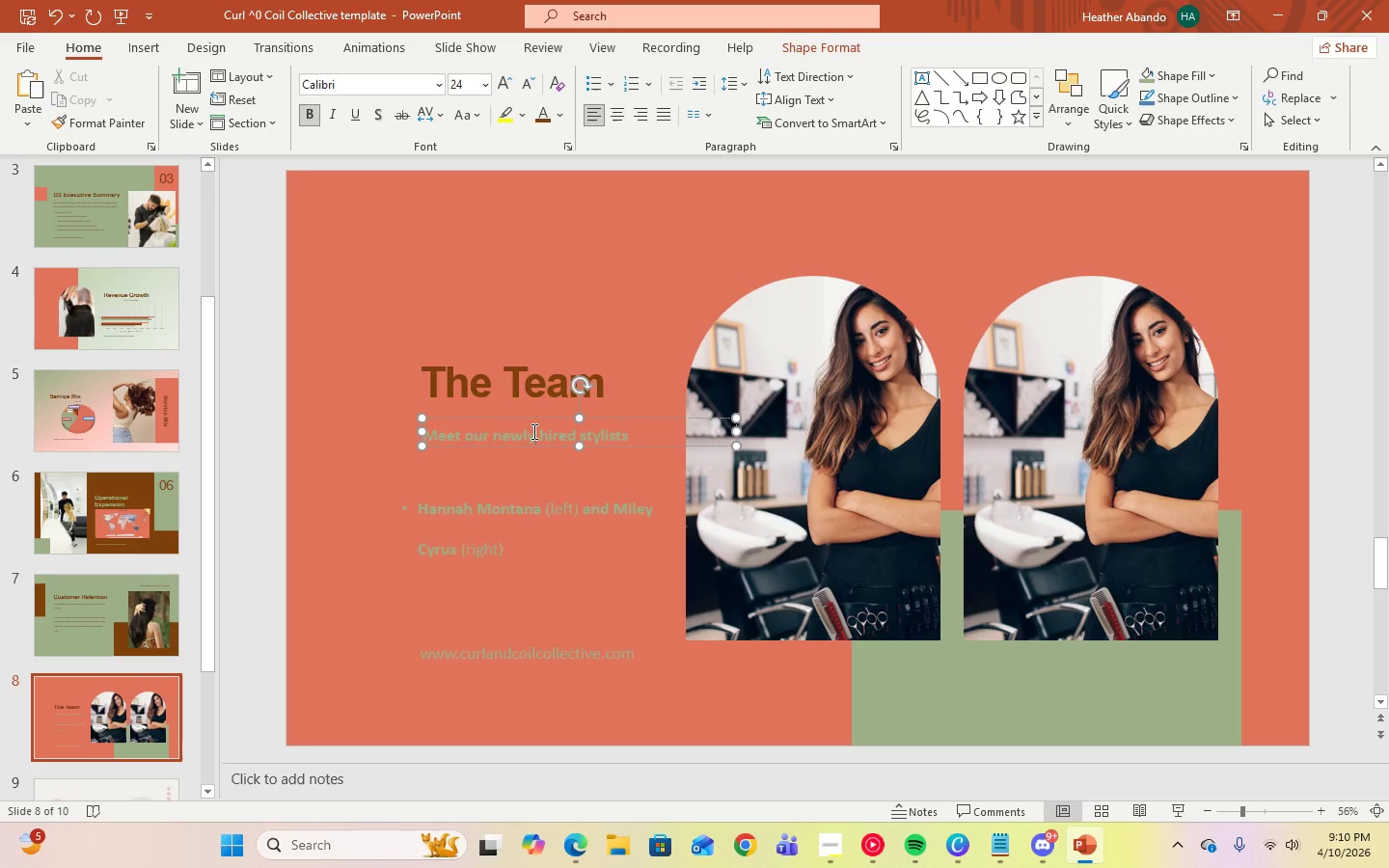 
key(Control+A)
 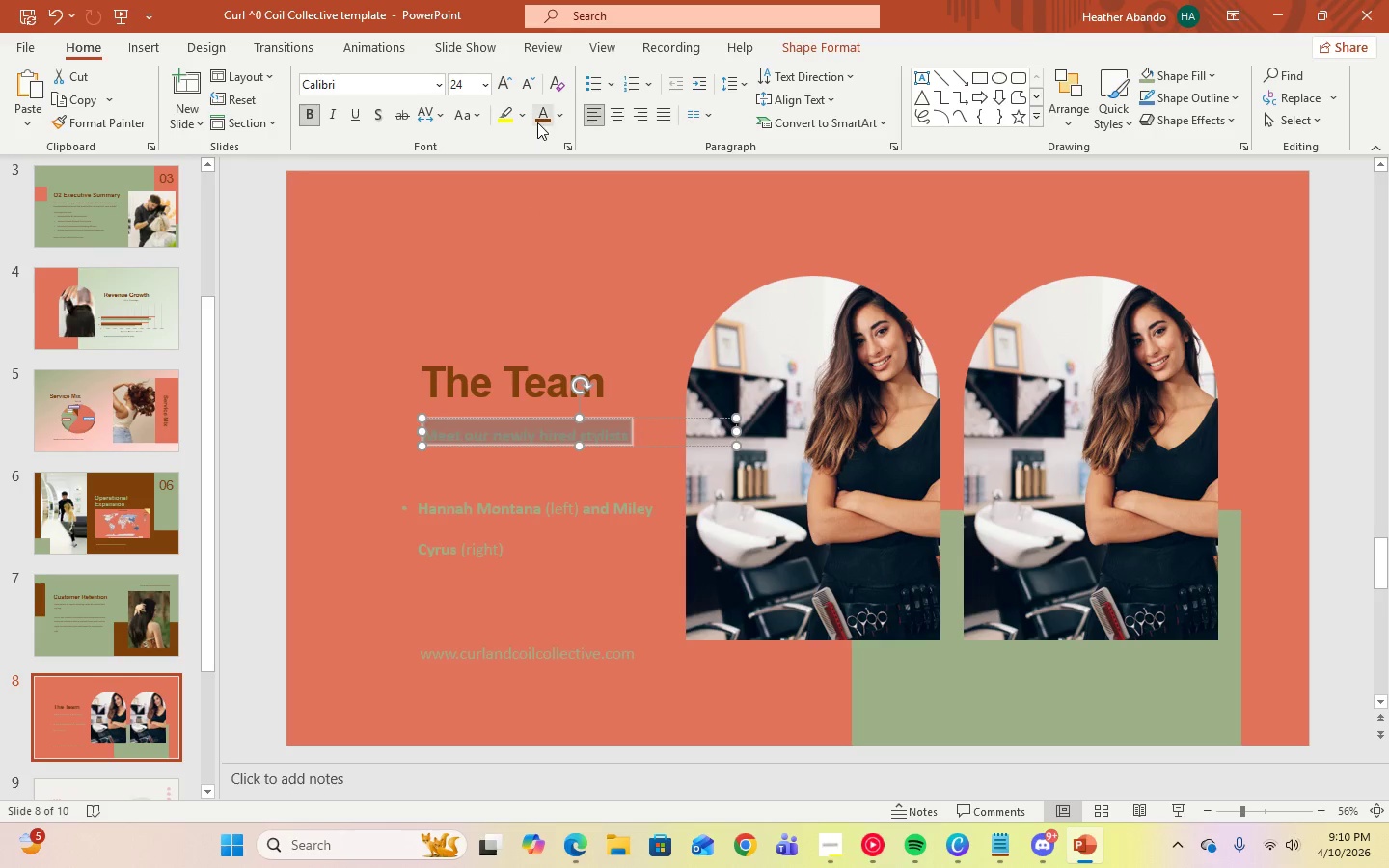 
left_click([538, 122])
 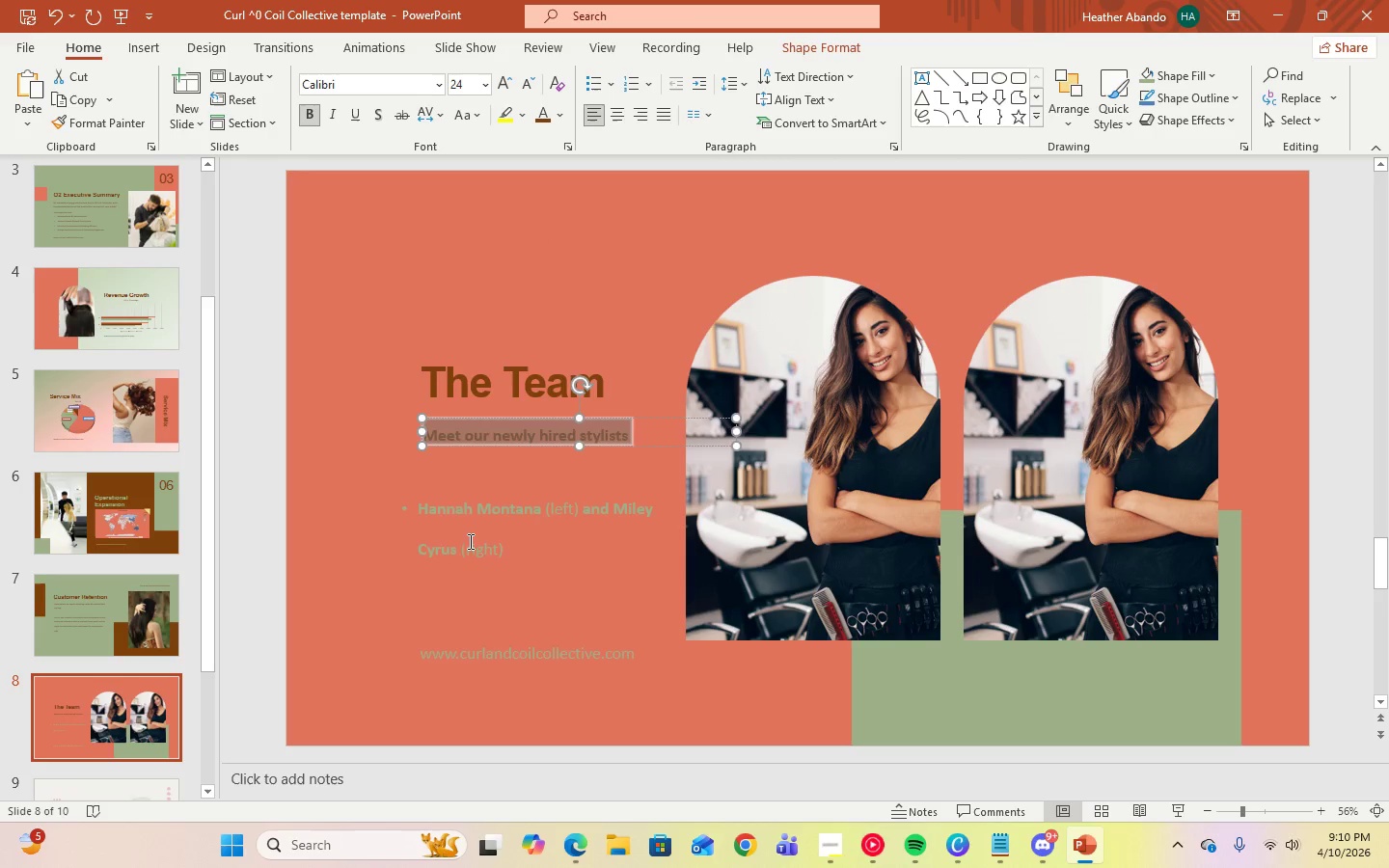 
left_click([471, 541])
 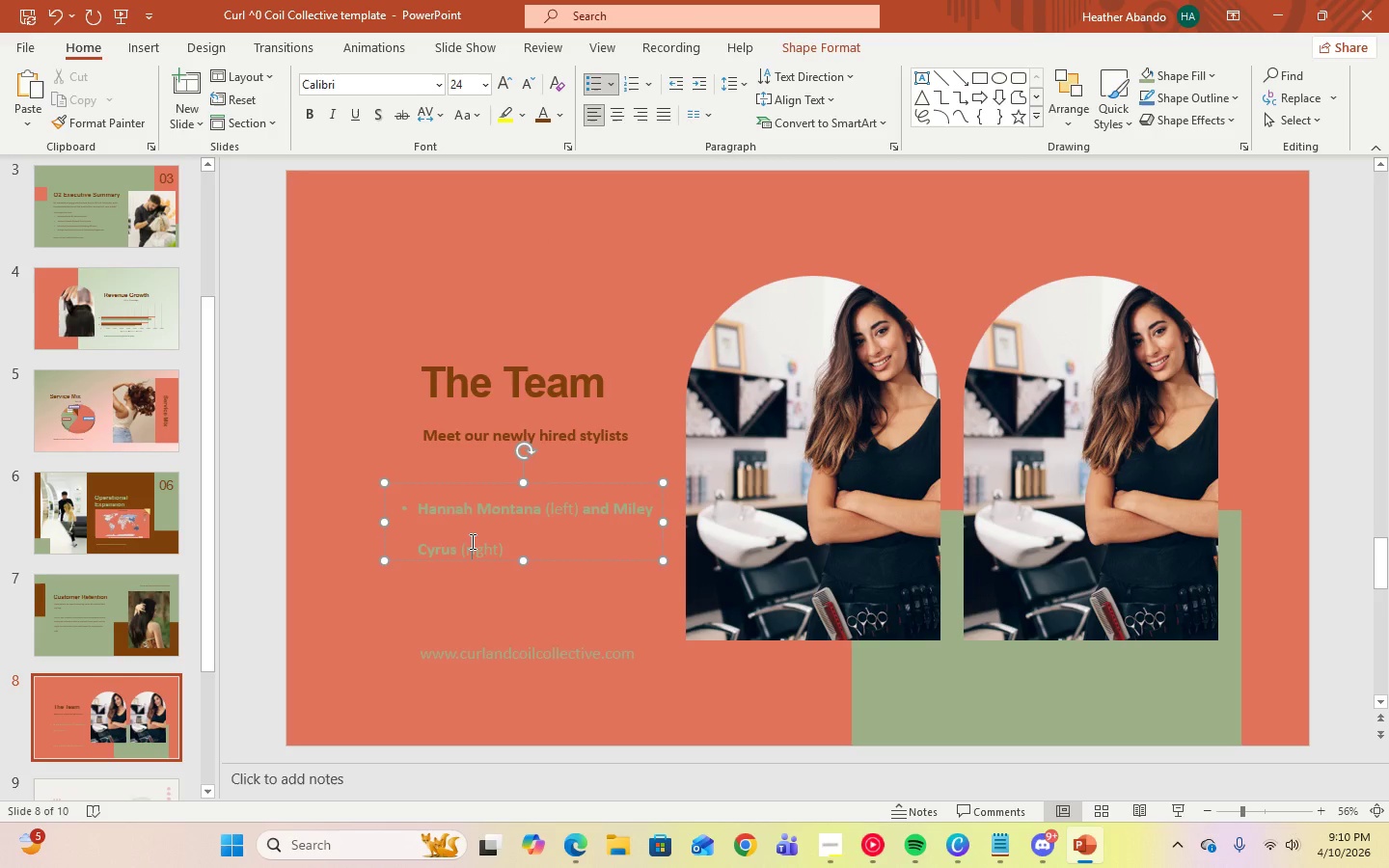 
key(Control+A)
 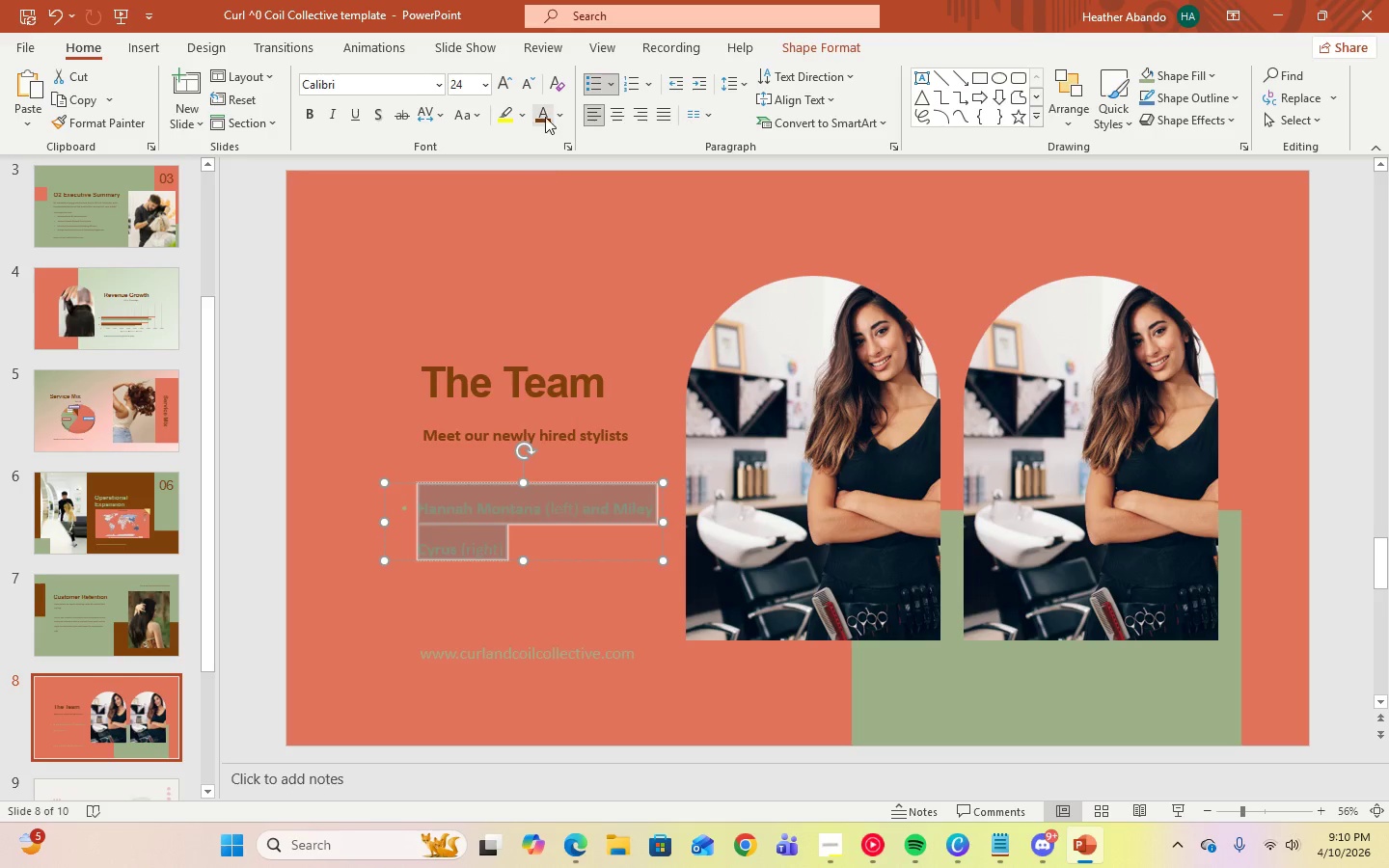 
left_click([547, 113])
 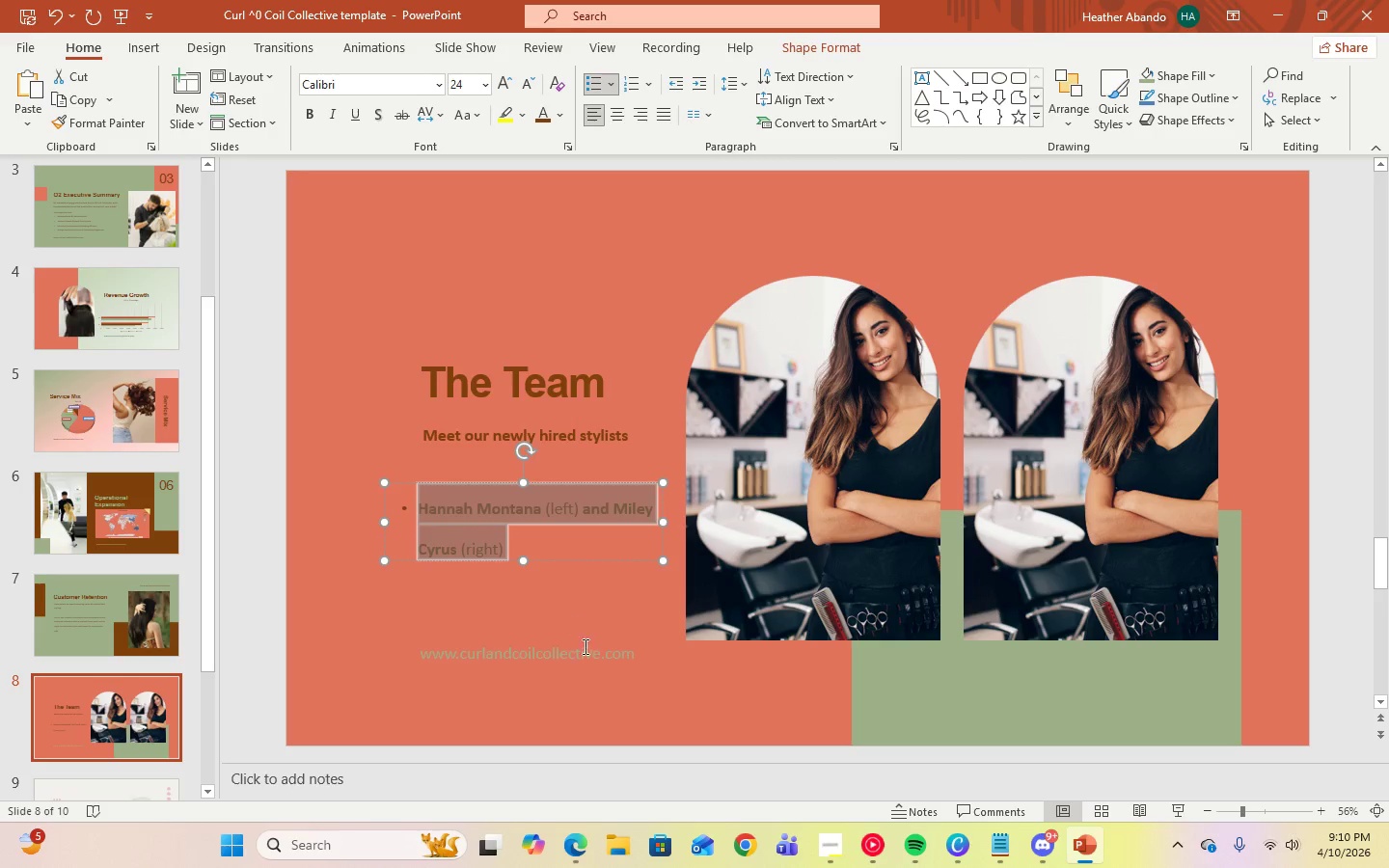 
left_click([587, 655])
 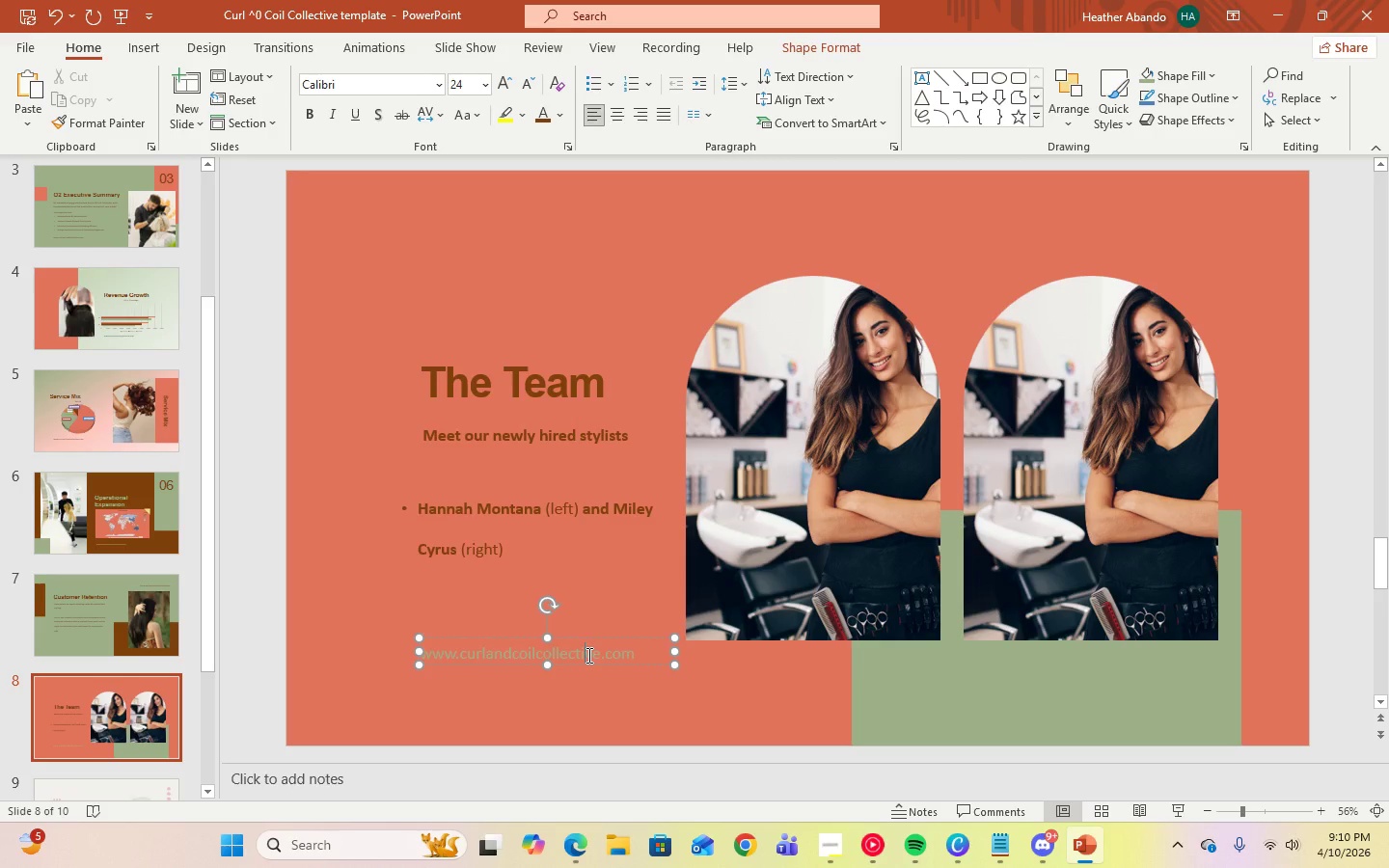 
key(Control+A)
 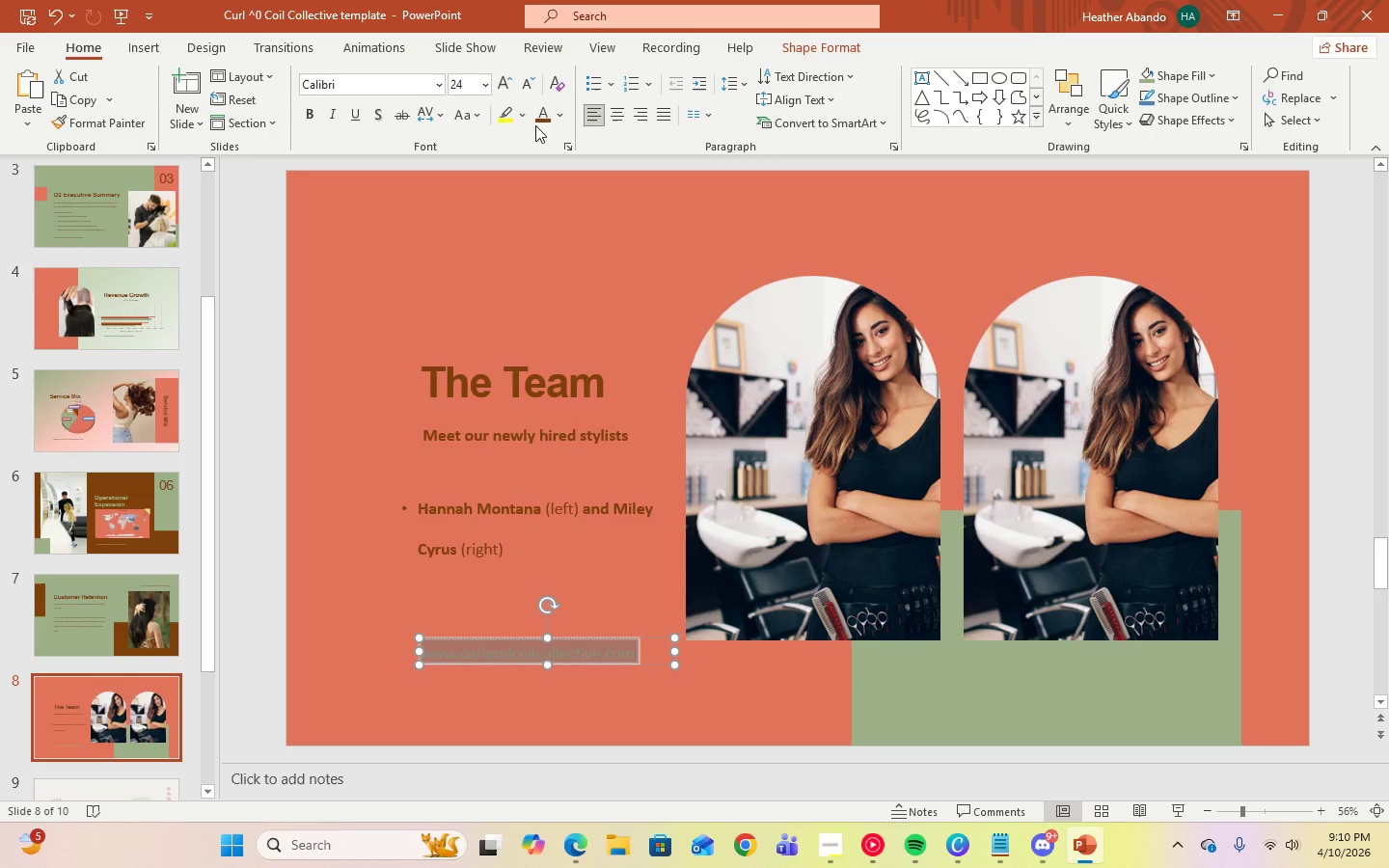 
left_click([536, 123])
 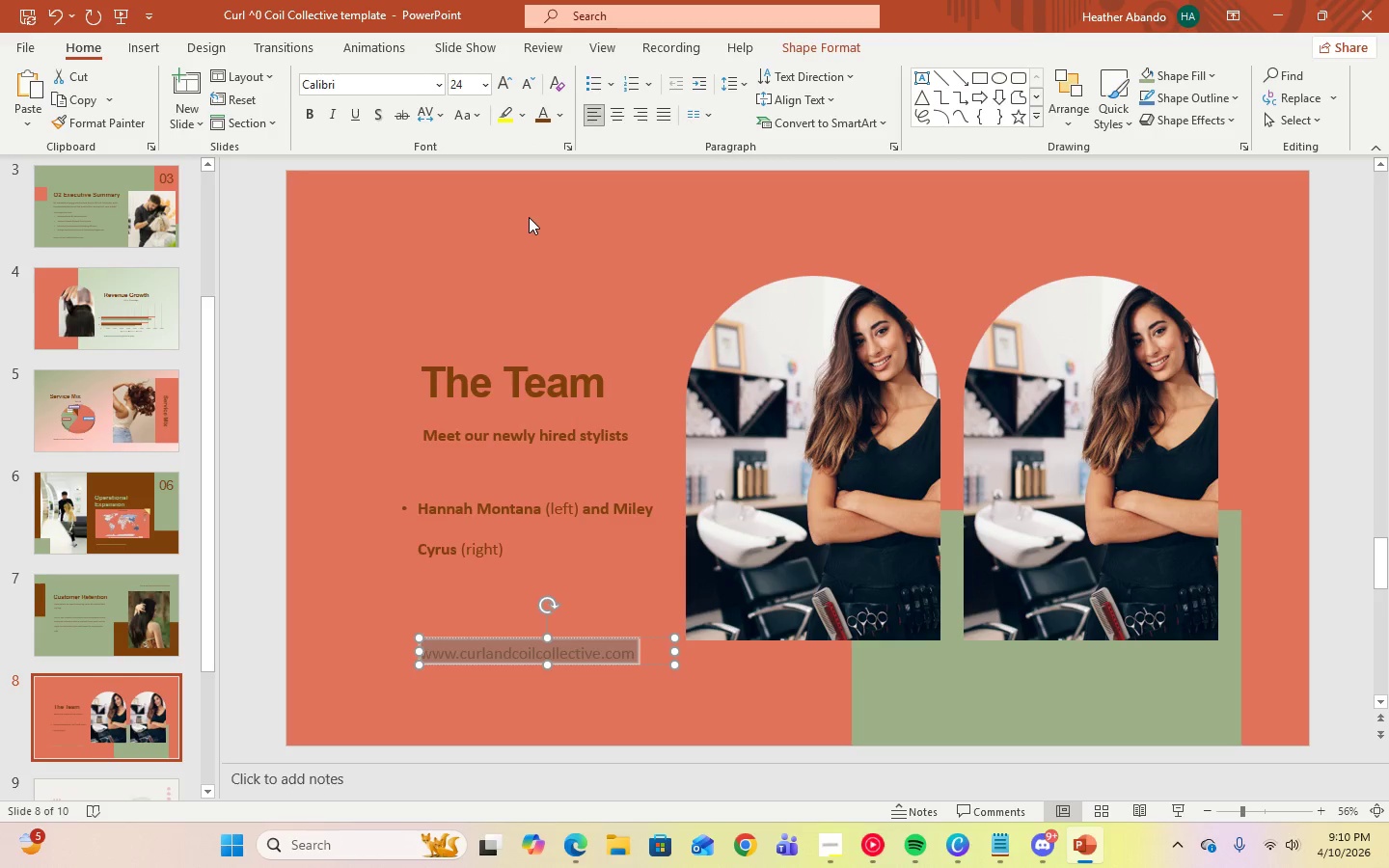 
left_click([529, 217])
 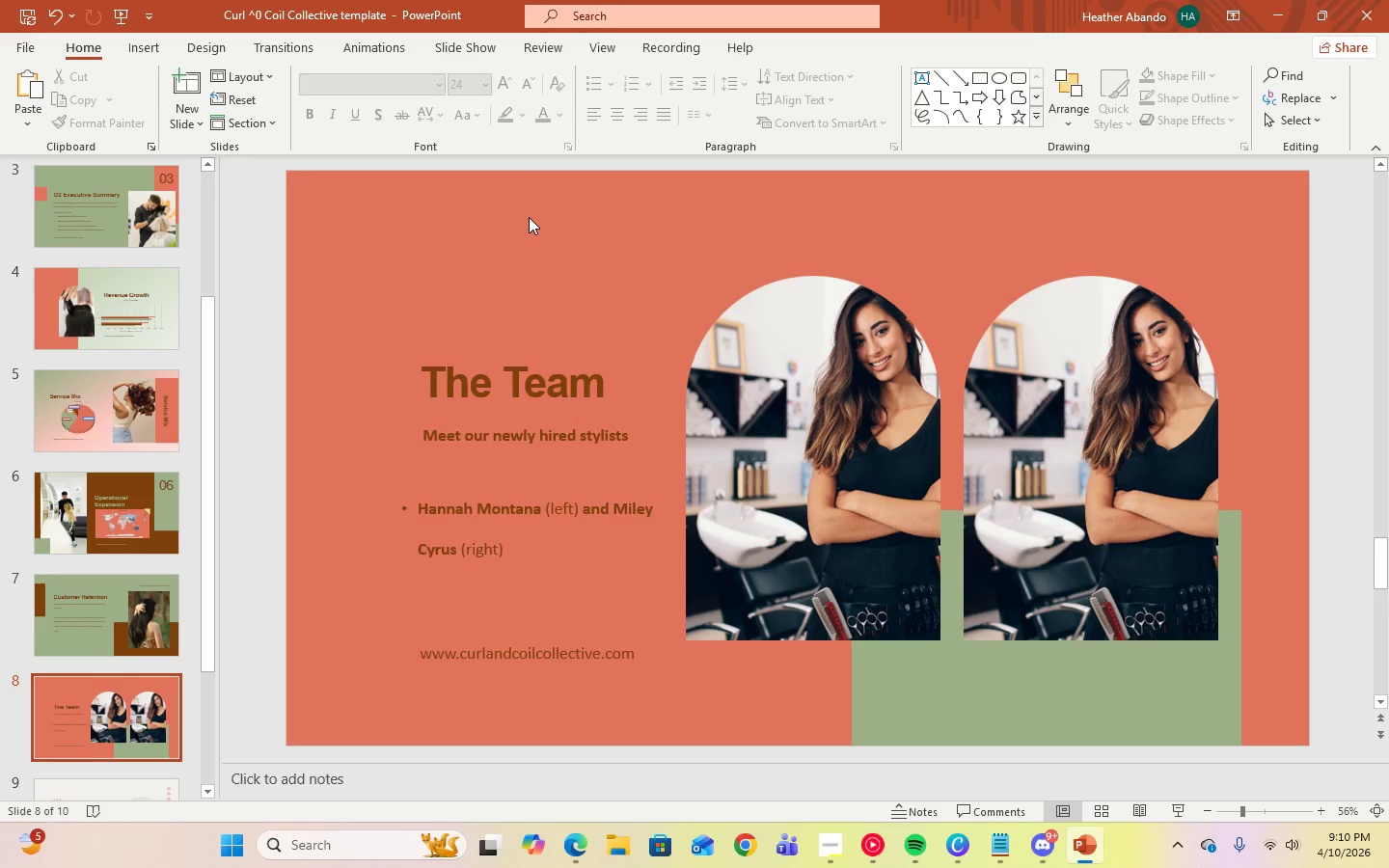 
wait(9.34)
 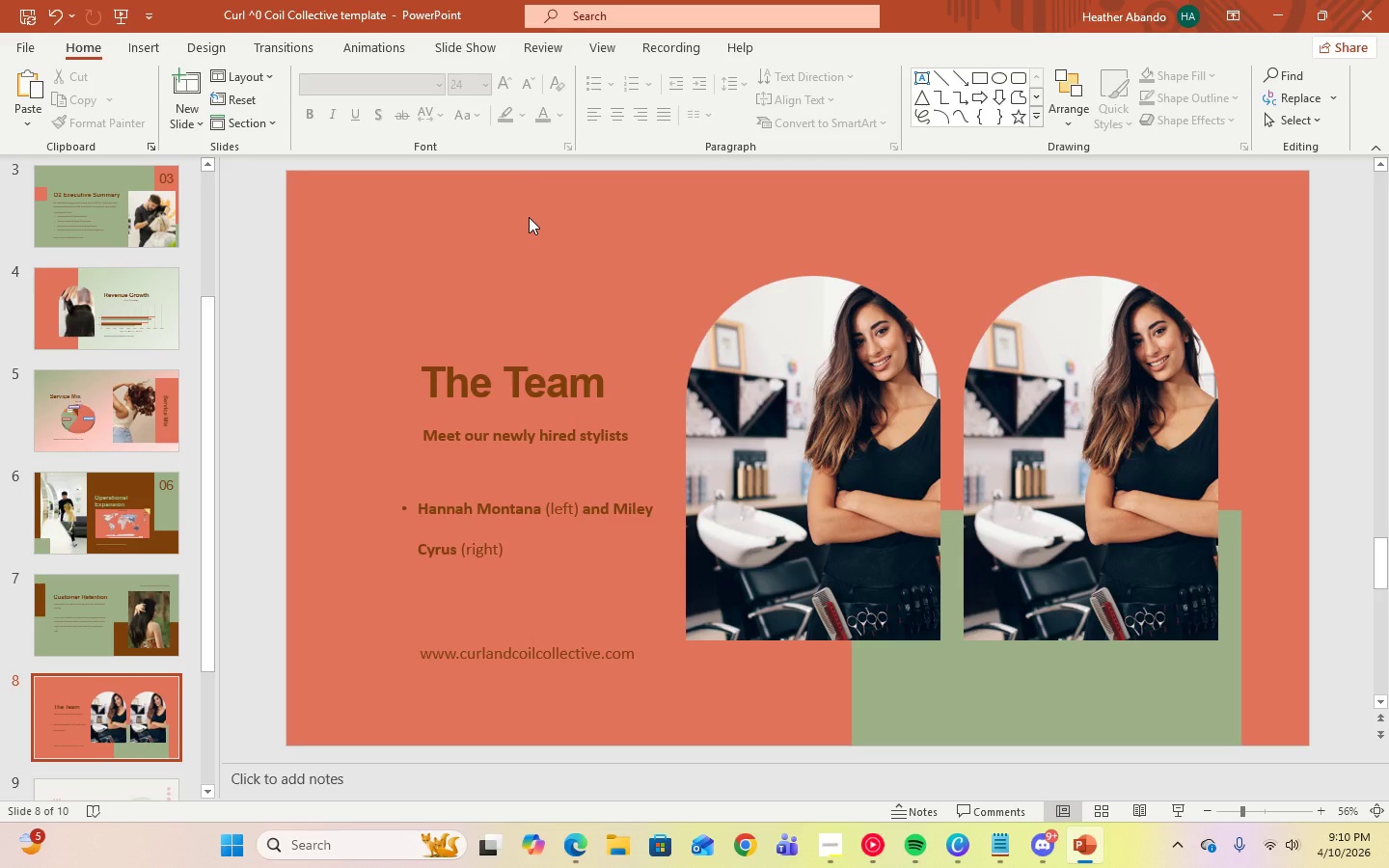 
left_click([869, 842])
 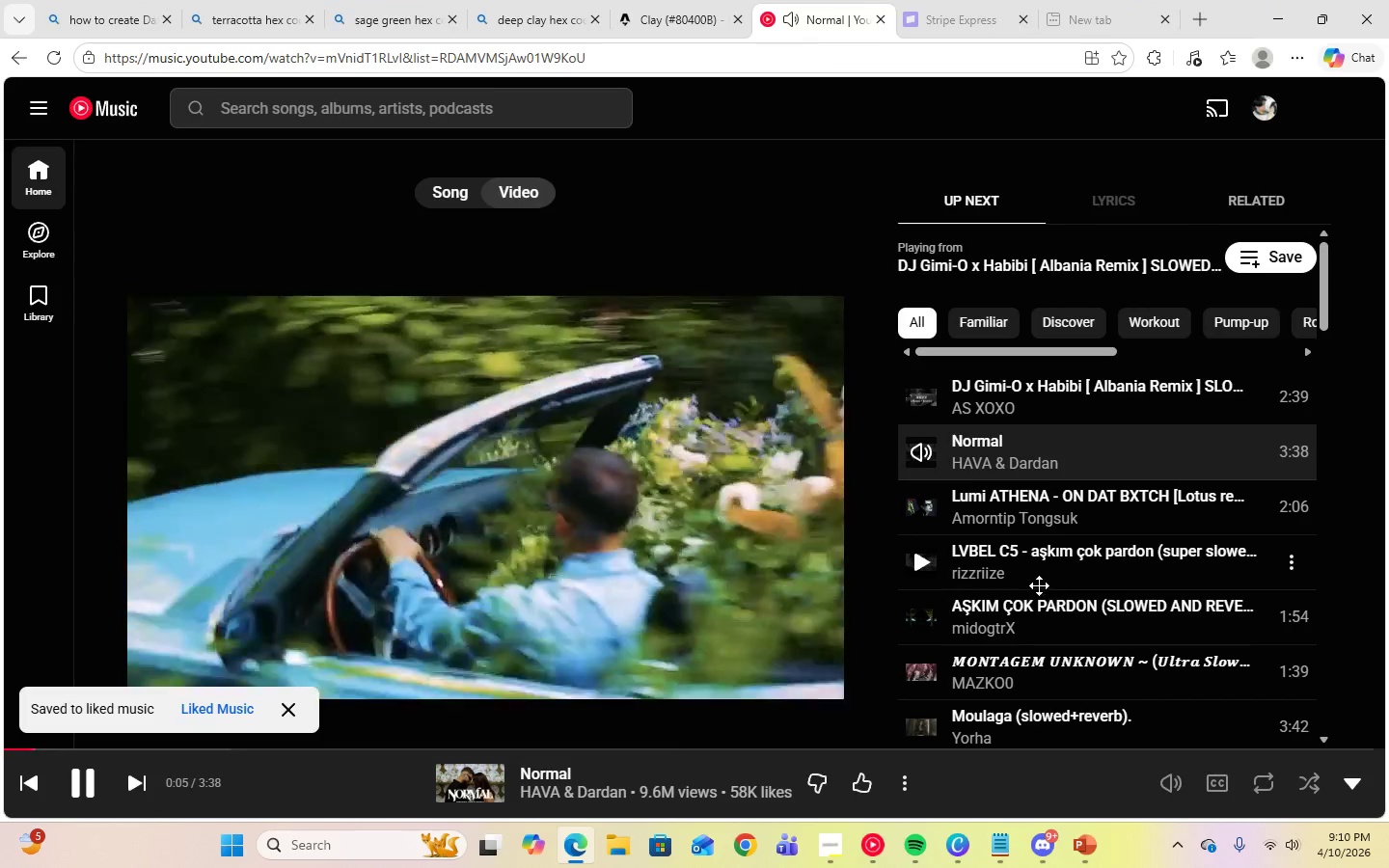 
scroll: coordinate [1021, 554], scroll_direction: up, amount: 9.0
 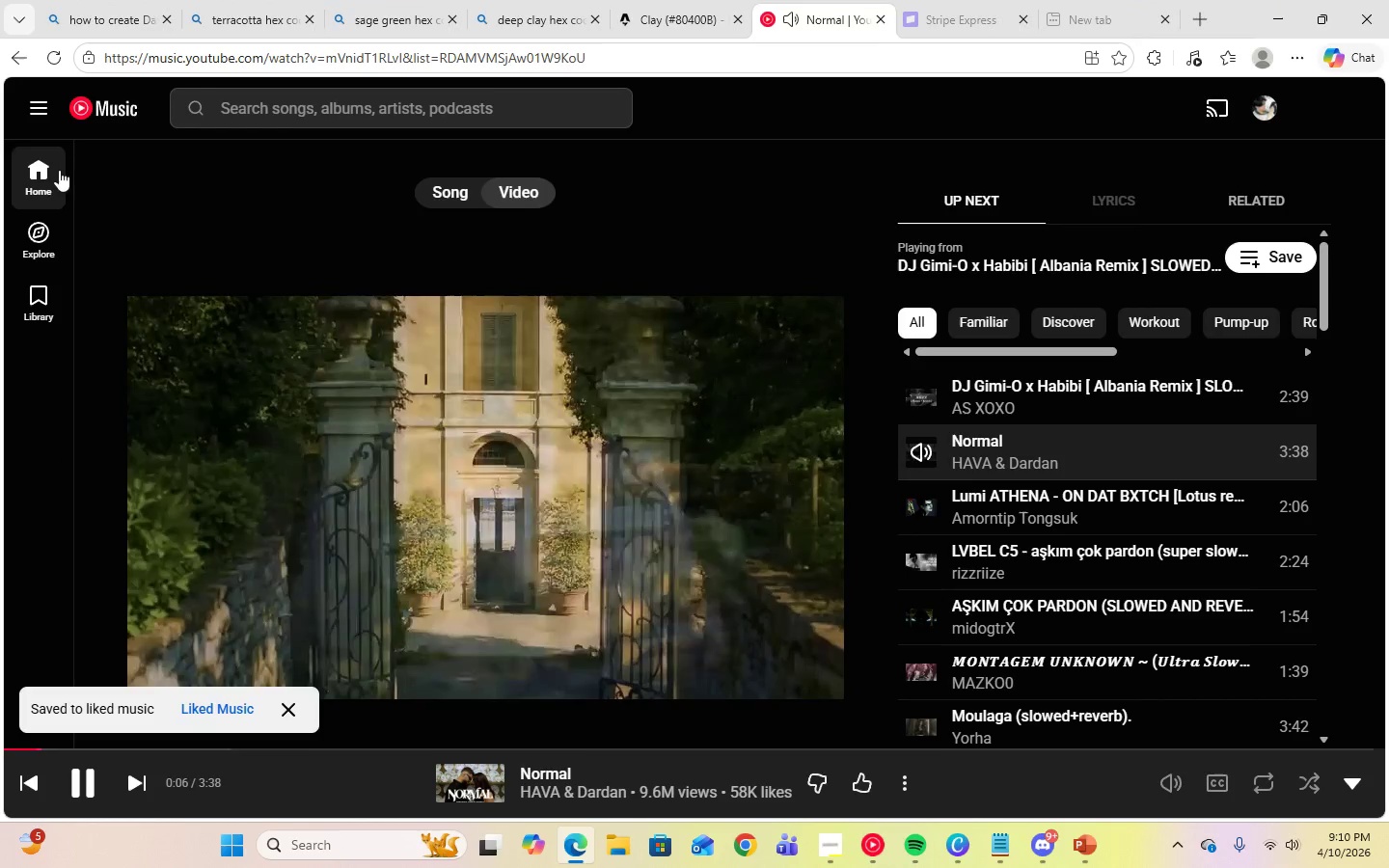 
left_click([55, 170])
 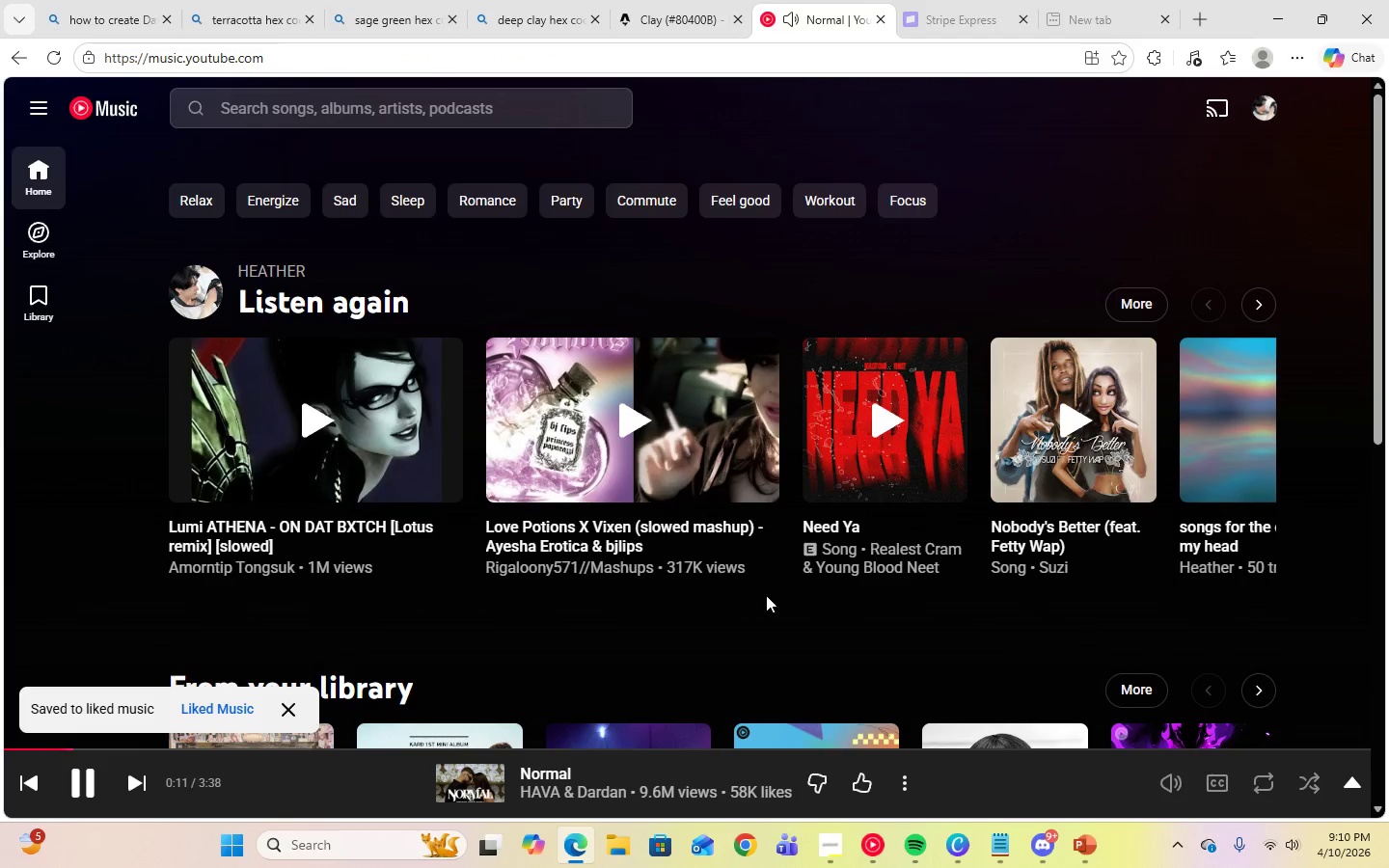 
wait(5.56)
 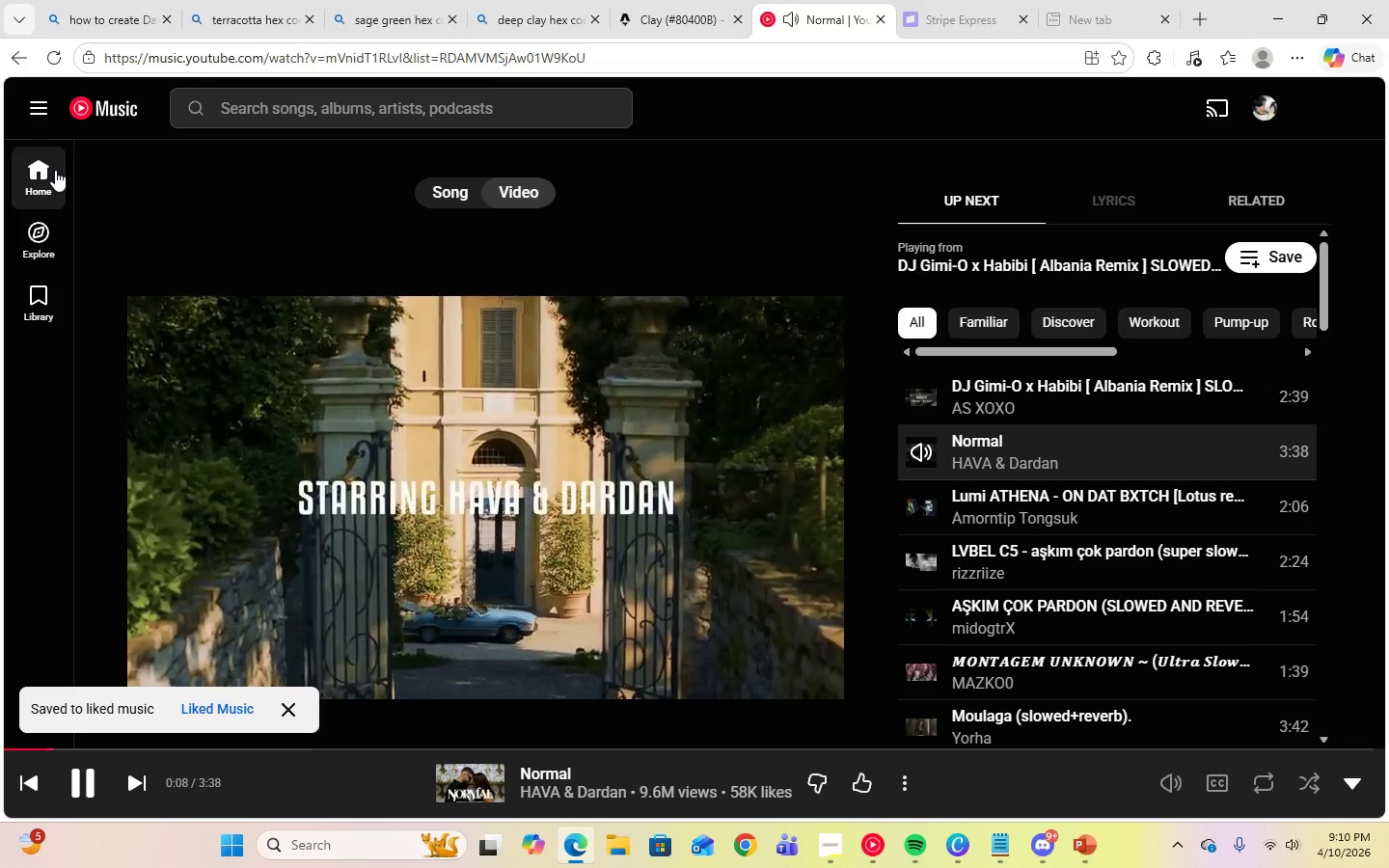 
scroll: coordinate [907, 516], scroll_direction: down, amount: 5.0
 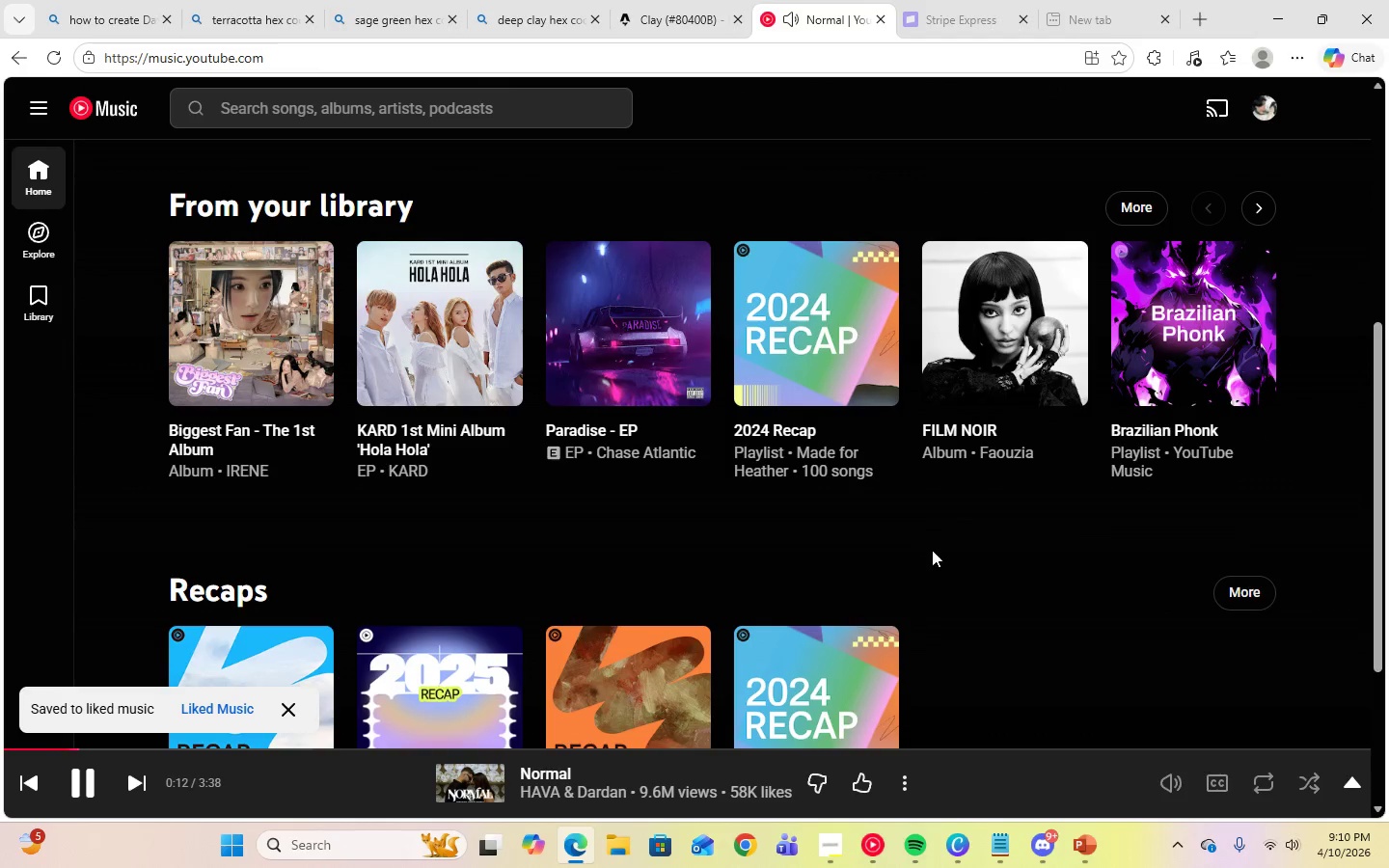 
scroll: coordinate [933, 551], scroll_direction: none, amount: 0.0
 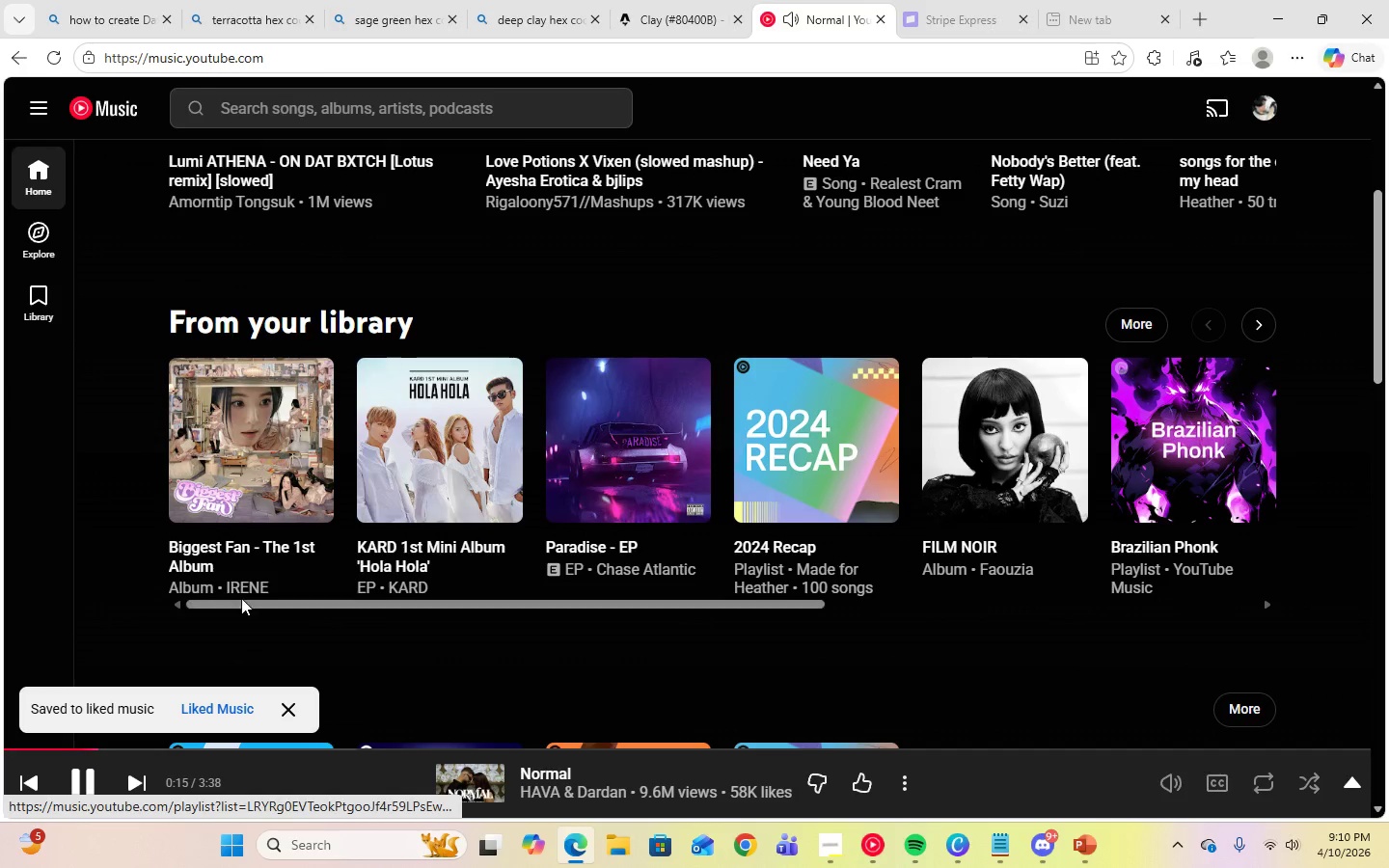 
scroll: coordinate [165, 589], scroll_direction: up, amount: 5.0
 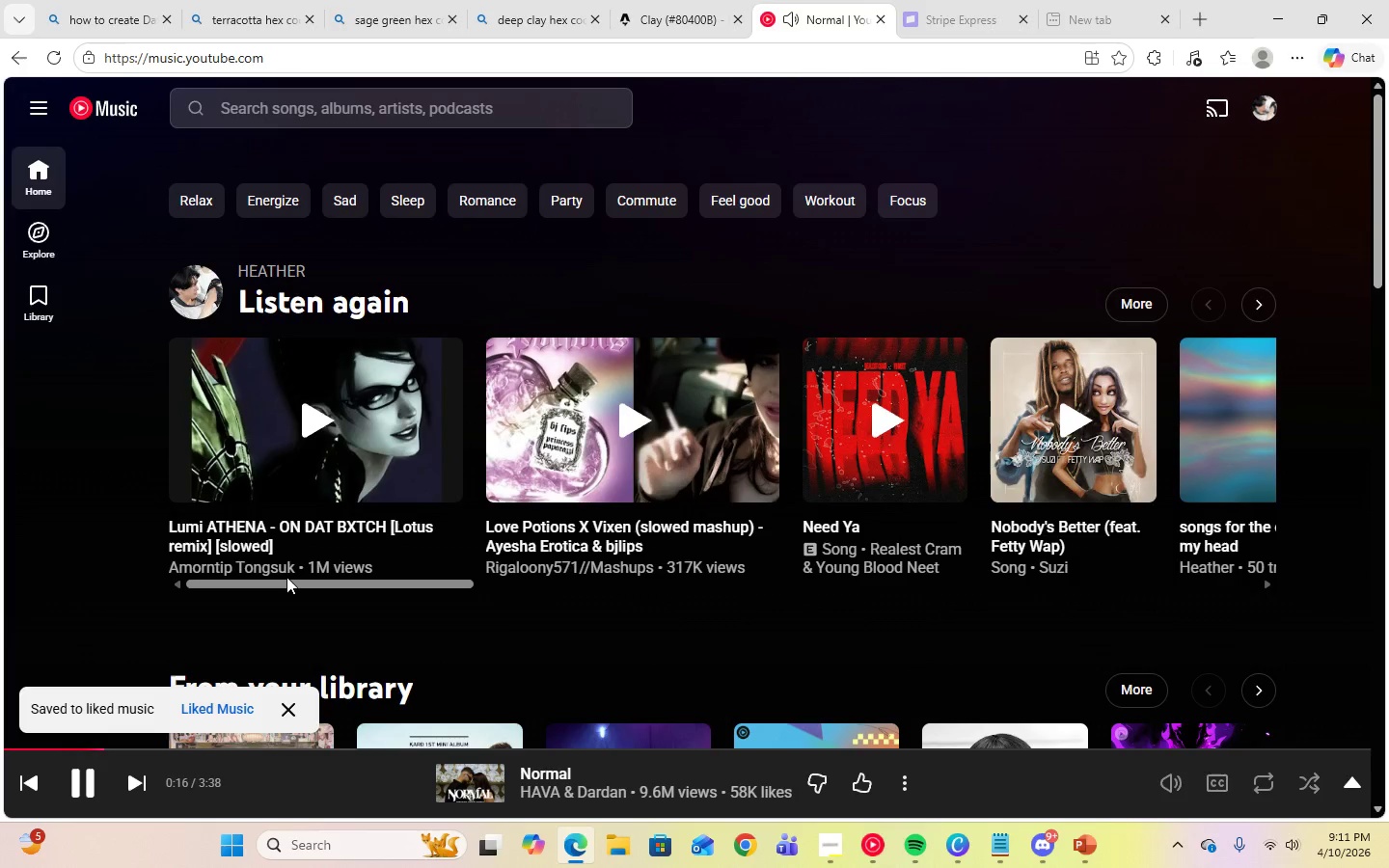 
left_click_drag(start_coordinate=[286, 577], to_coordinate=[1192, 518])
 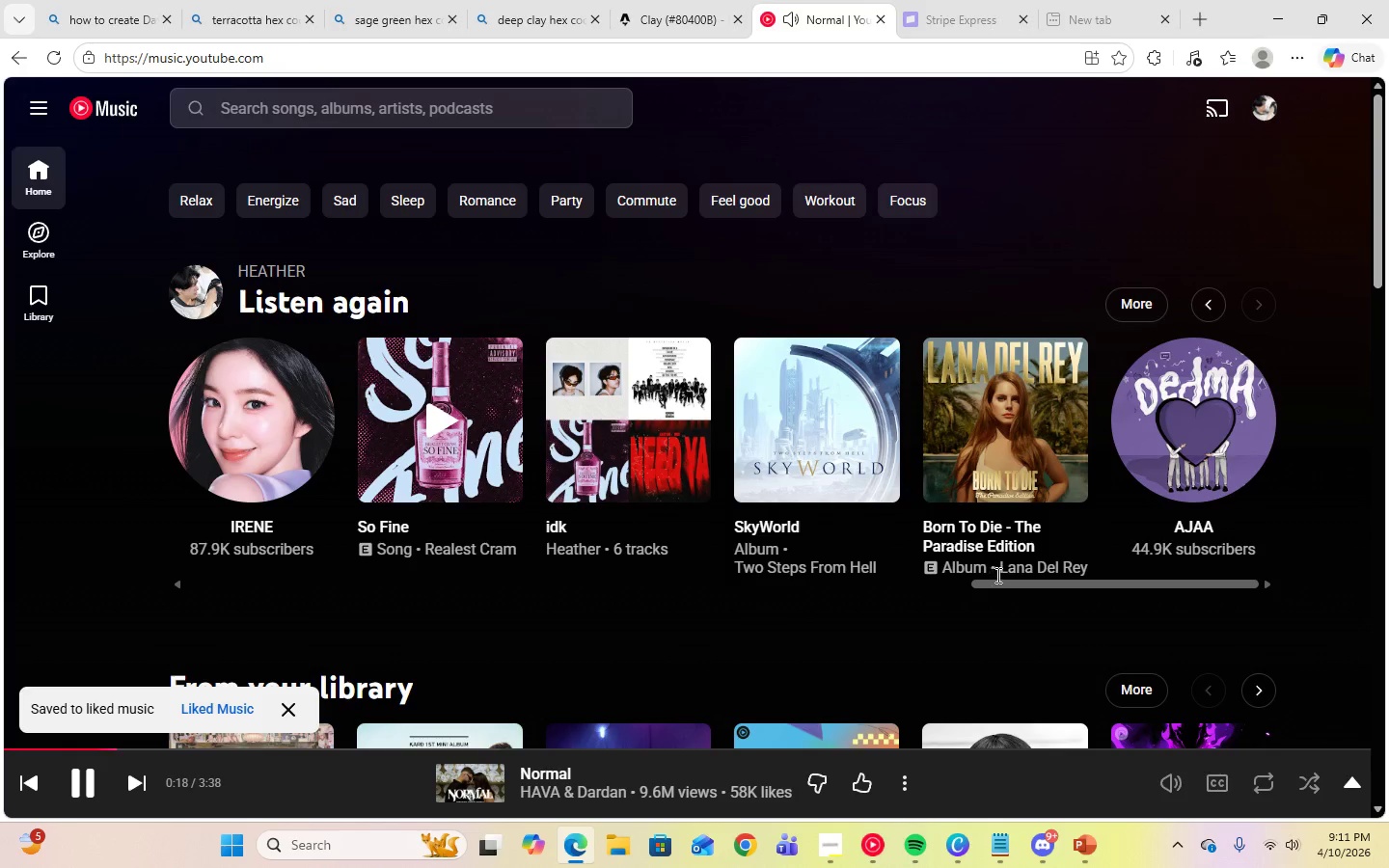 
left_click_drag(start_coordinate=[1017, 586], to_coordinate=[170, 613])
 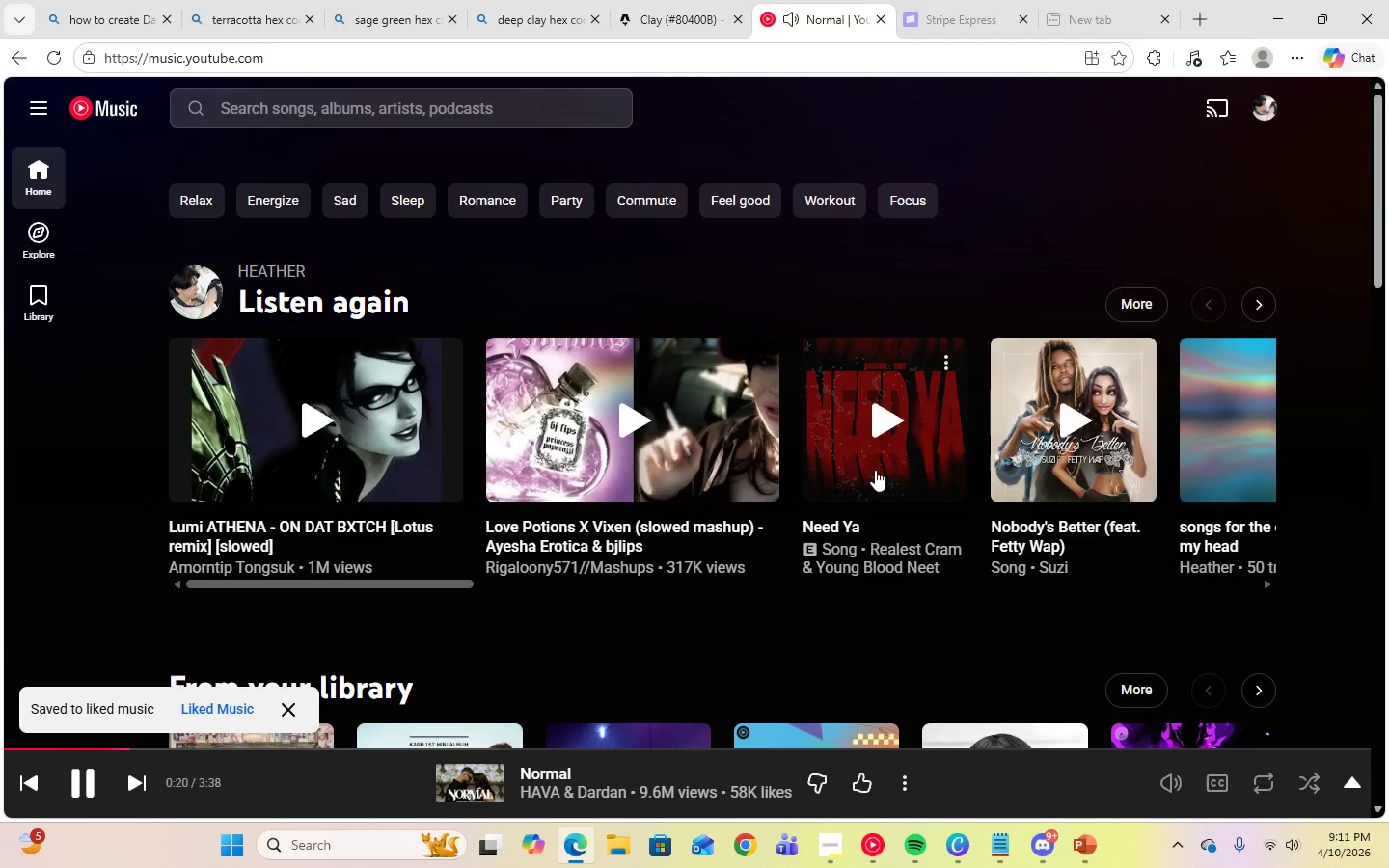 
scroll: coordinate [881, 476], scroll_direction: down, amount: 9.0
 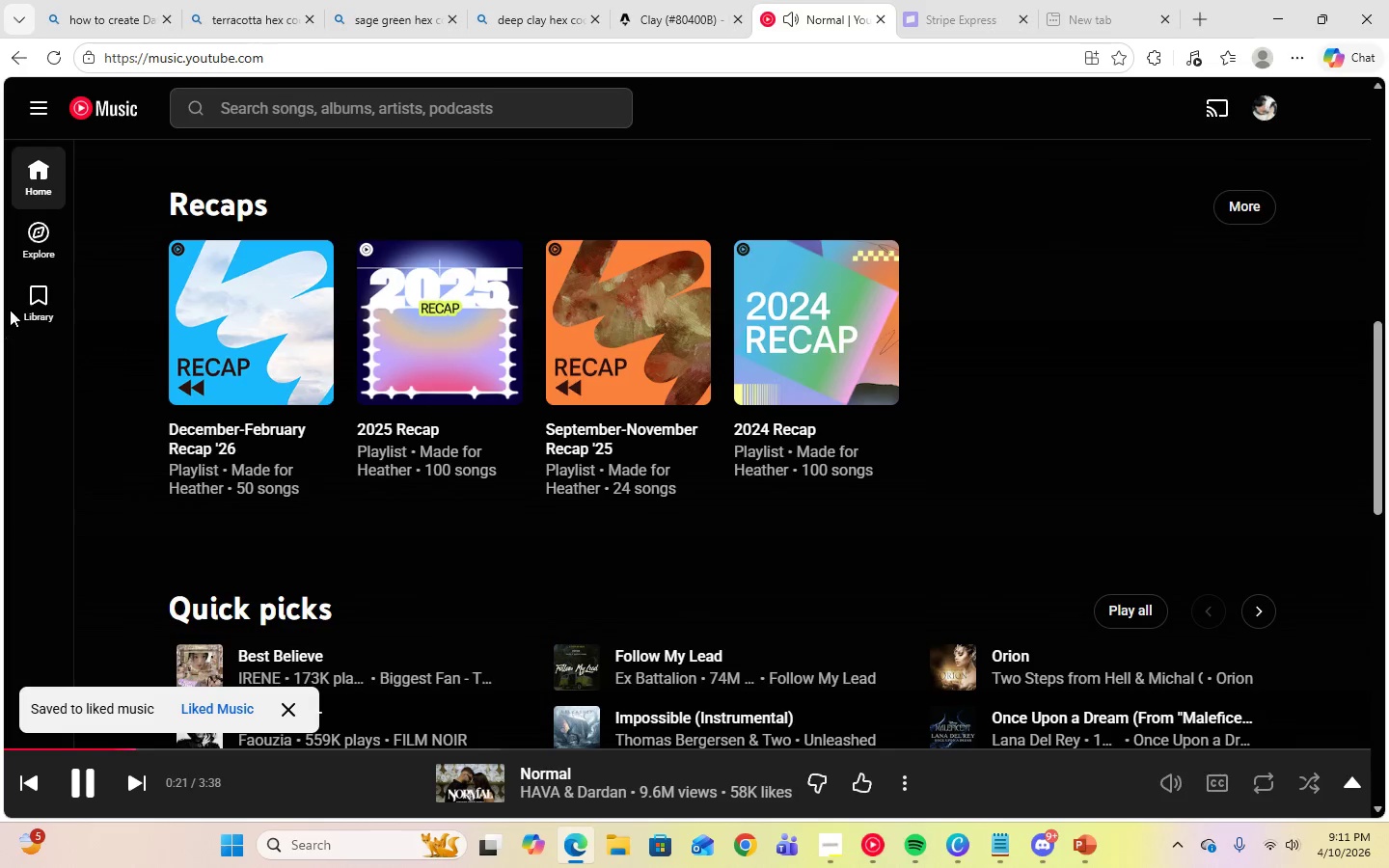 
left_click([29, 302])
 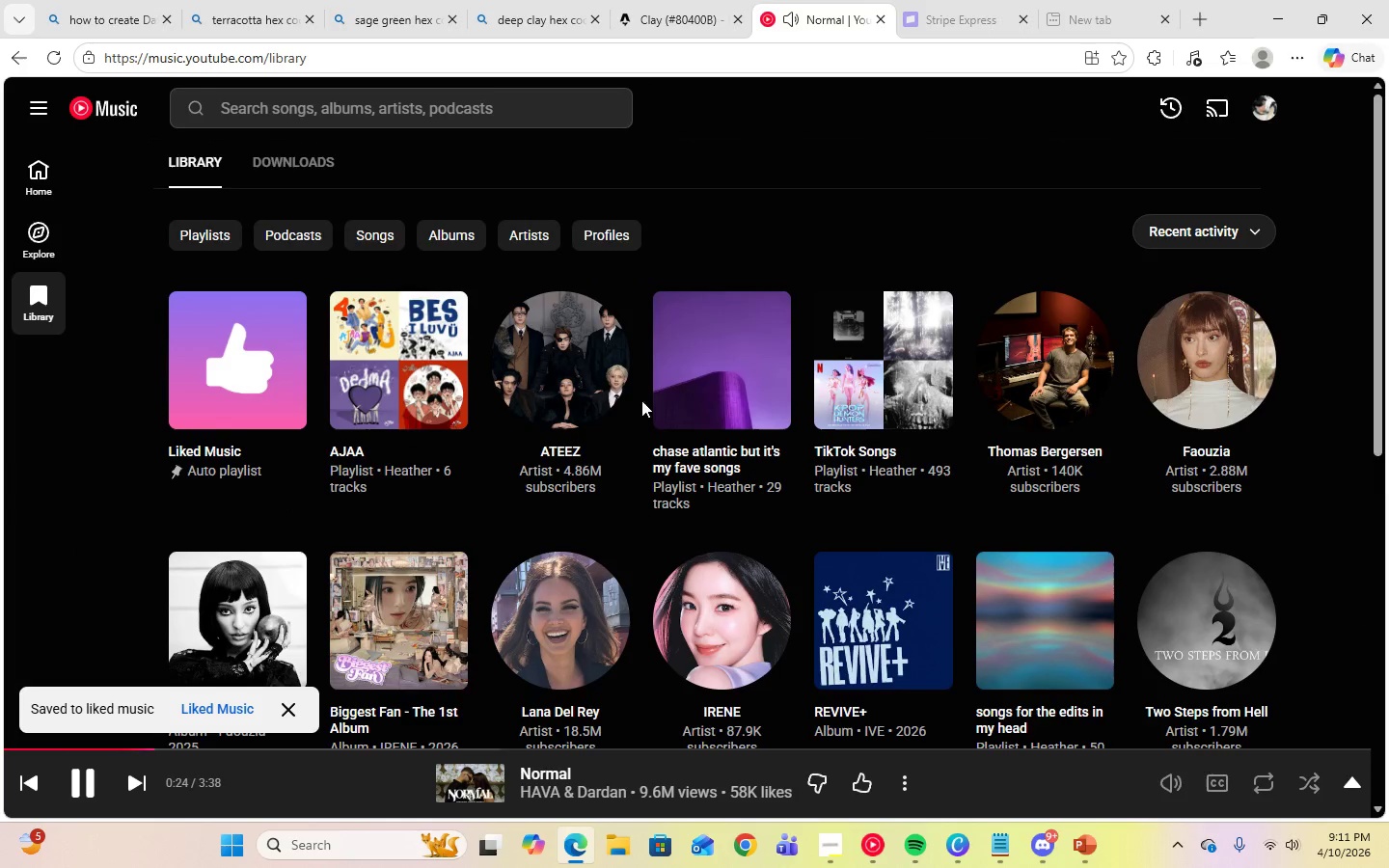 
left_click([871, 590])
 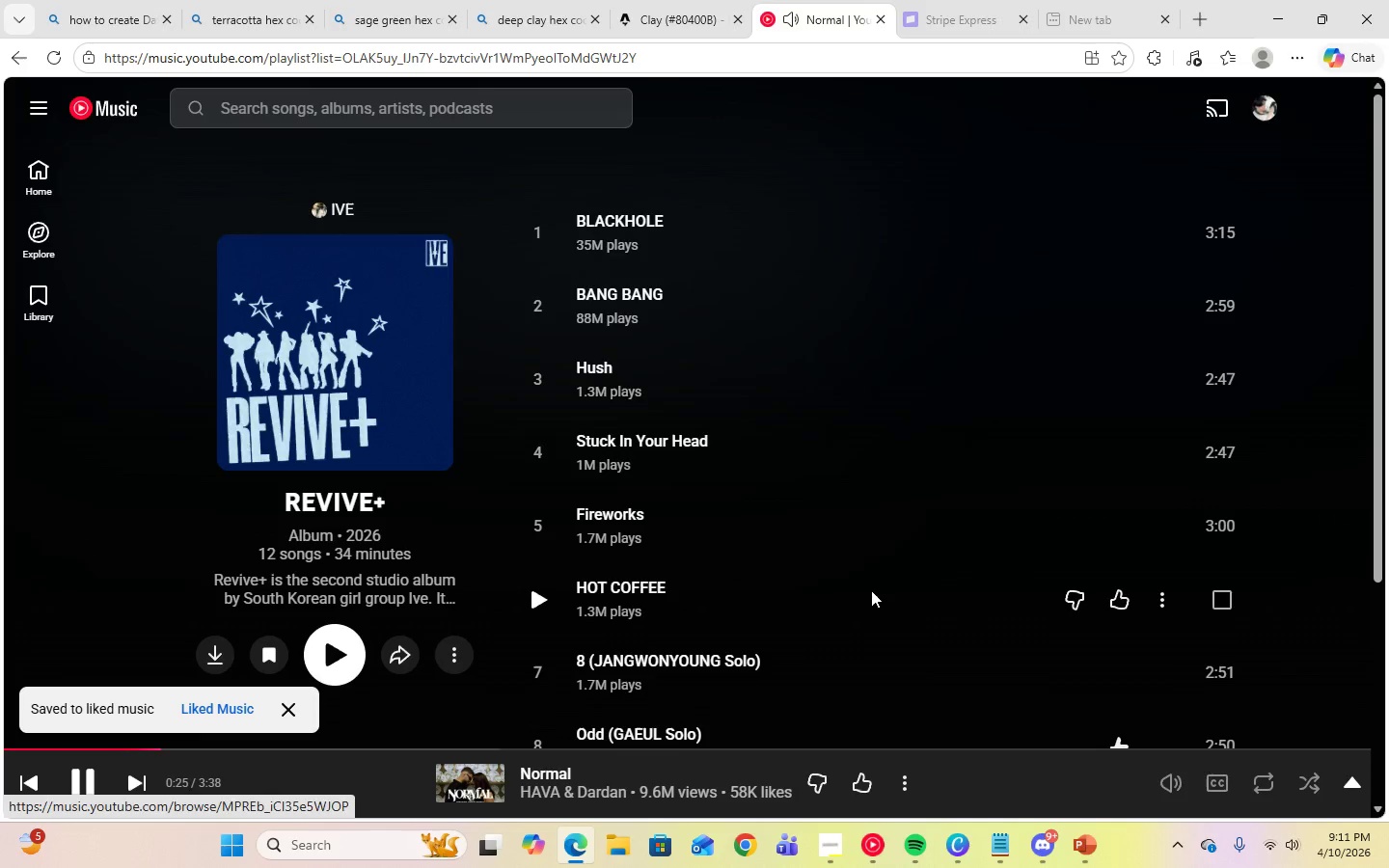 
scroll: coordinate [871, 590], scroll_direction: down, amount: 4.0
 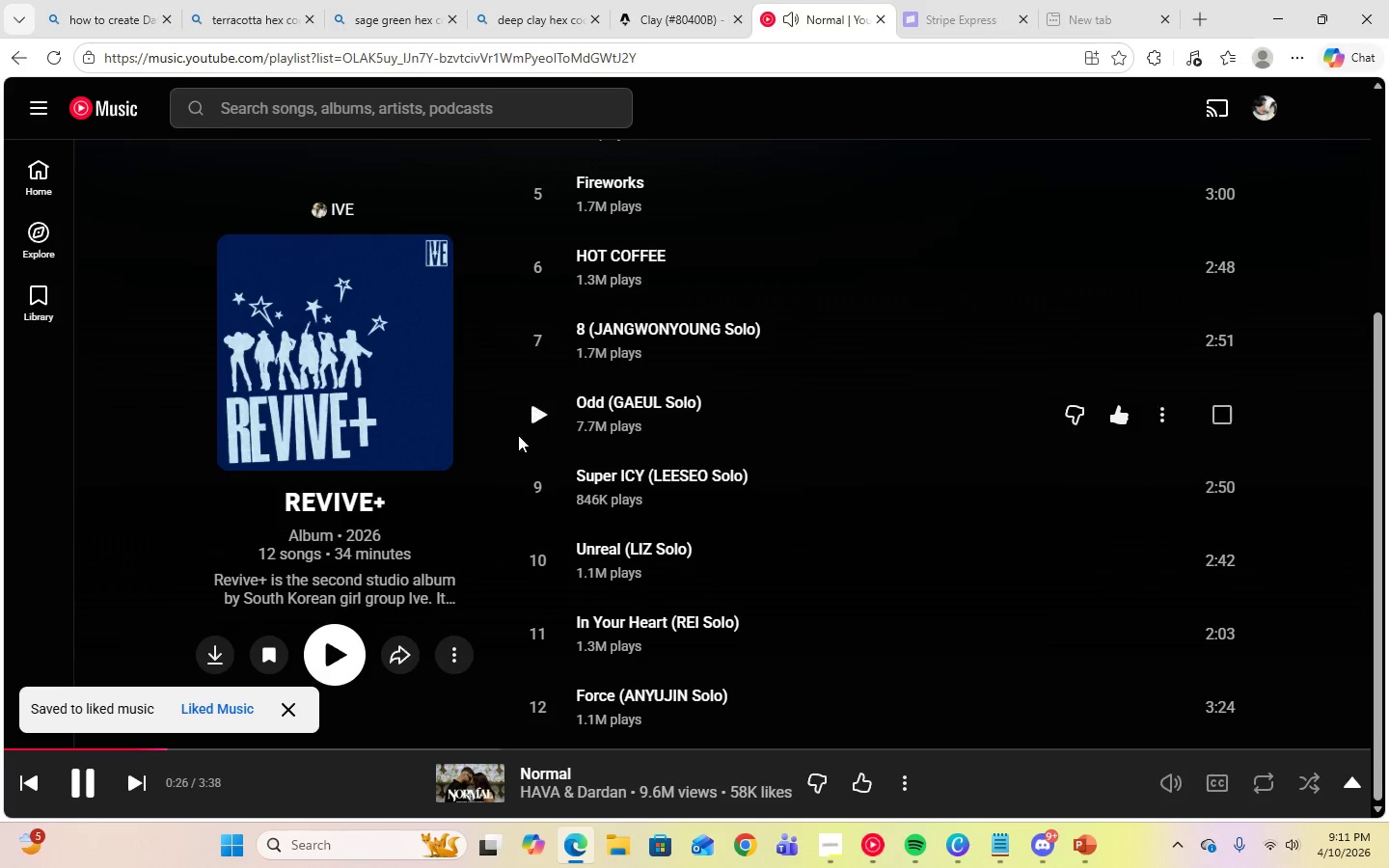 
left_click([536, 418])
 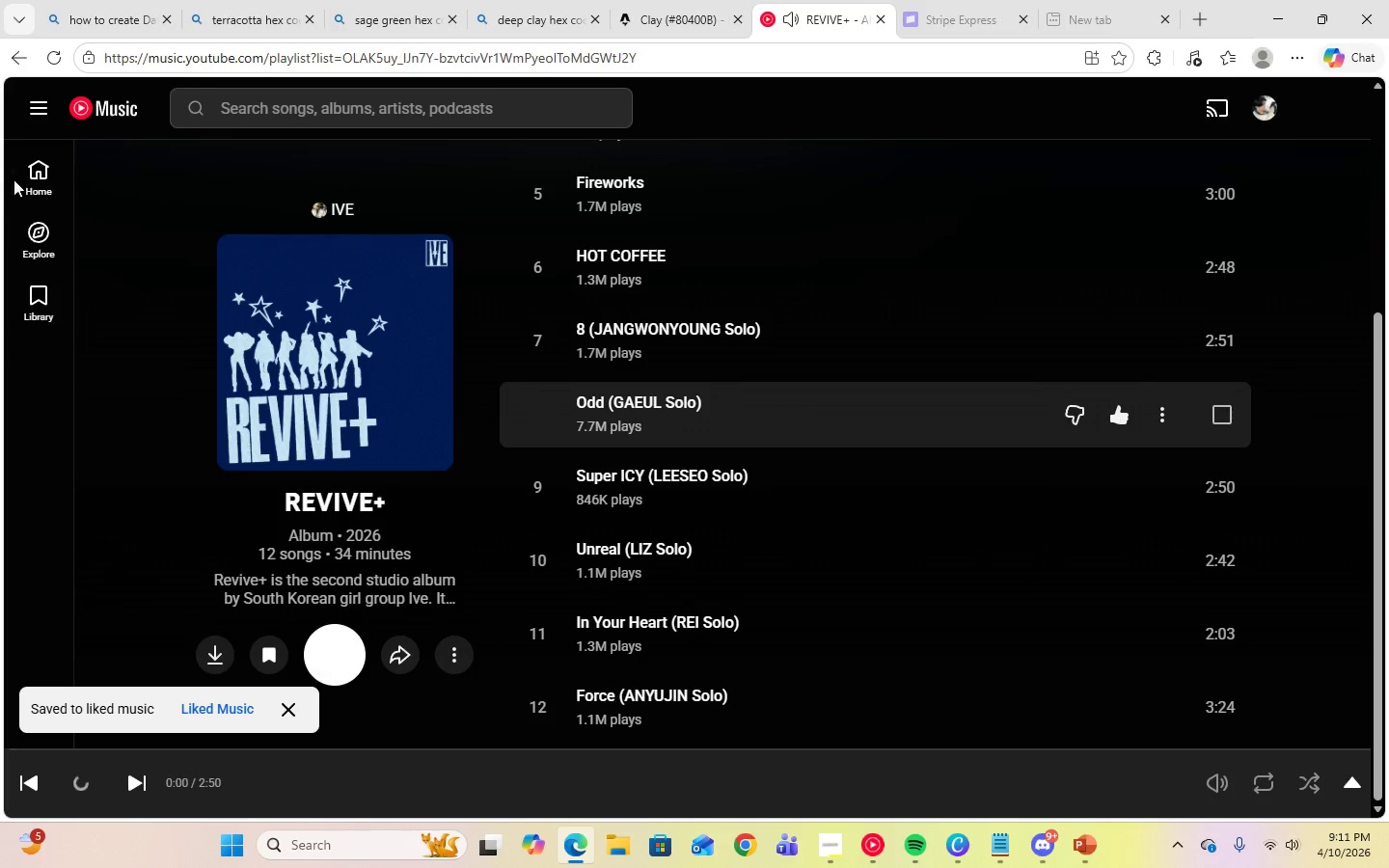 
left_click([30, 173])
 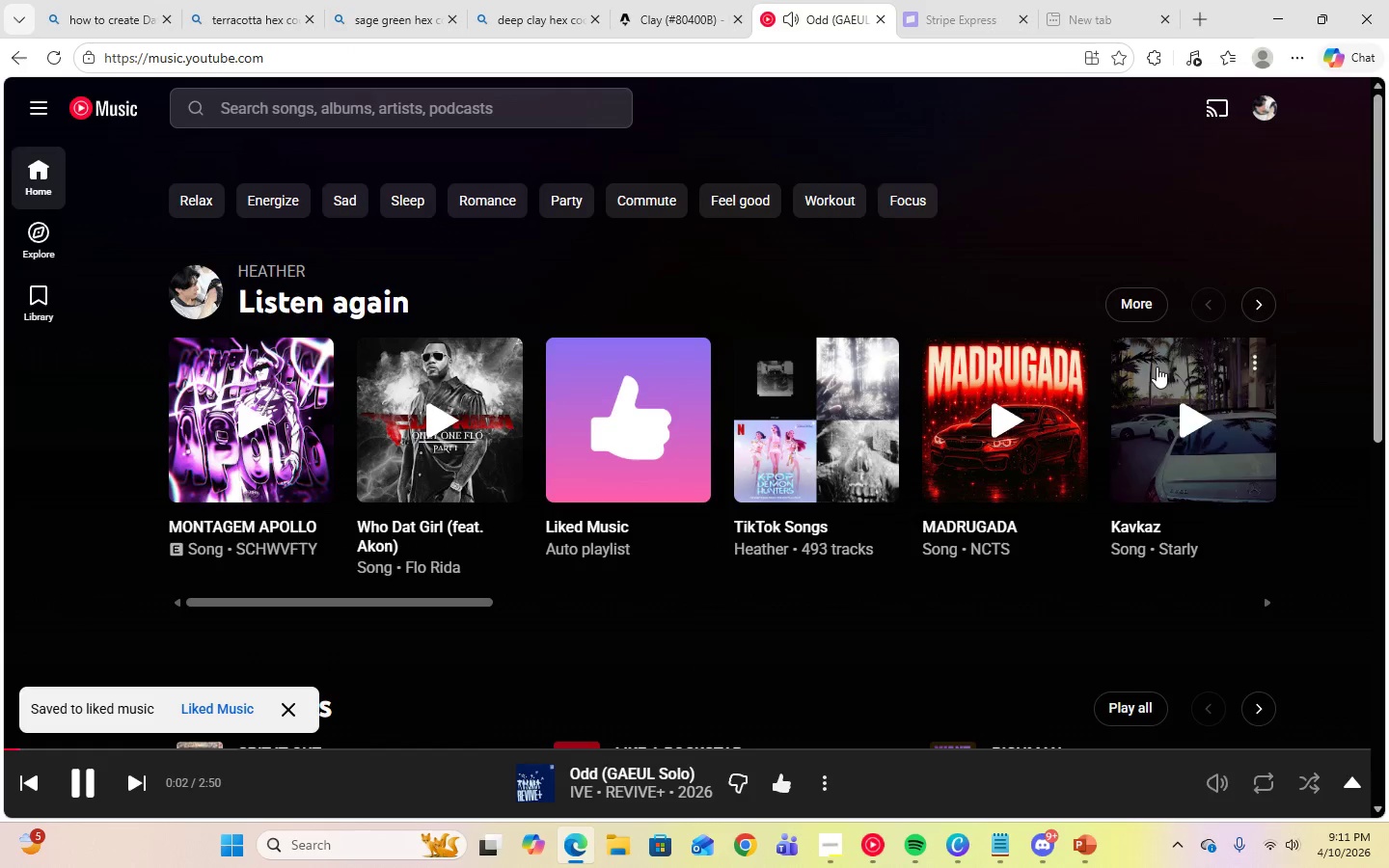 
left_click_drag(start_coordinate=[475, 603], to_coordinate=[785, 596])
 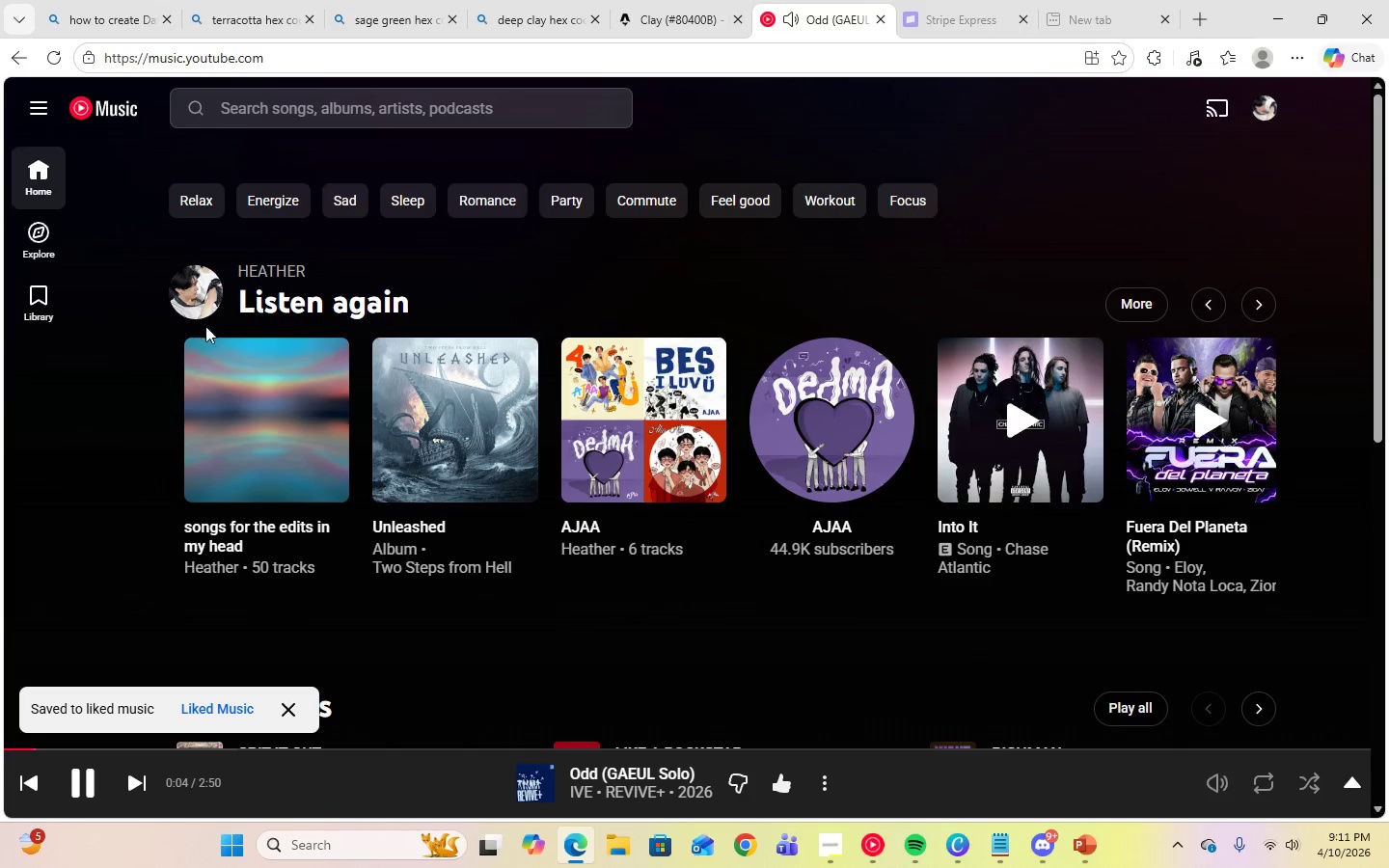 
left_click([219, 347])
 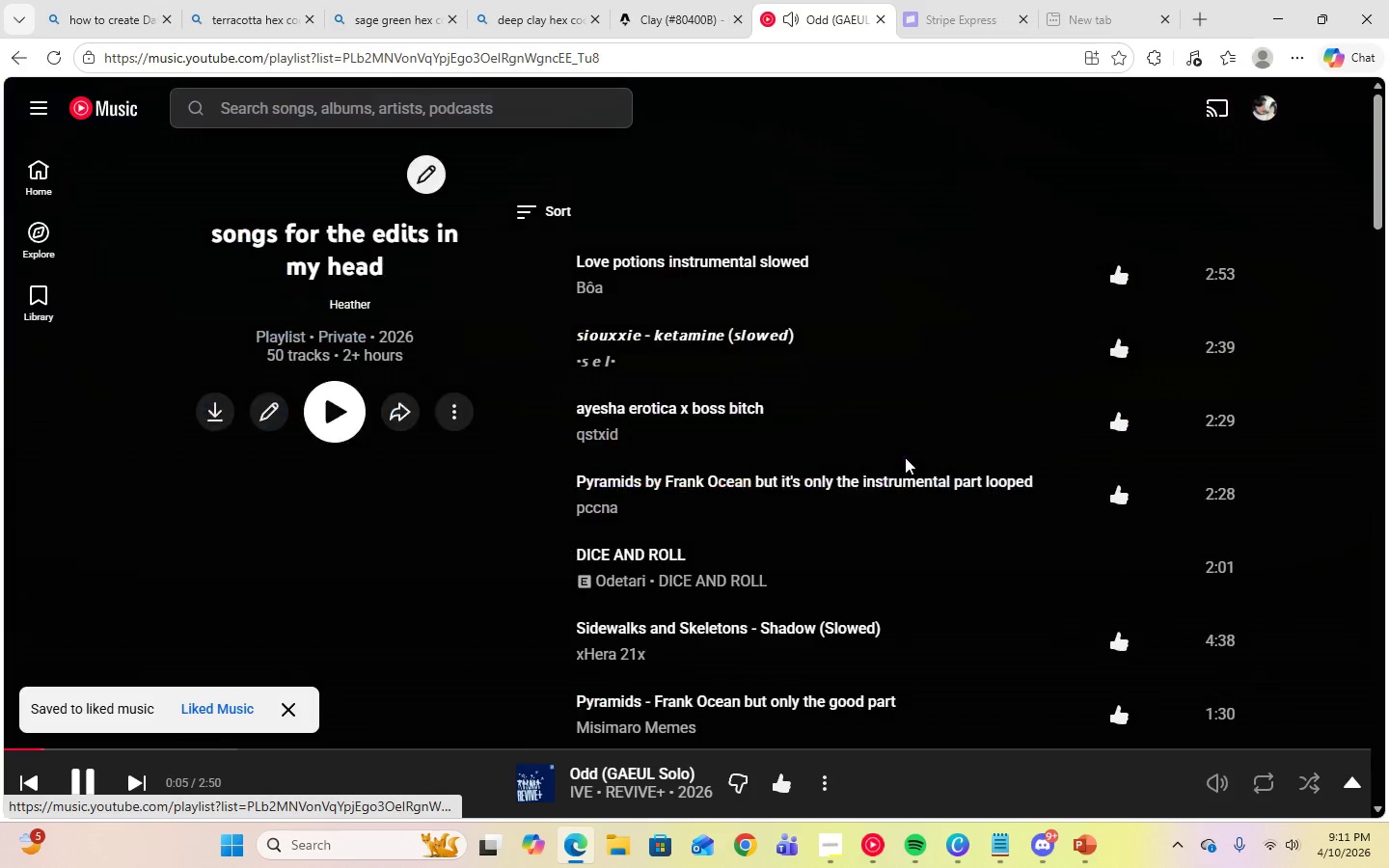 
scroll: coordinate [905, 457], scroll_direction: down, amount: 38.0
 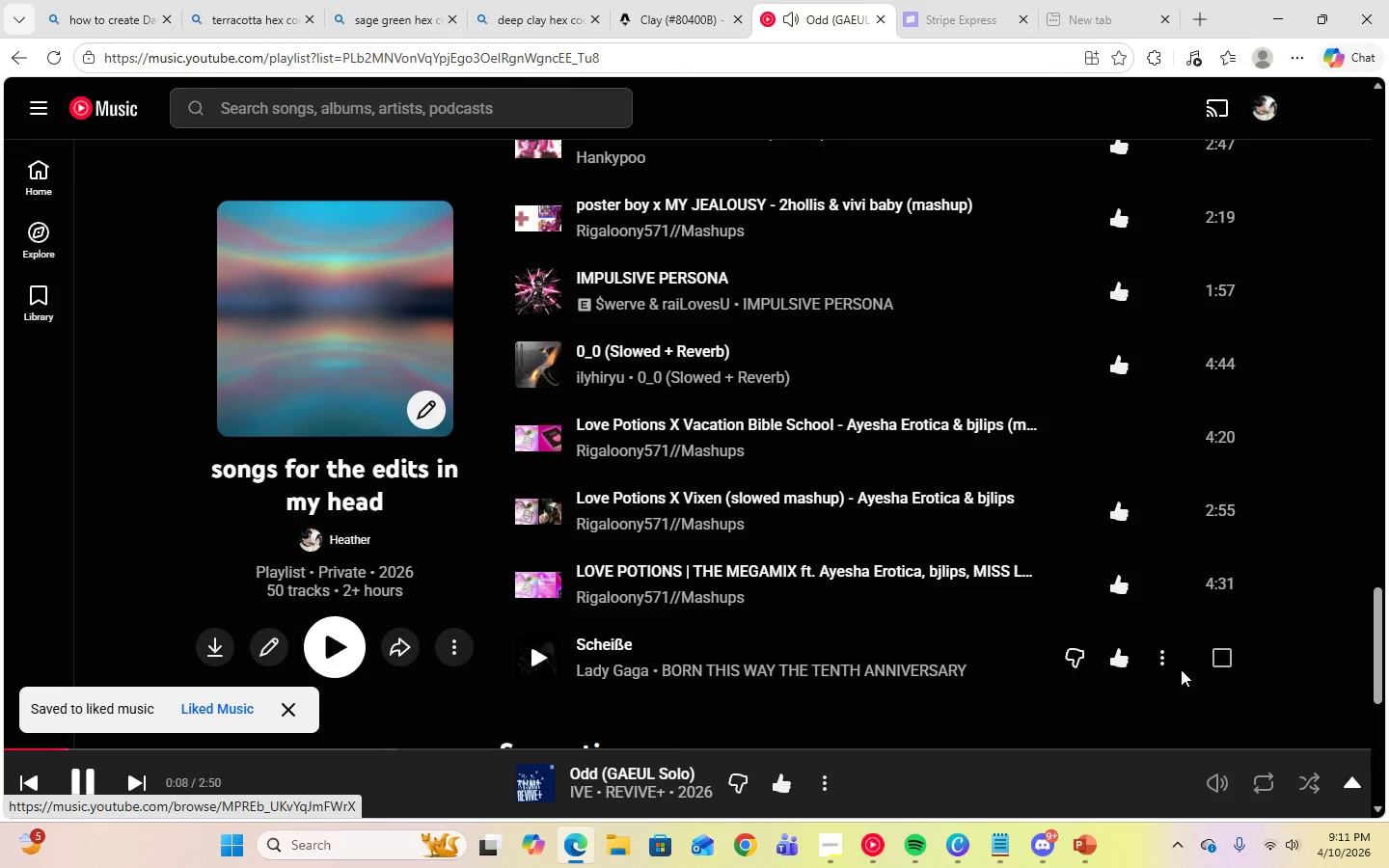 
left_click([1173, 664])
 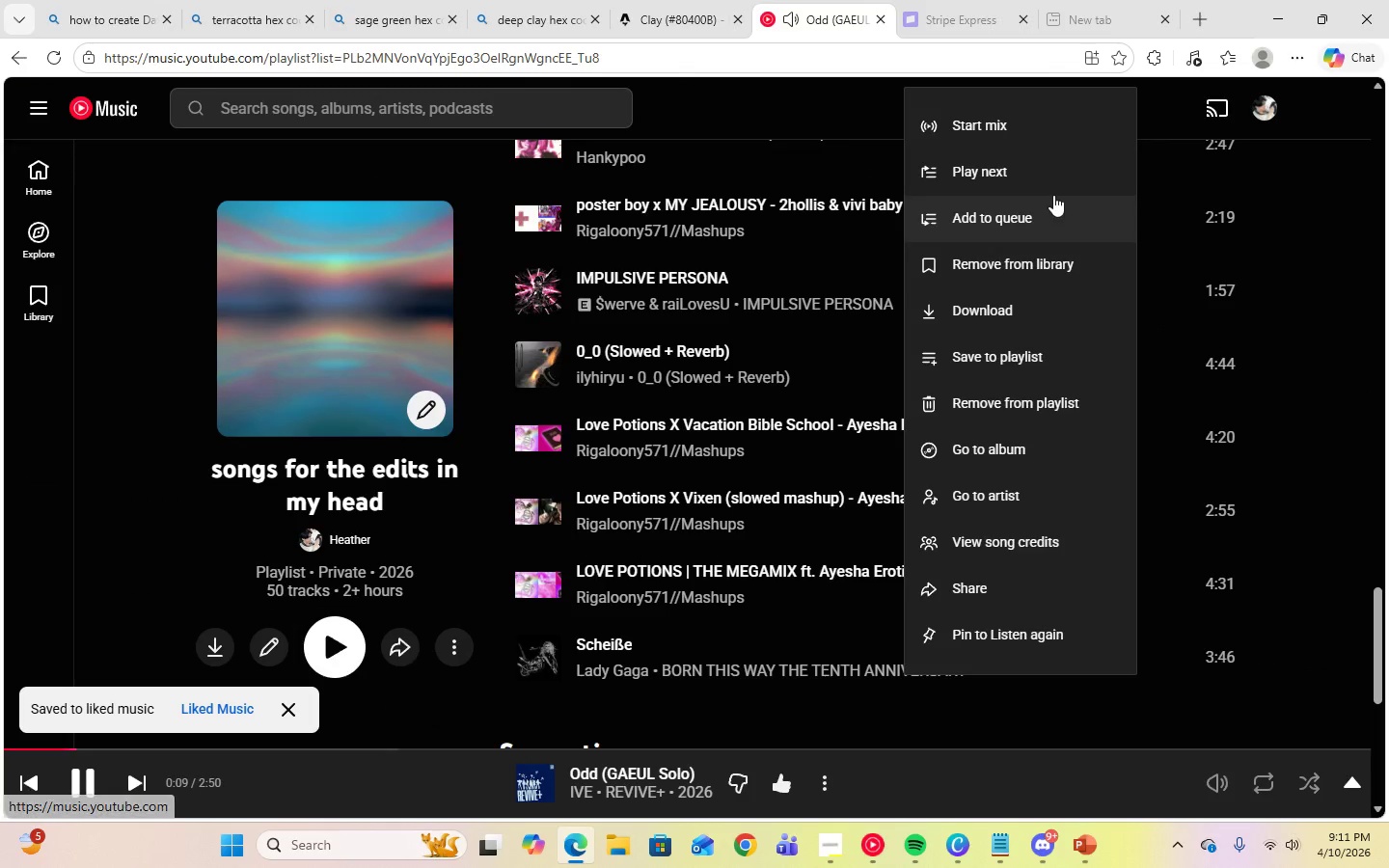 
left_click([1049, 190])
 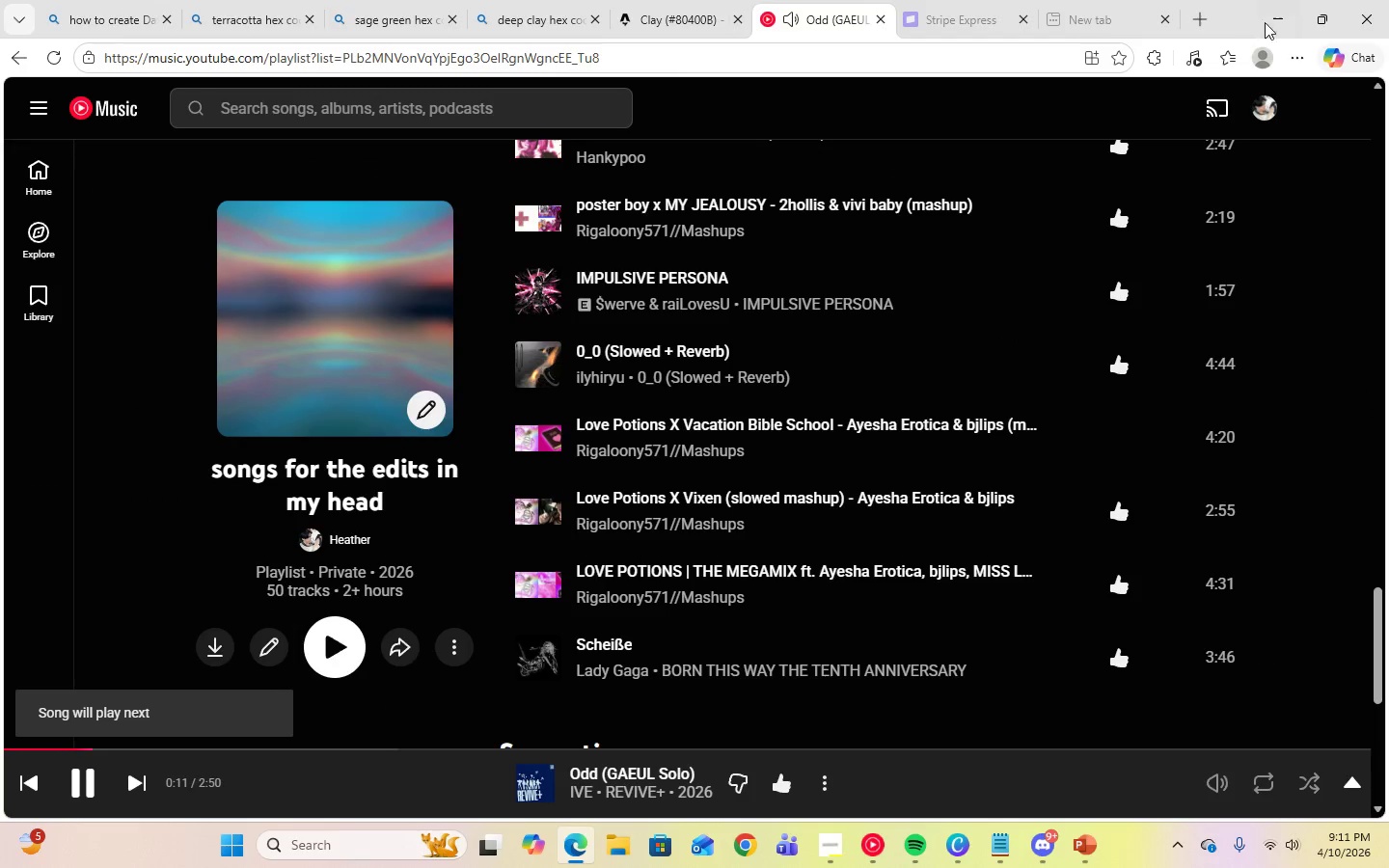 
left_click([1285, 17])
 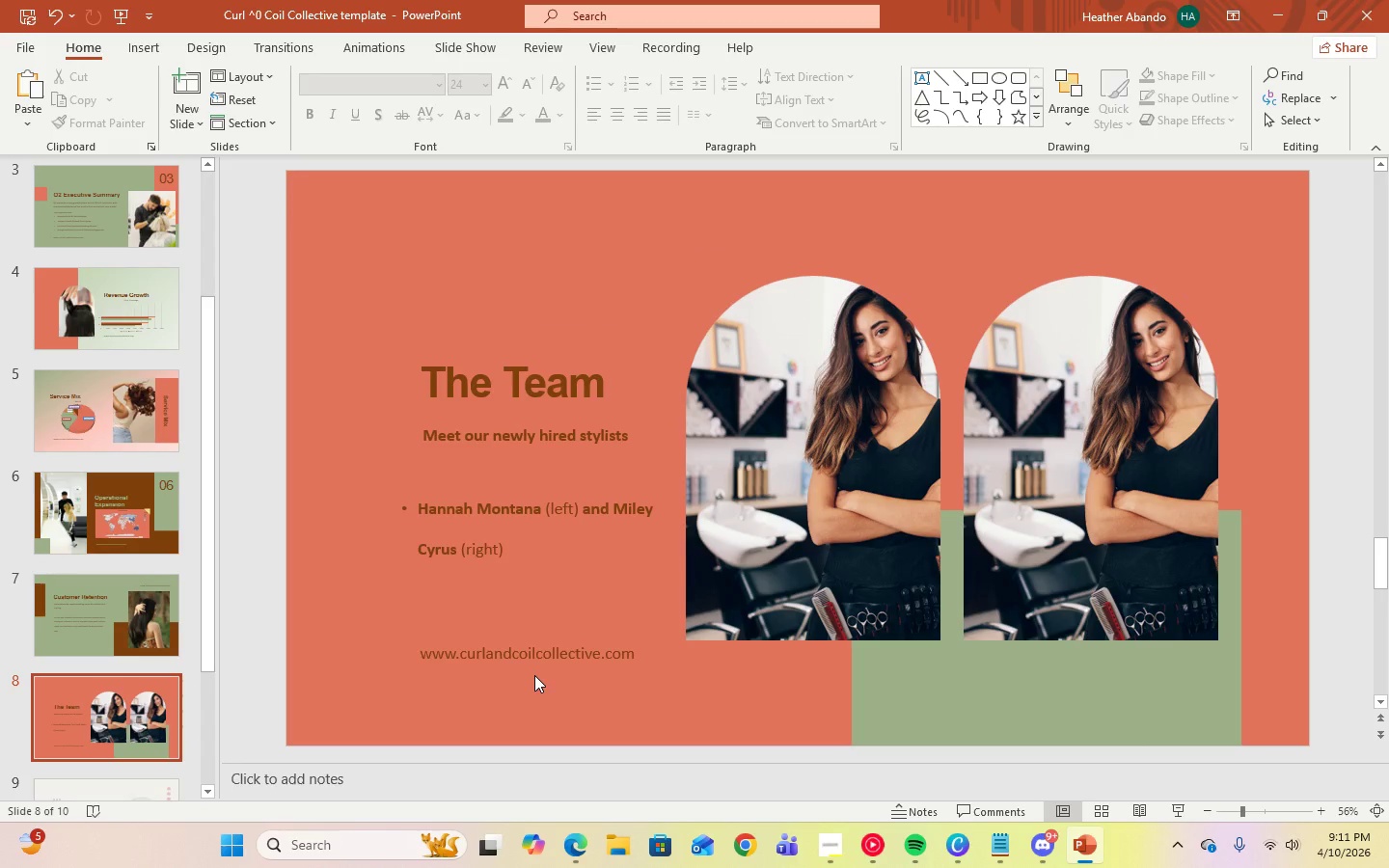 
wait(5.72)
 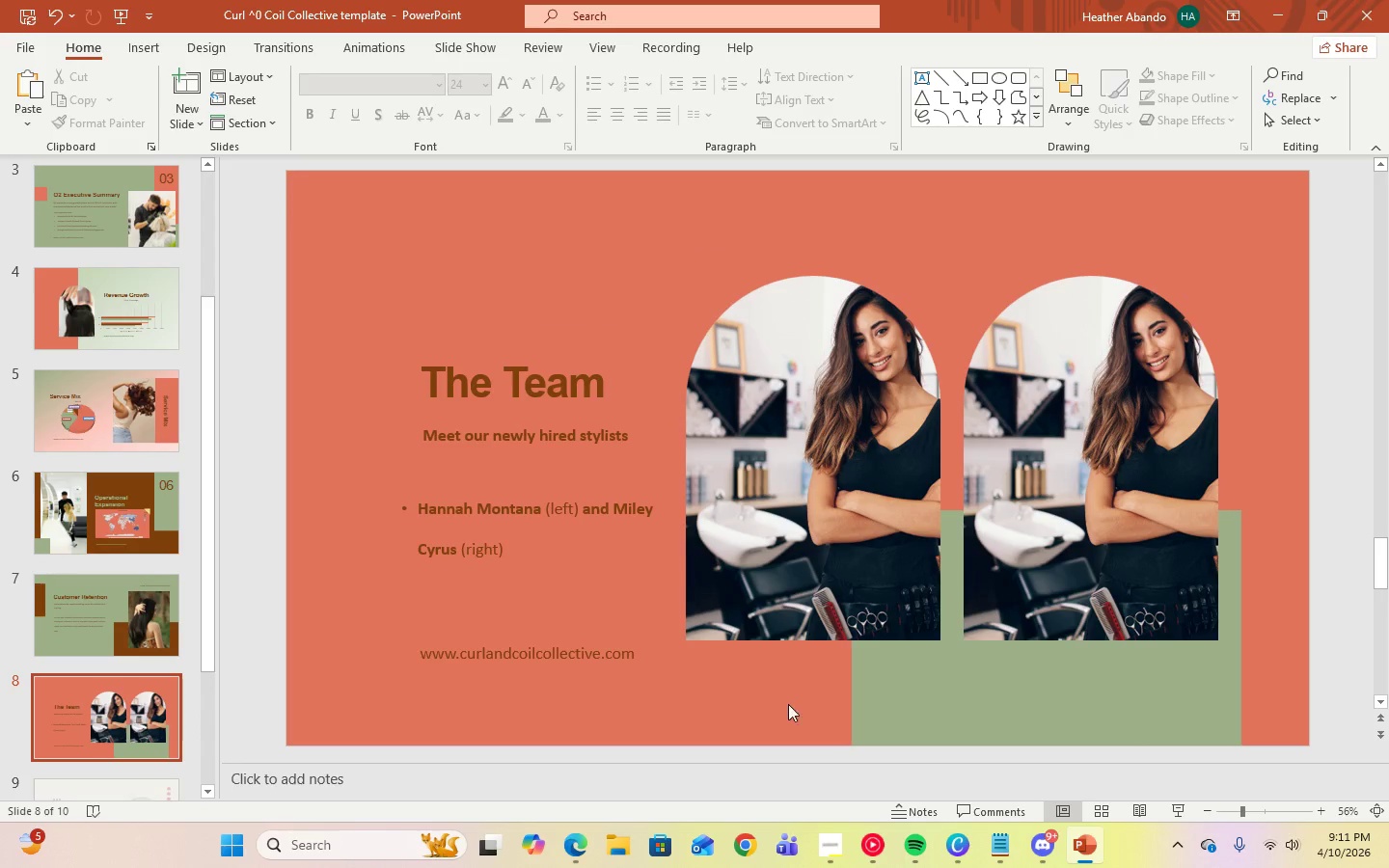 
scroll: coordinate [87, 658], scroll_direction: down, amount: 5.0
 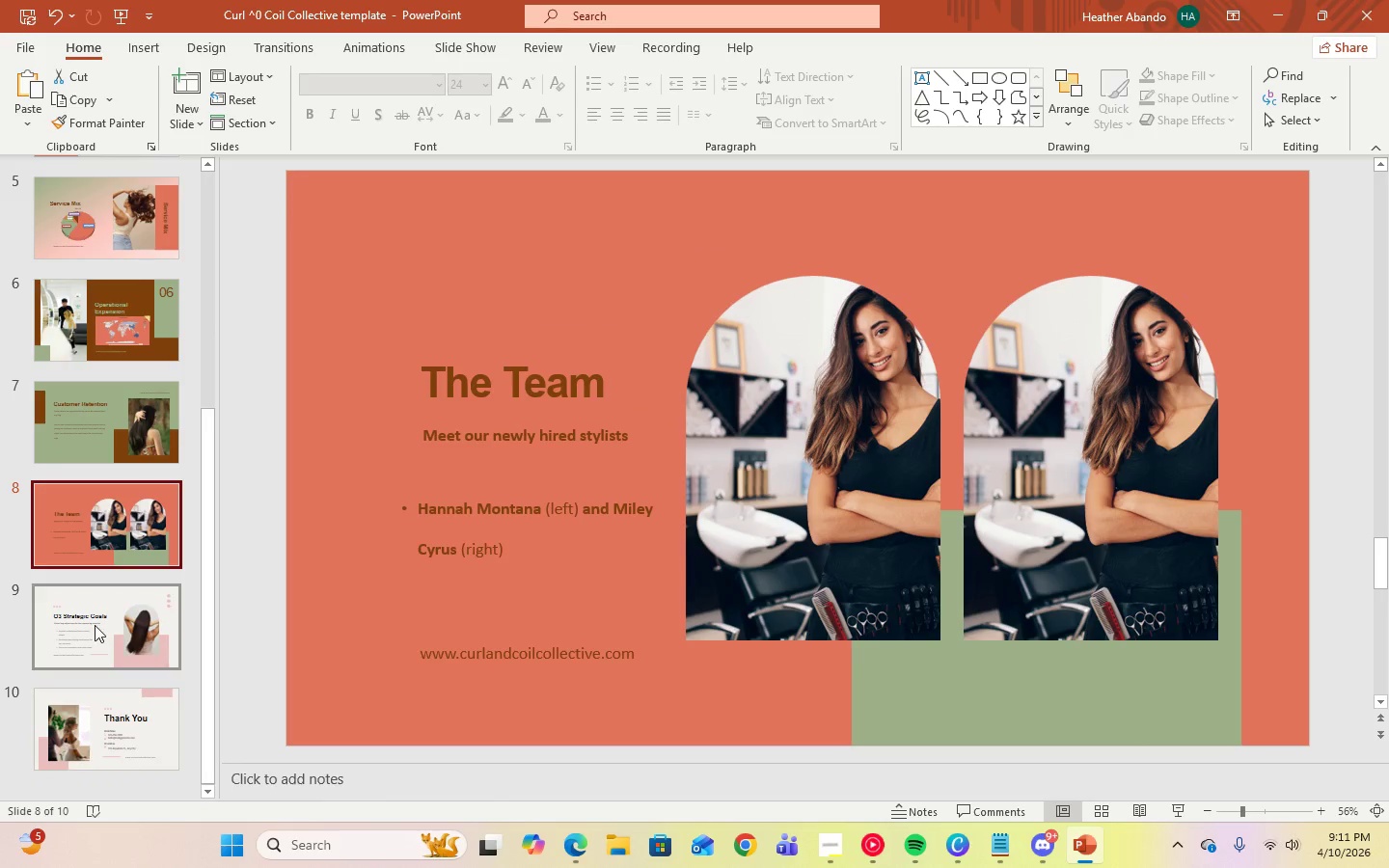 
left_click([95, 625])
 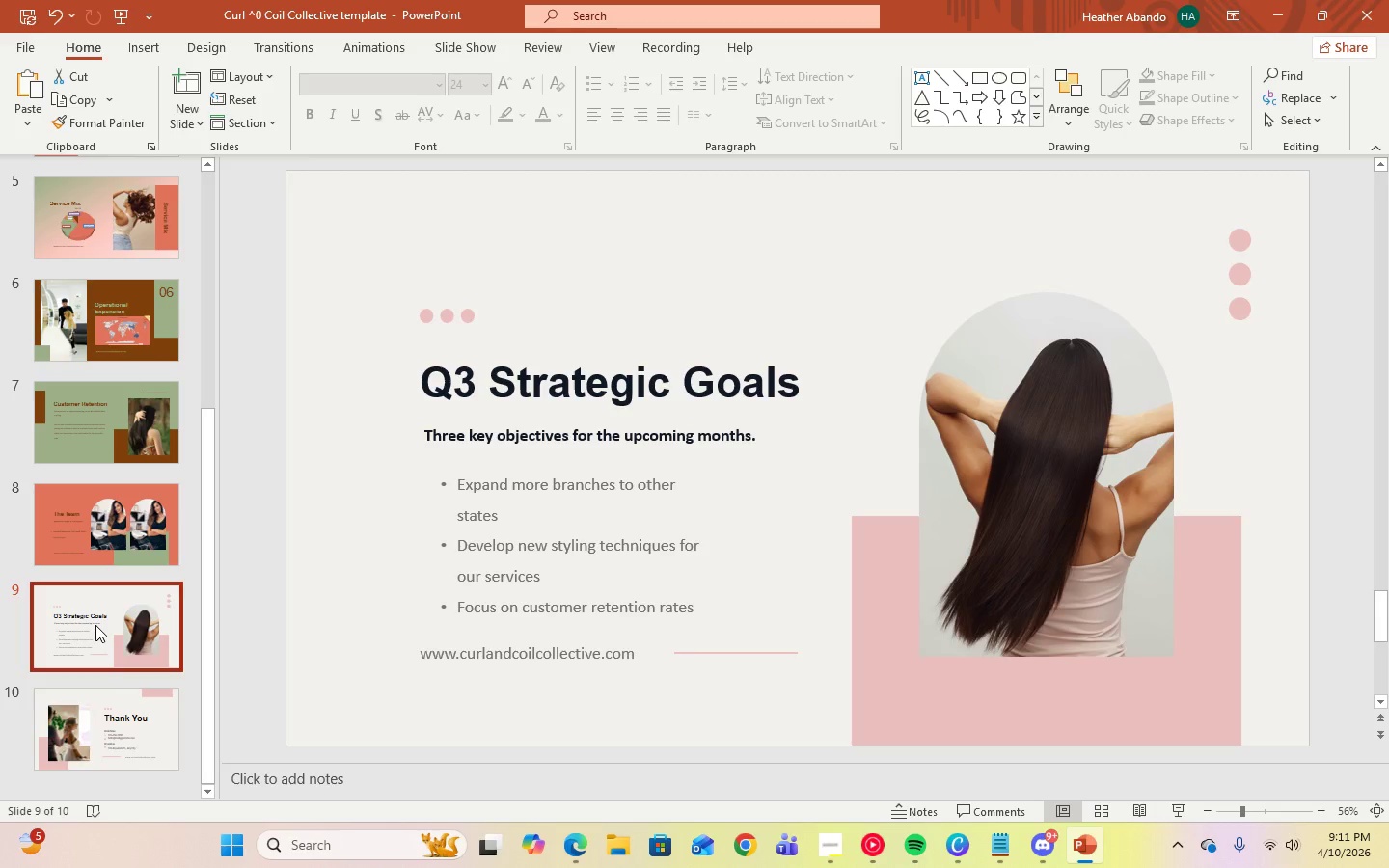 
wait(11.16)
 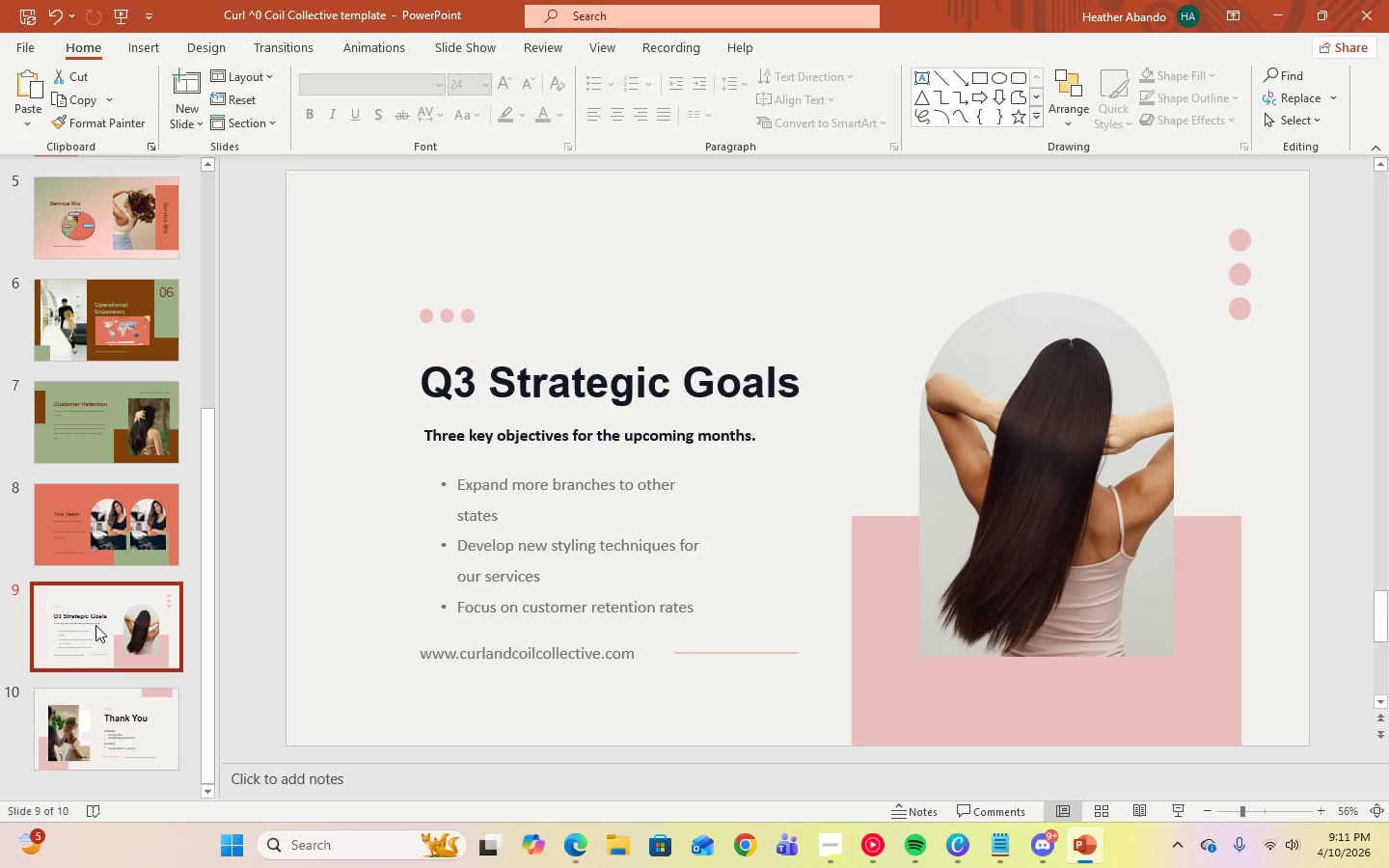 
scroll: coordinate [101, 622], scroll_direction: up, amount: 4.0
 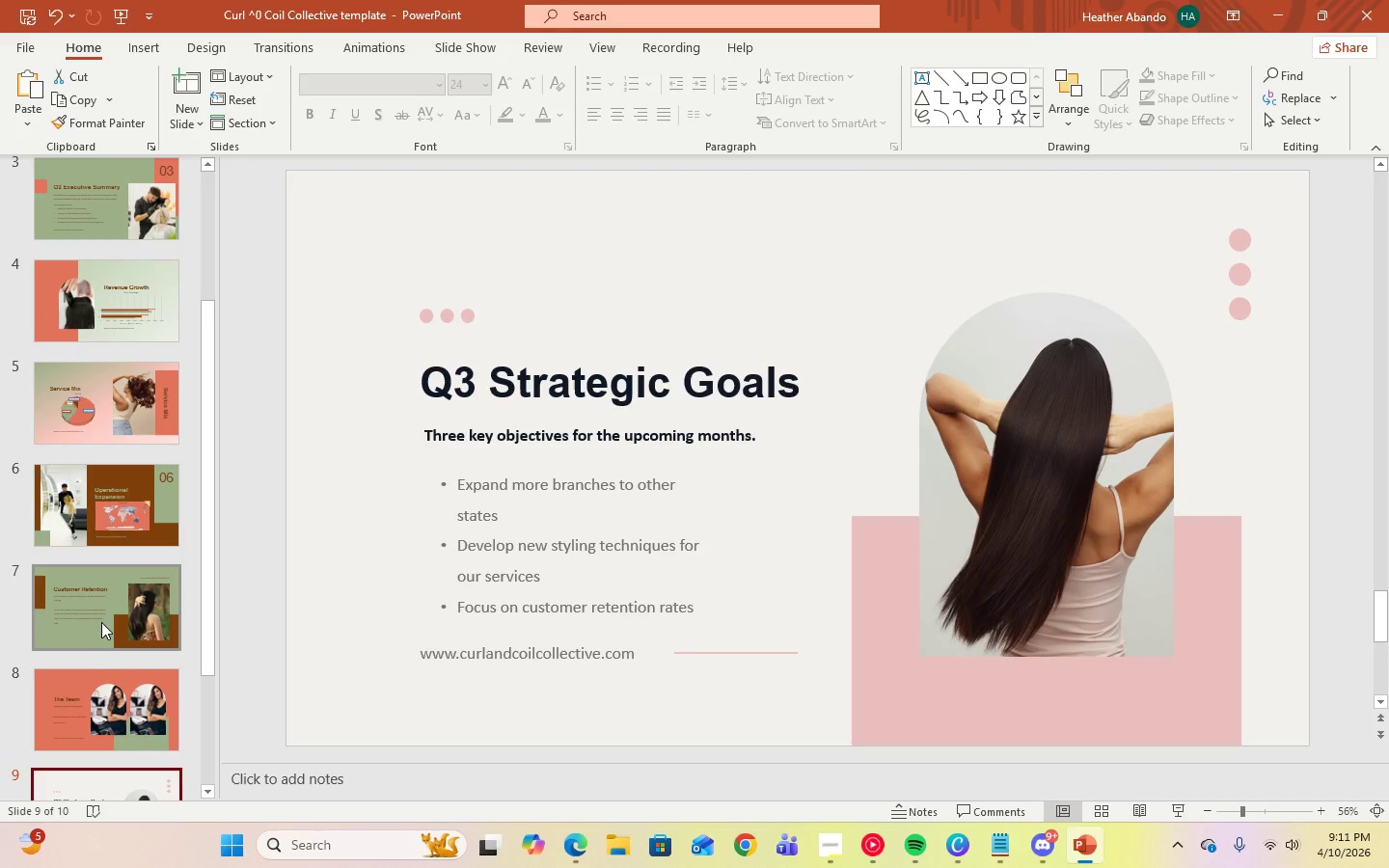 
scroll: coordinate [101, 622], scroll_direction: down, amount: 2.0
 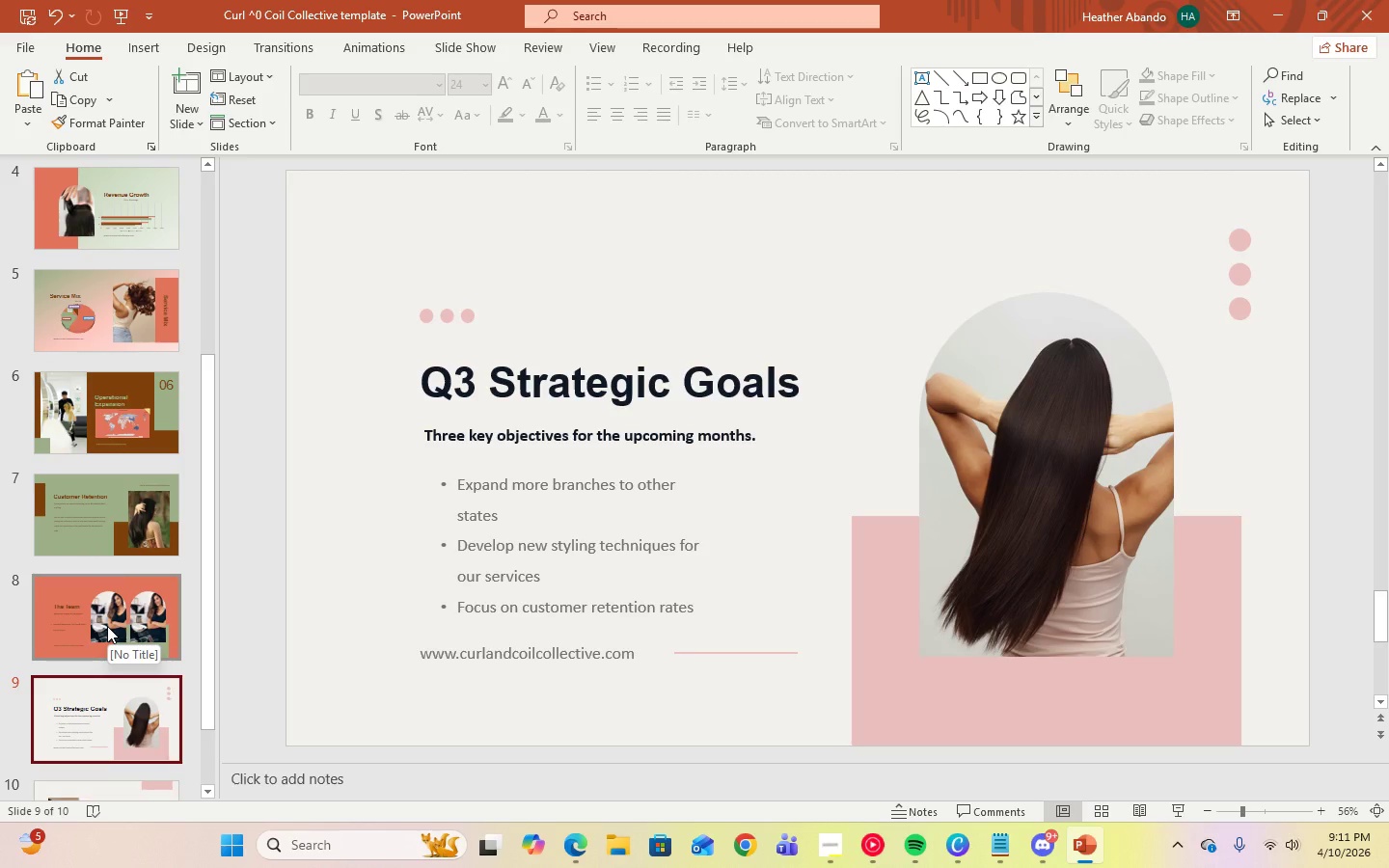 
scroll: coordinate [107, 626], scroll_direction: up, amount: 10.0
 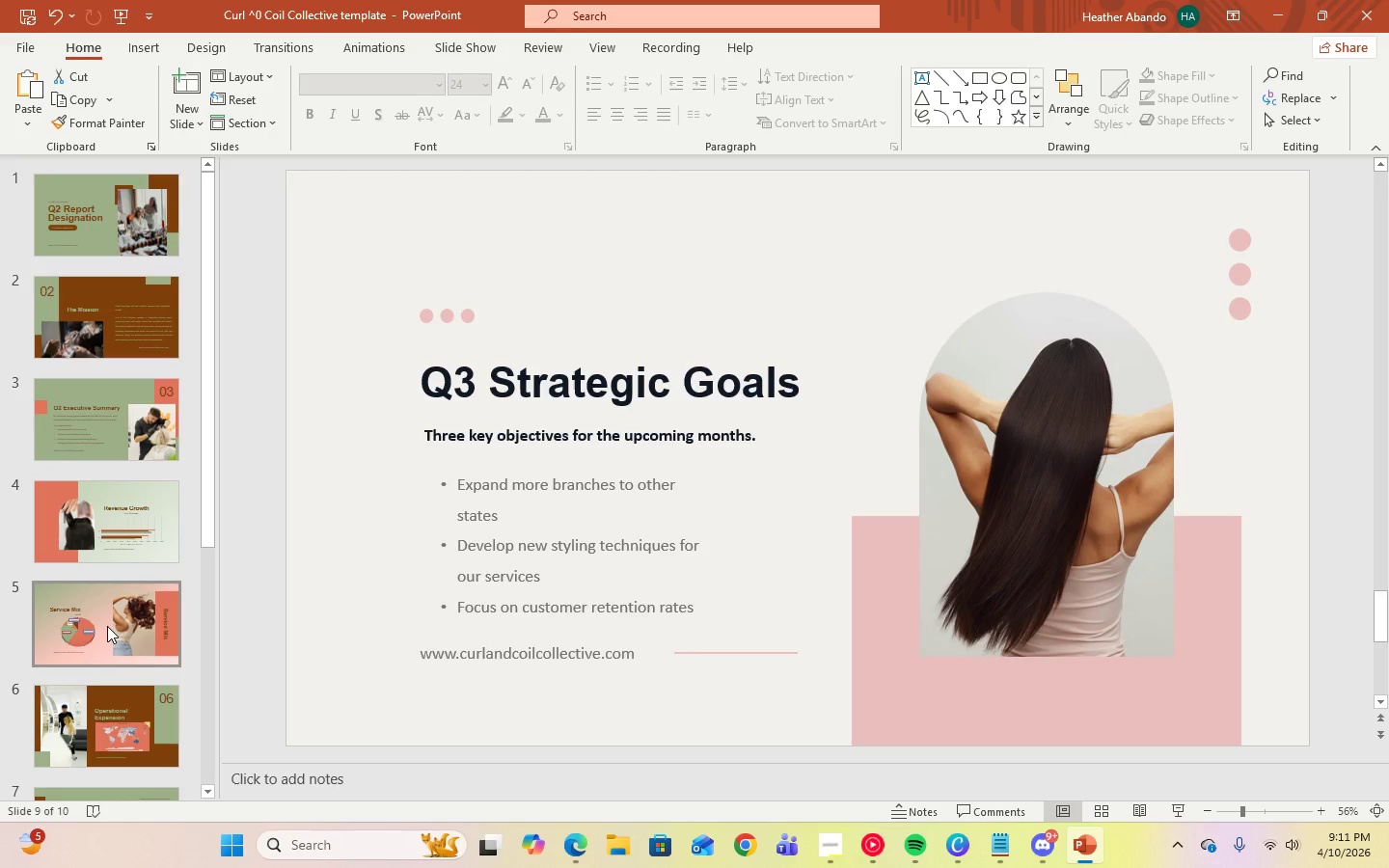 
scroll: coordinate [108, 627], scroll_direction: down, amount: 12.0
 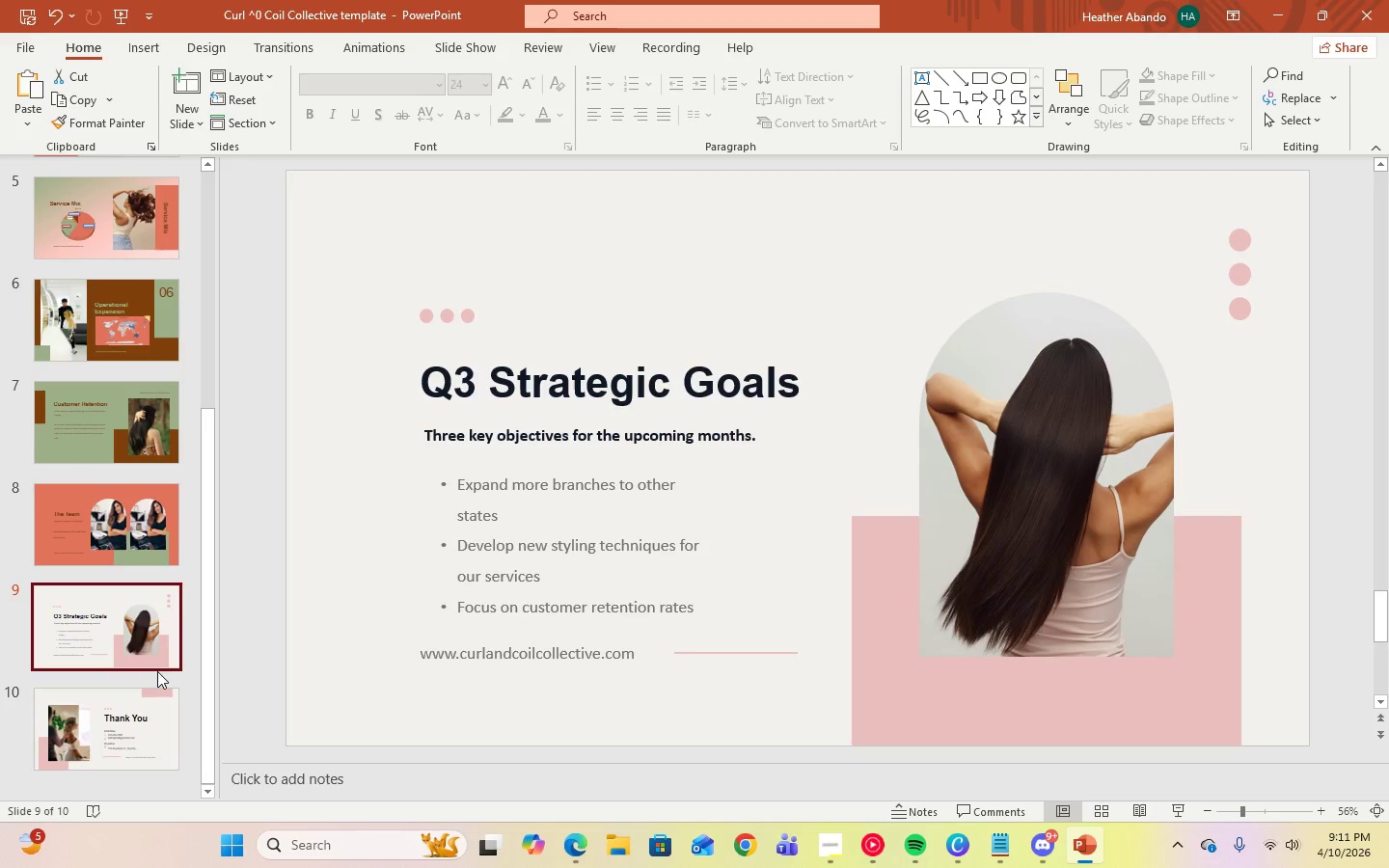 
scroll: coordinate [157, 665], scroll_direction: up, amount: 8.0
 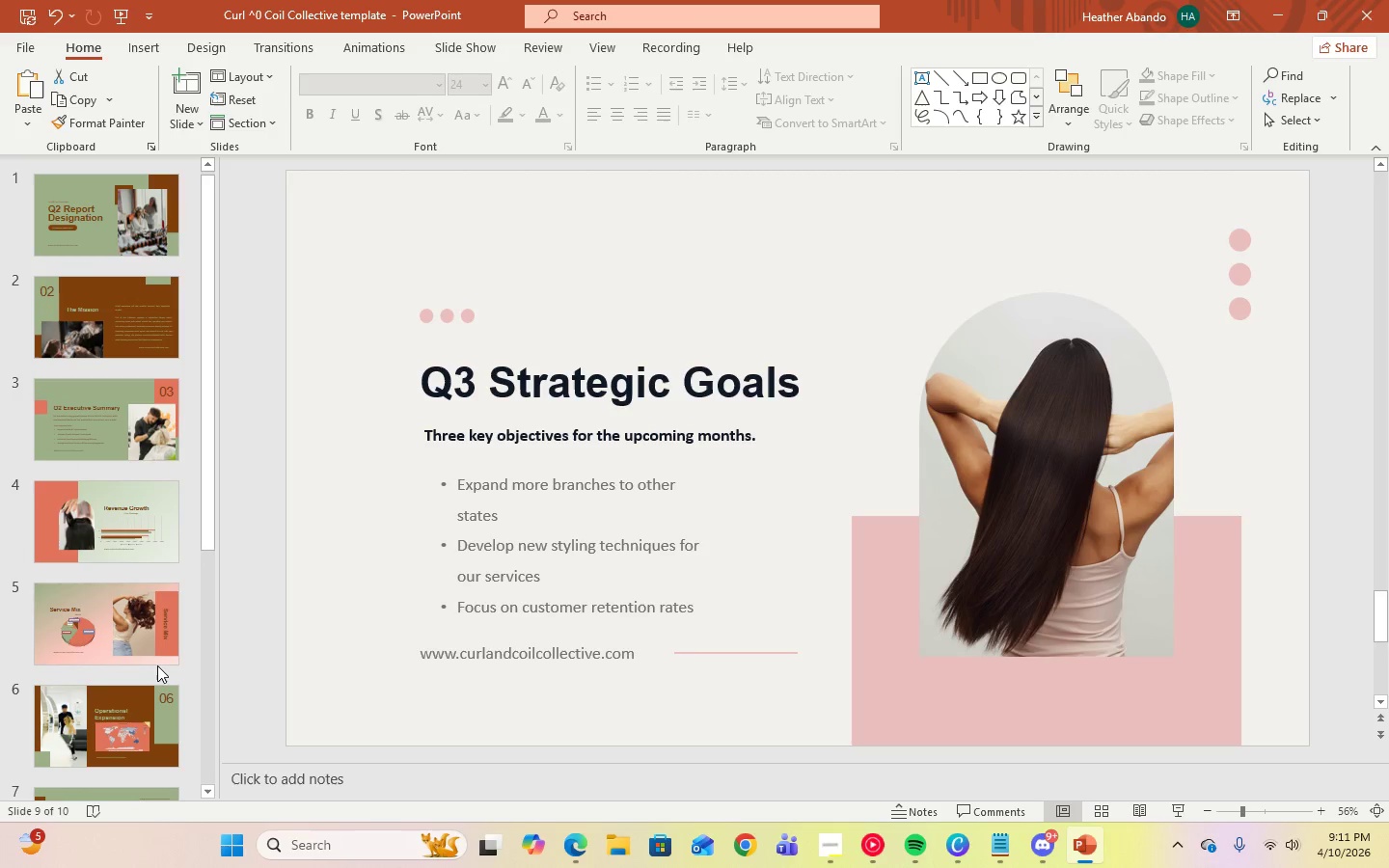 
scroll: coordinate [157, 665], scroll_direction: down, amount: 14.0
 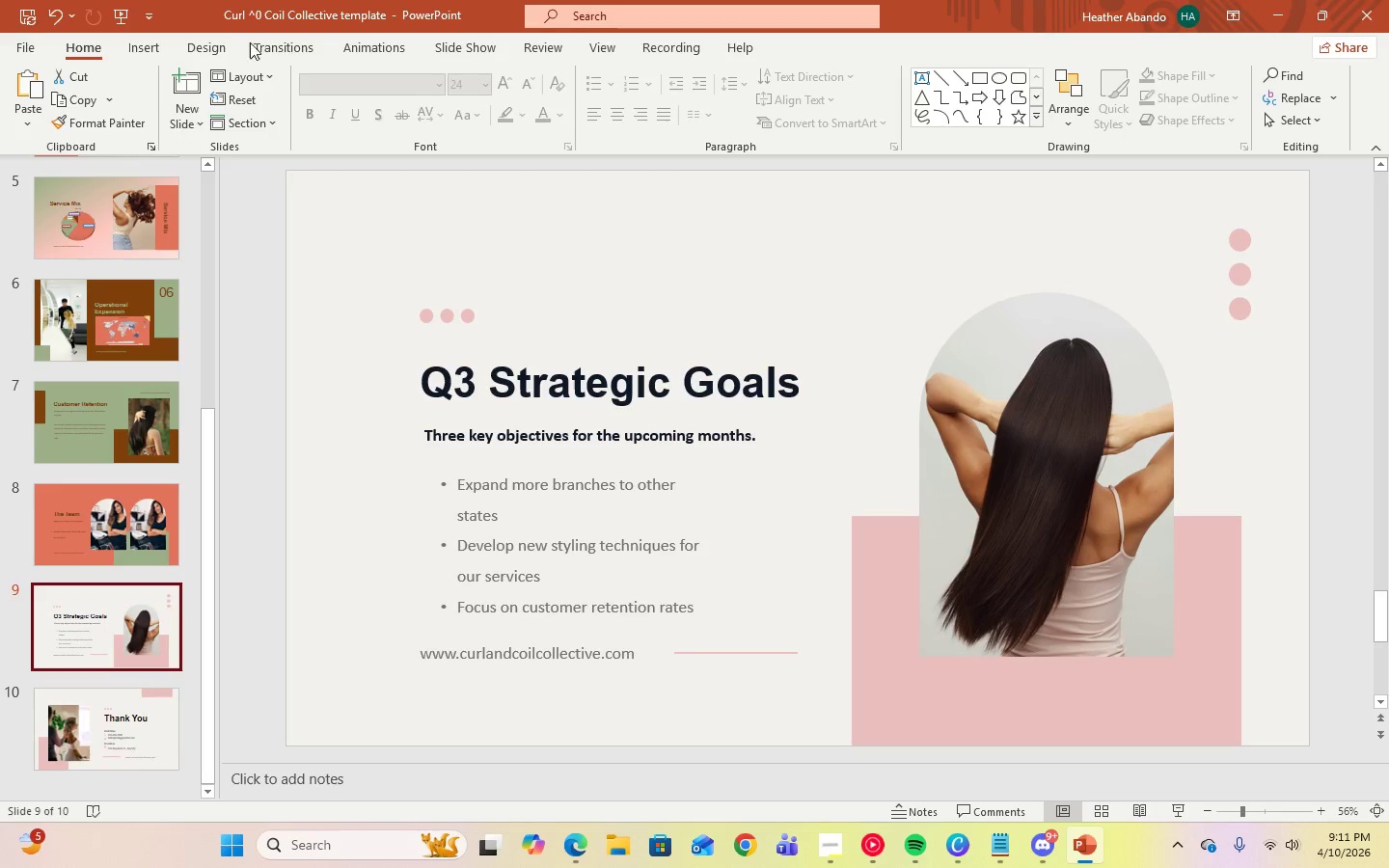 
left_click([221, 43])
 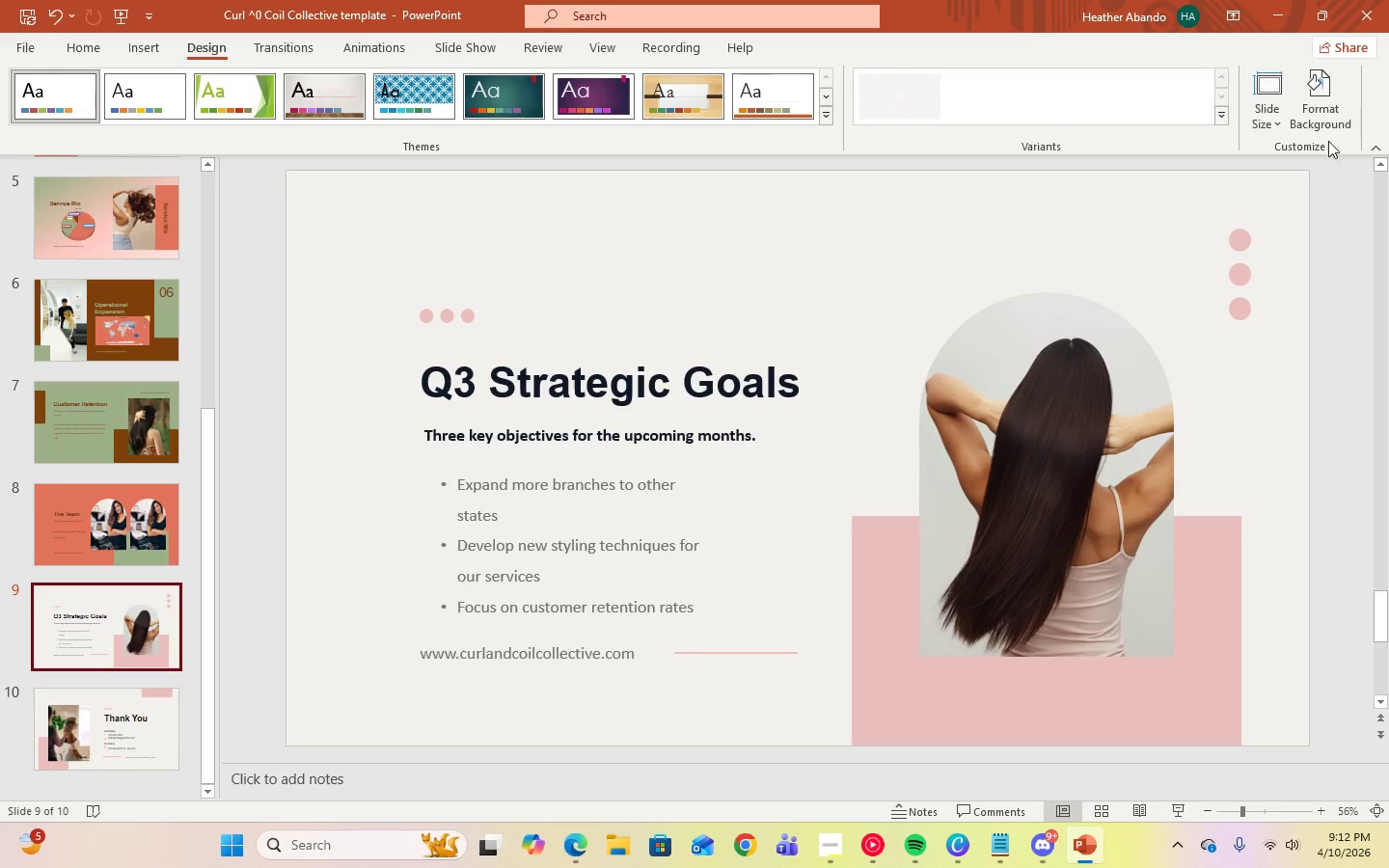 
left_click([1328, 128])
 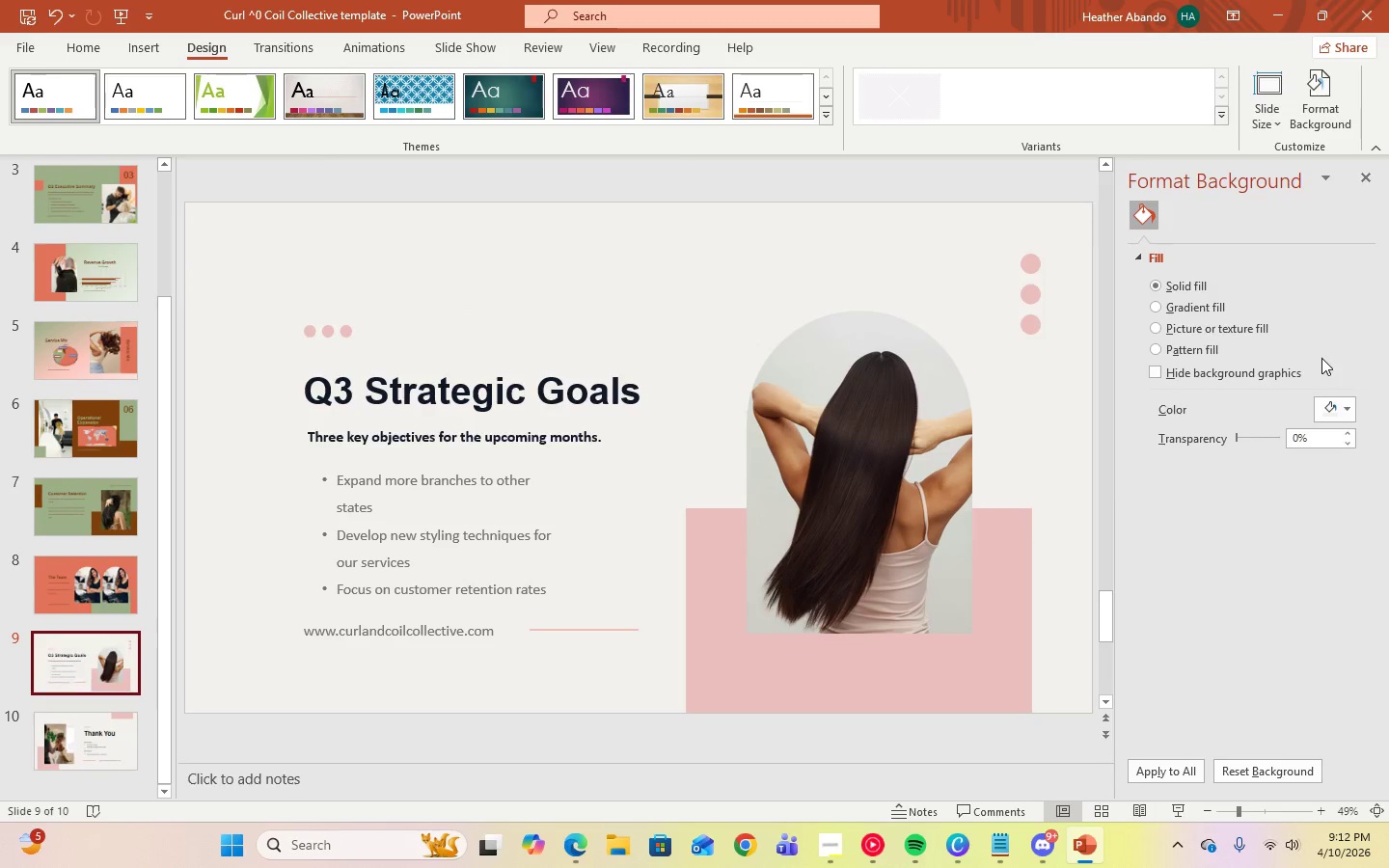 
left_click([1332, 403])
 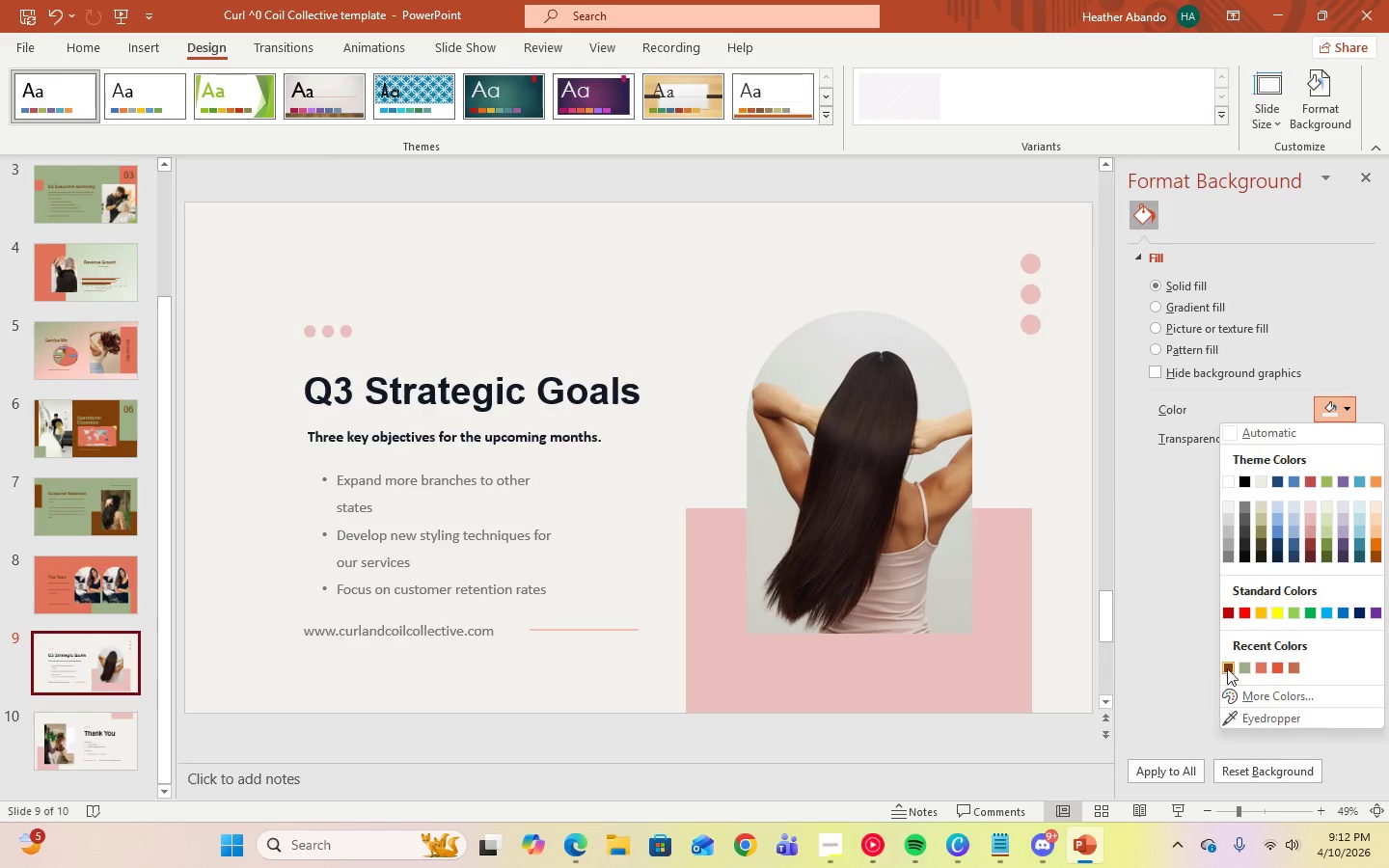 
left_click([1228, 666])
 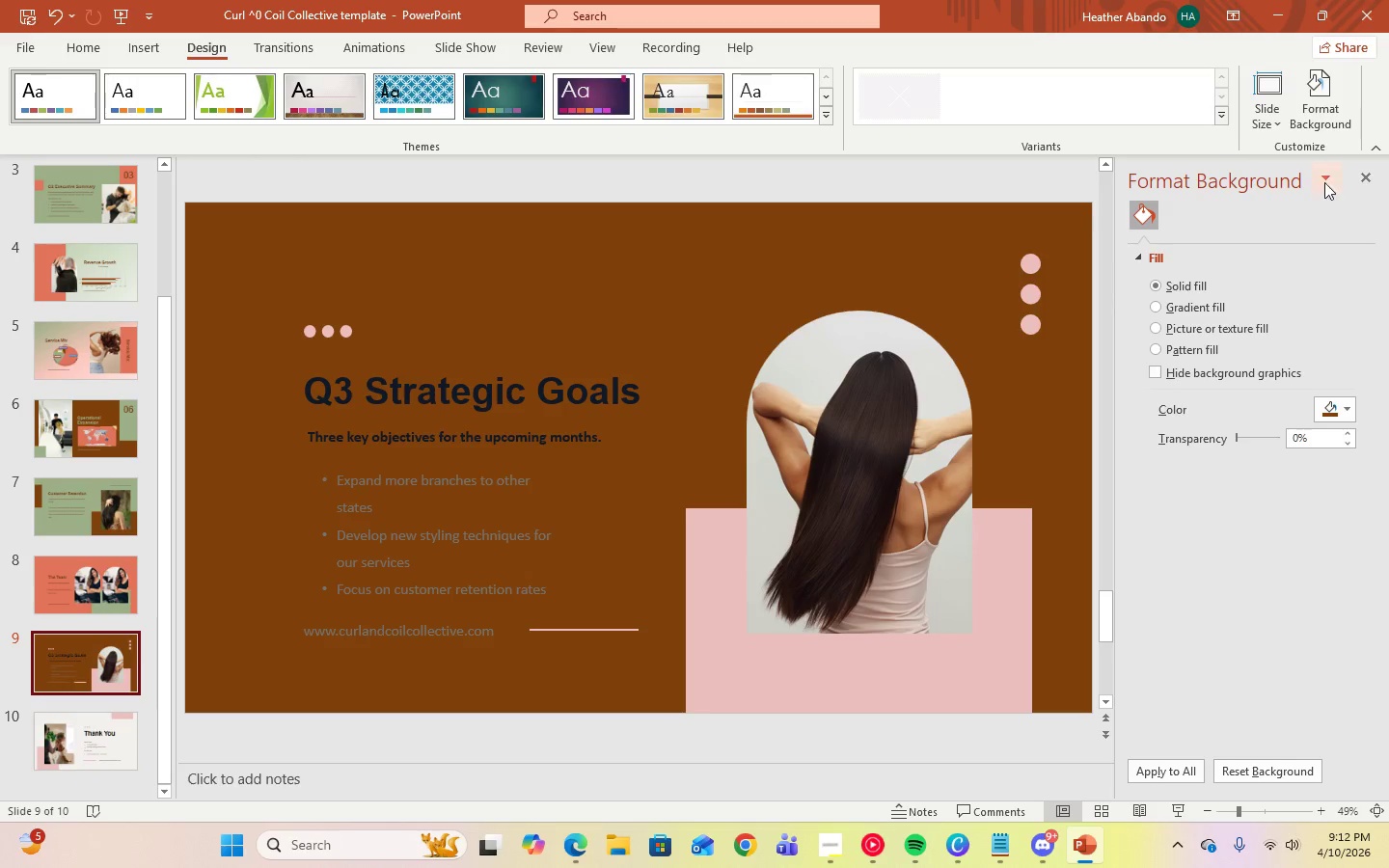 
left_click([1372, 176])
 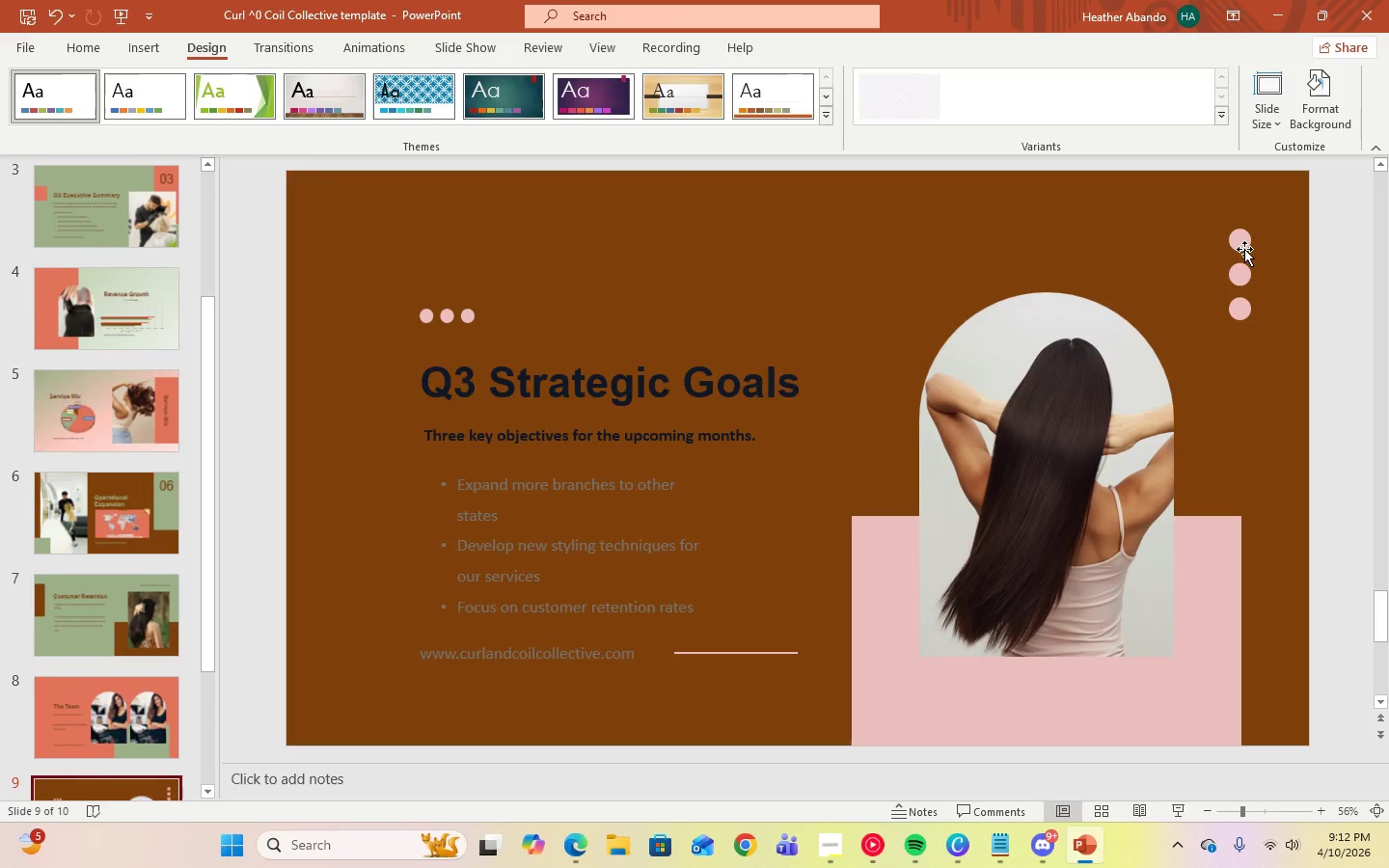 
left_click([1243, 254])
 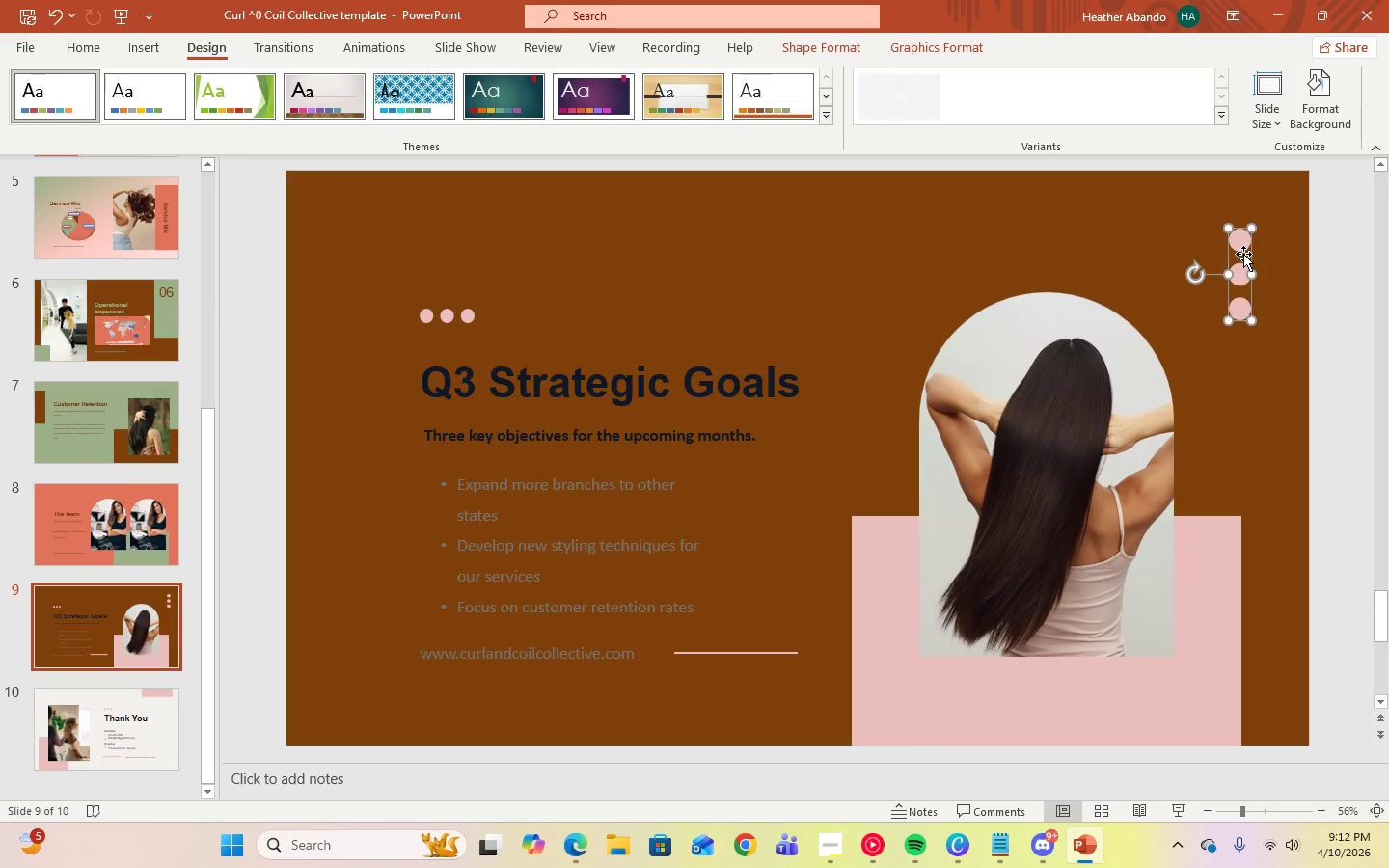 
key(Delete)
 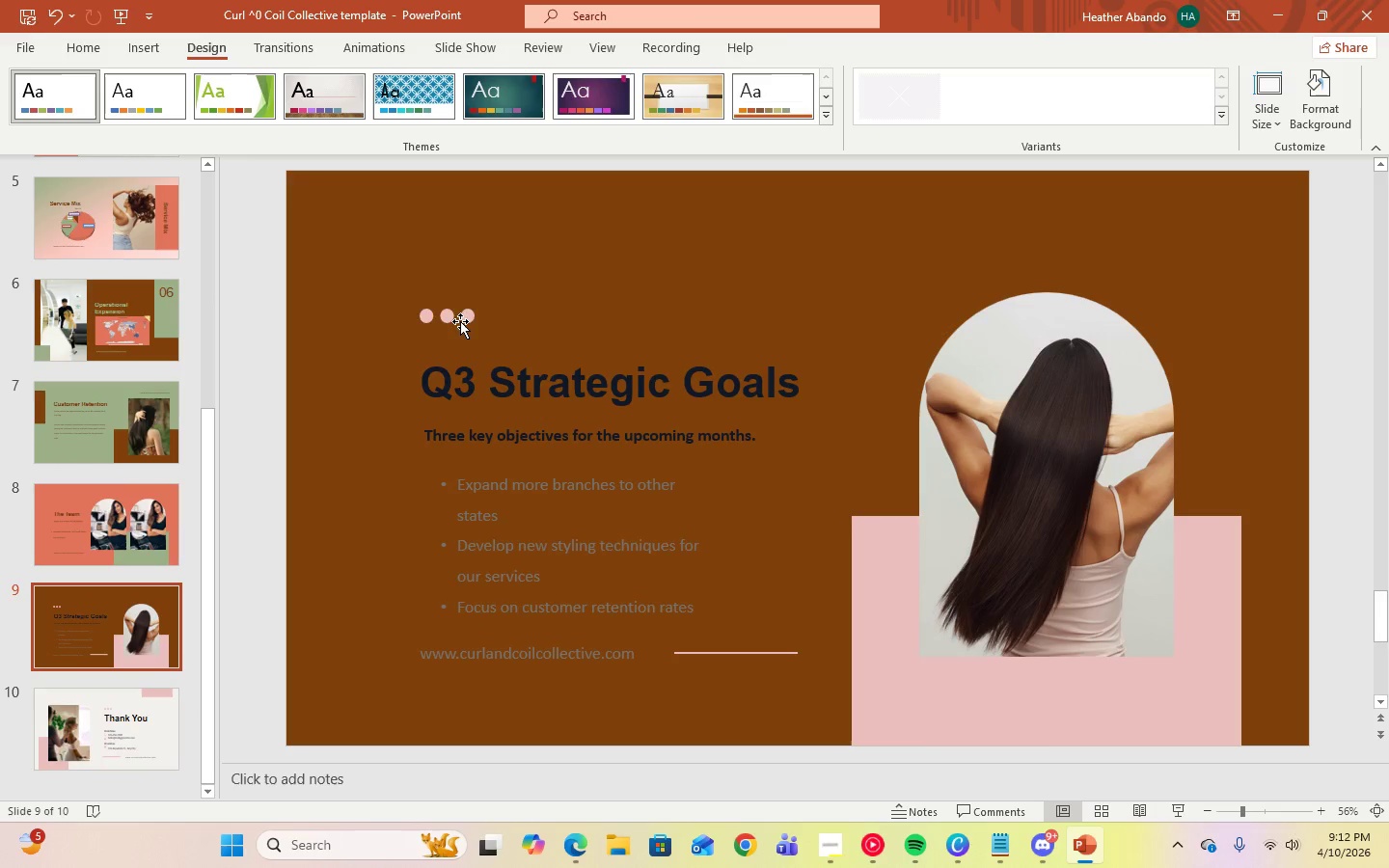 
left_click([460, 320])
 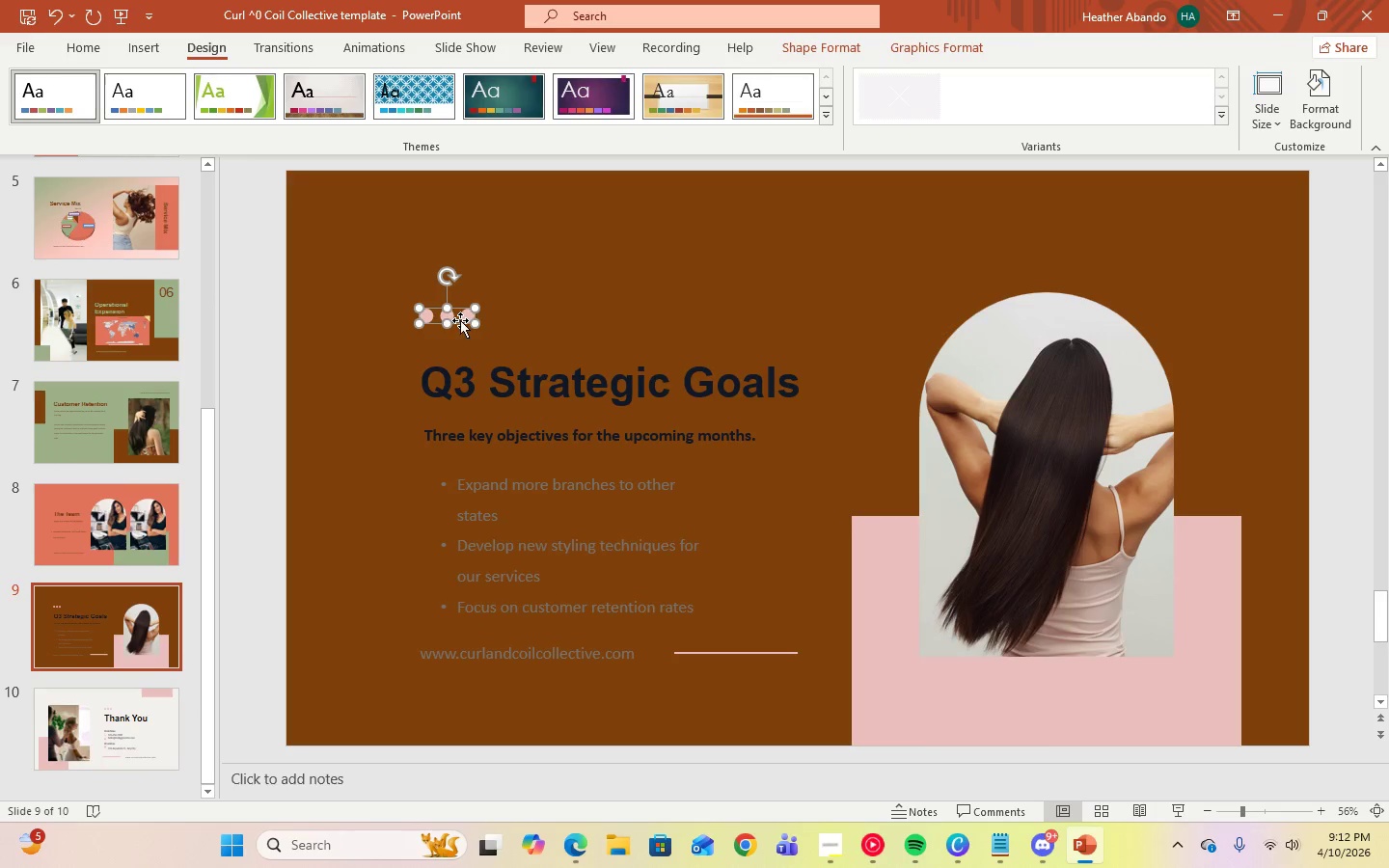 
key(Delete)
 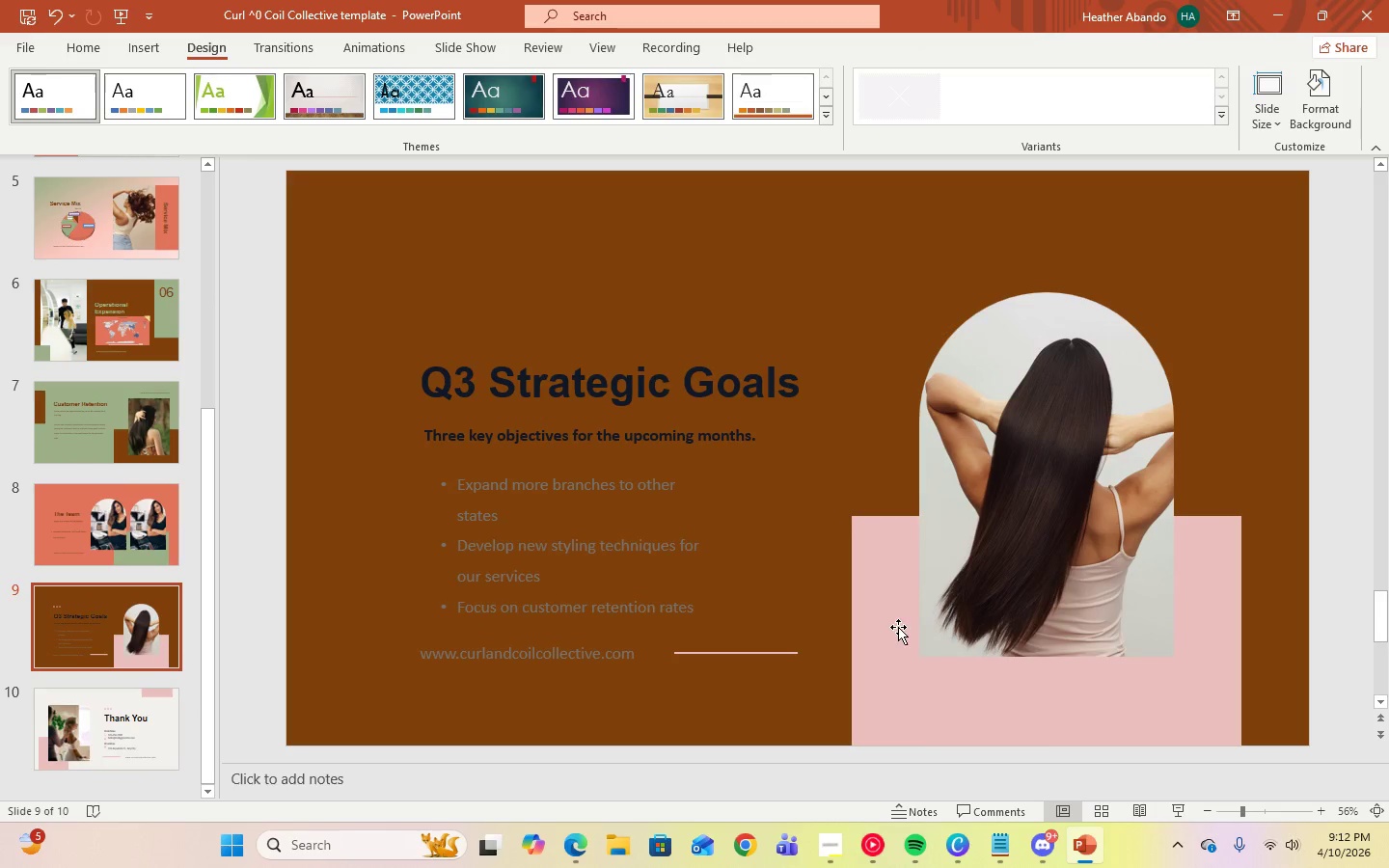 
left_click([873, 627])
 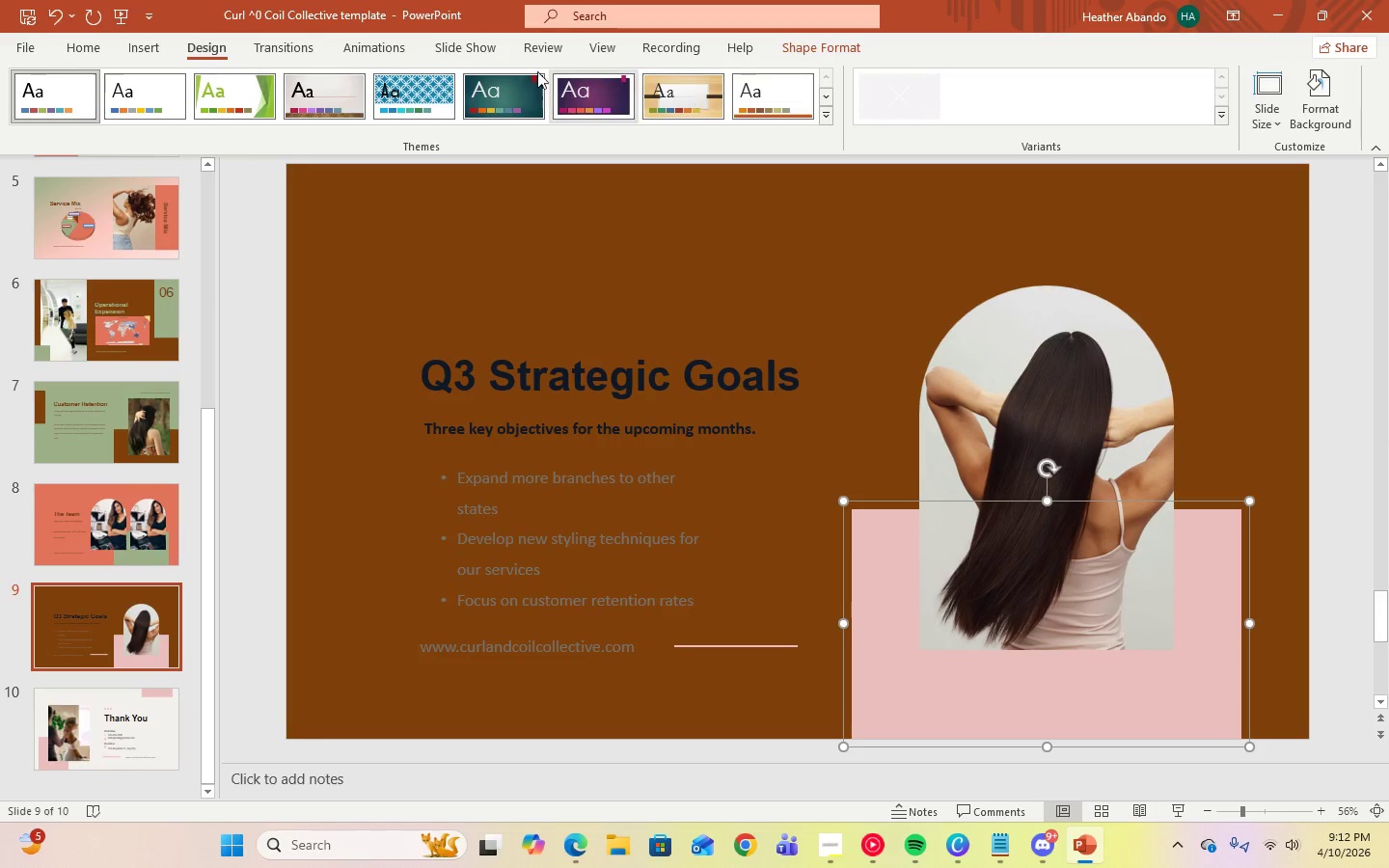 
double_click([97, 43])
 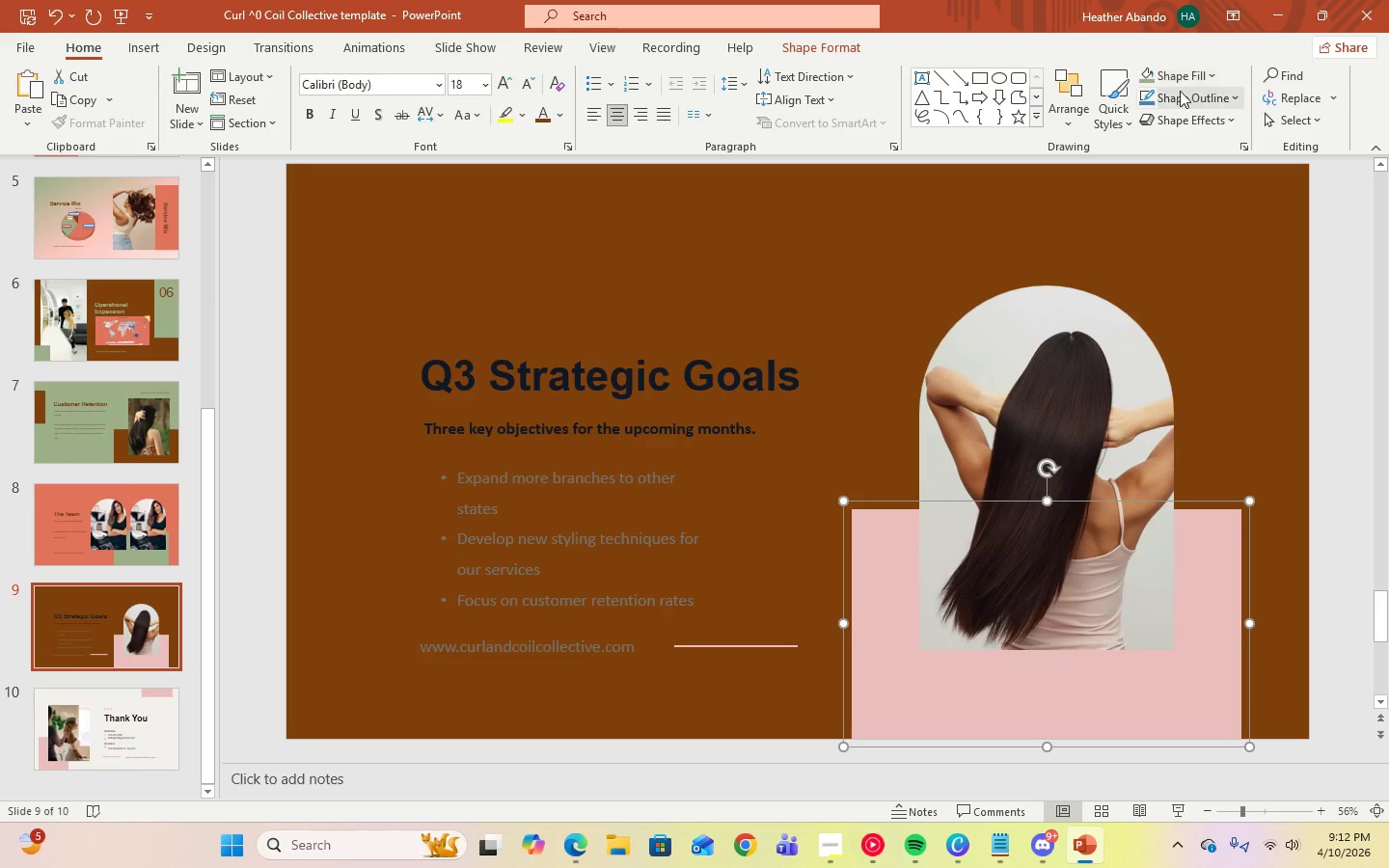 
left_click([1183, 80])
 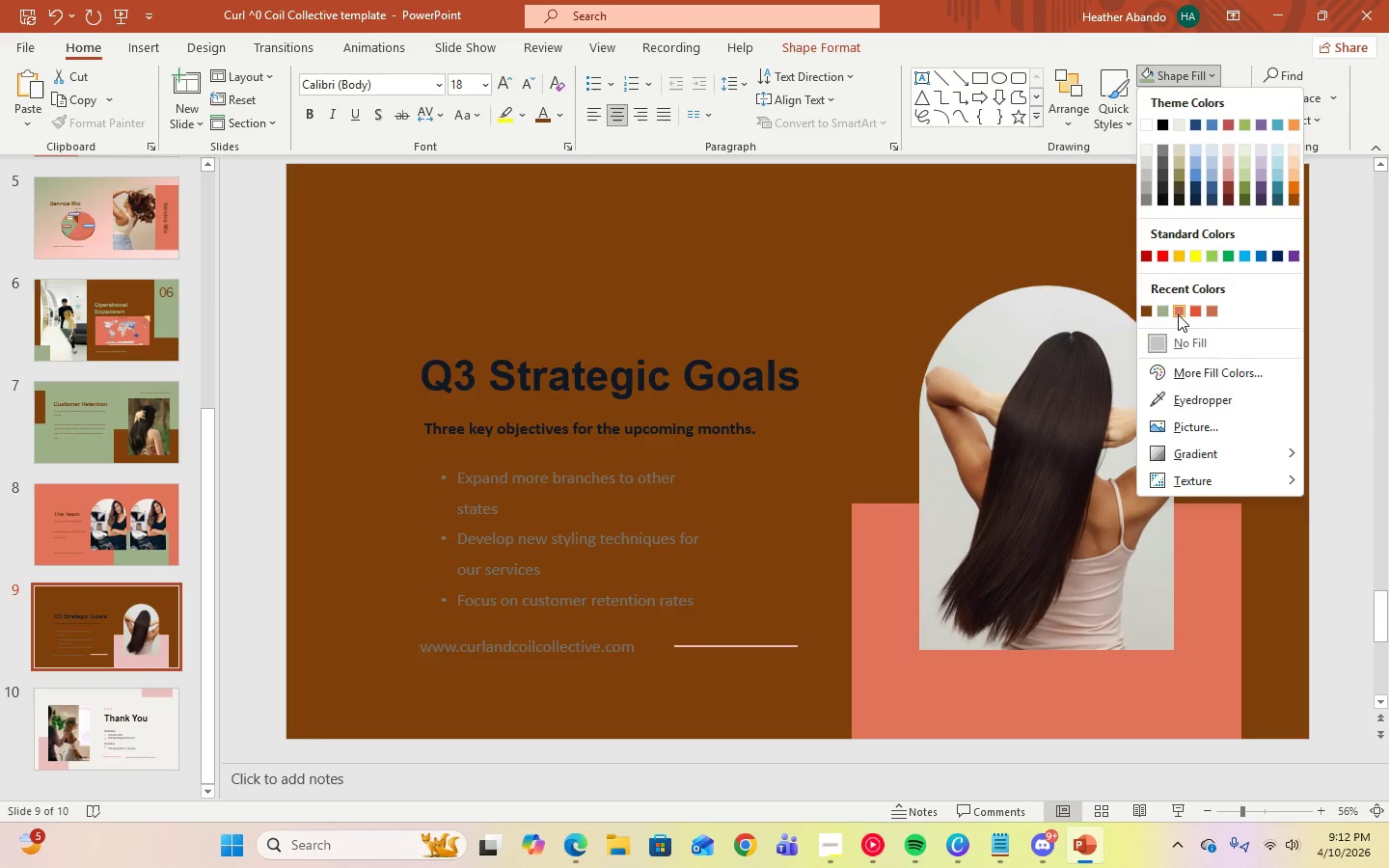 
left_click([1179, 314])
 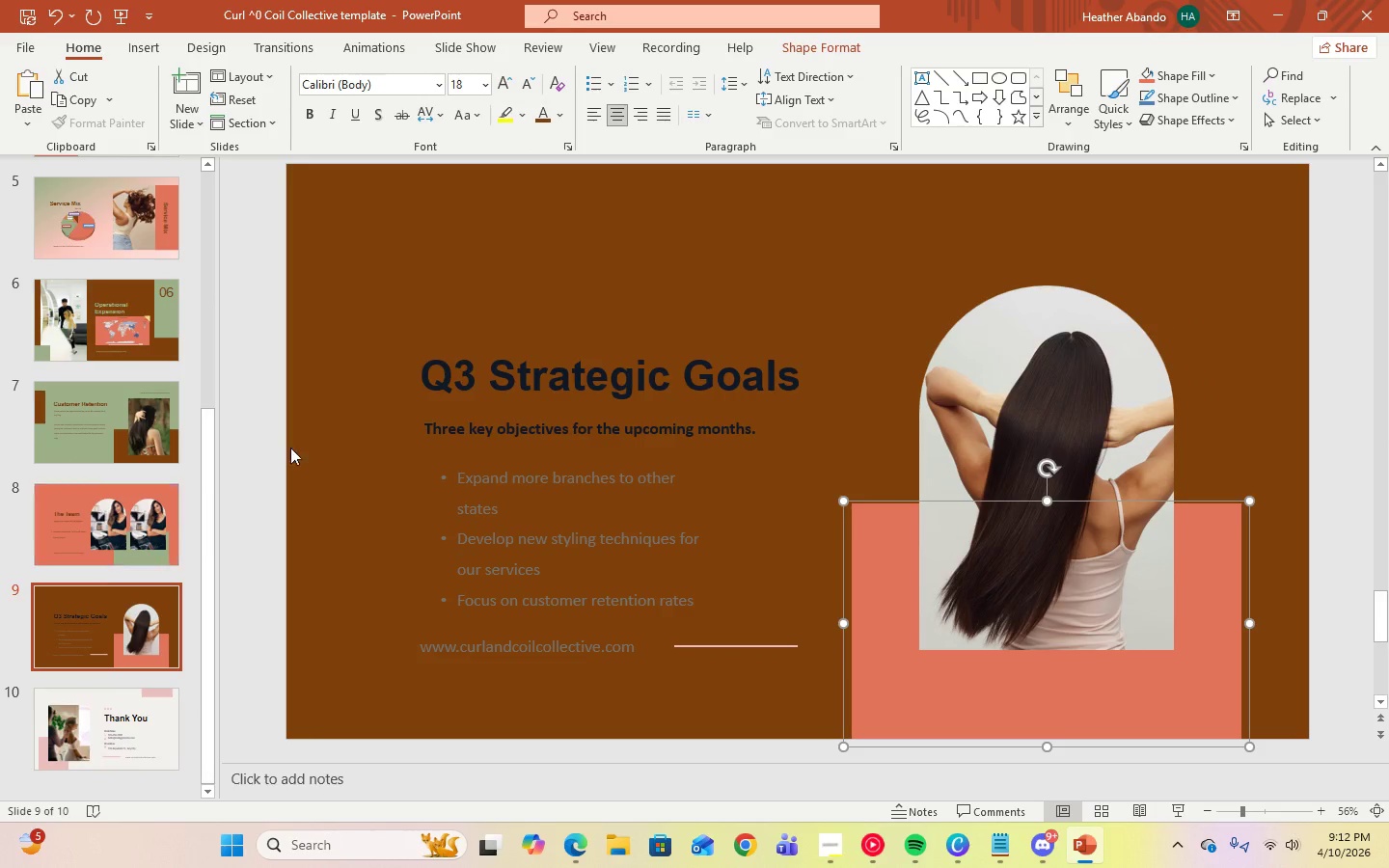 
left_click([471, 394])
 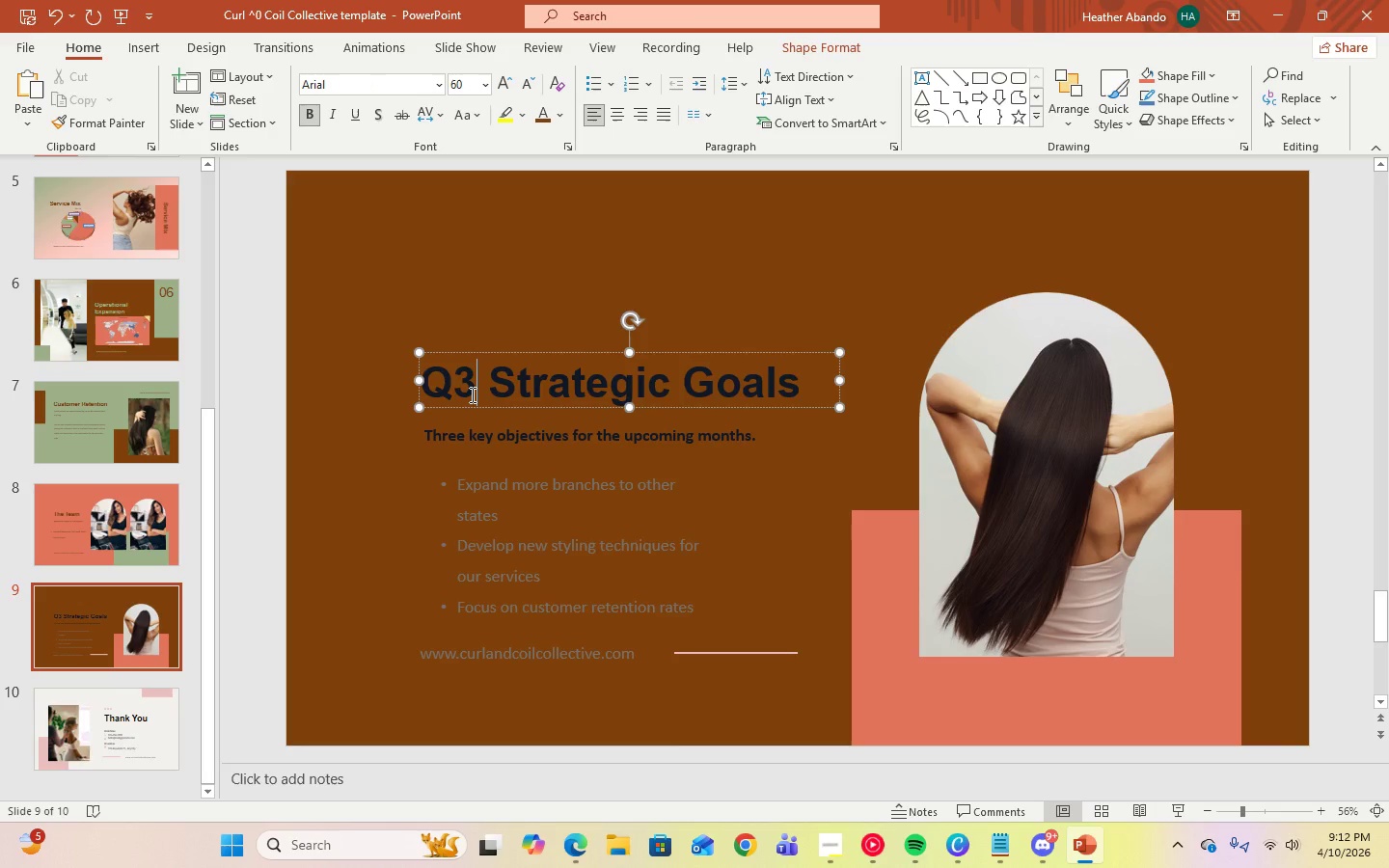 
key(Control+A)
 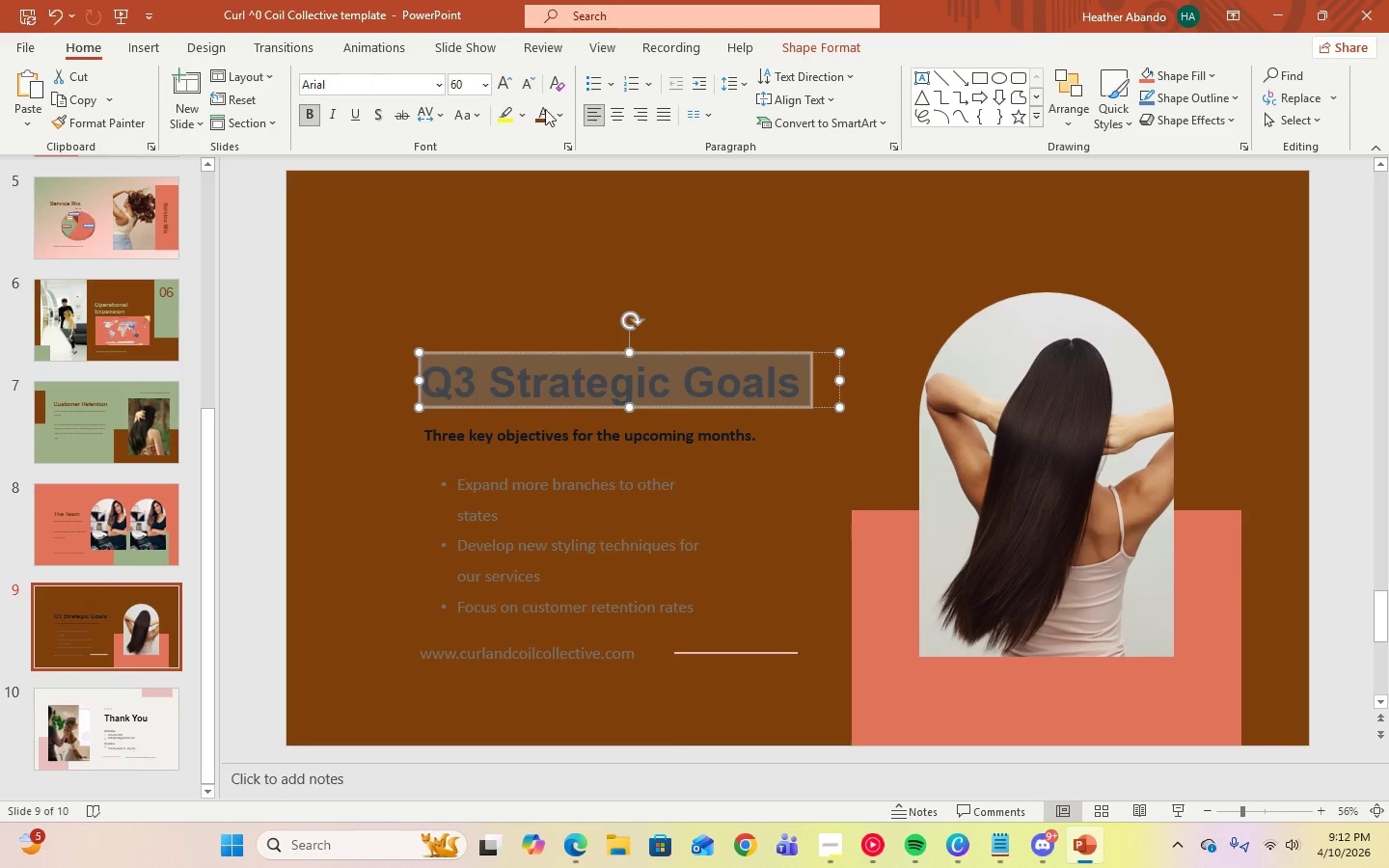 
left_click([552, 117])
 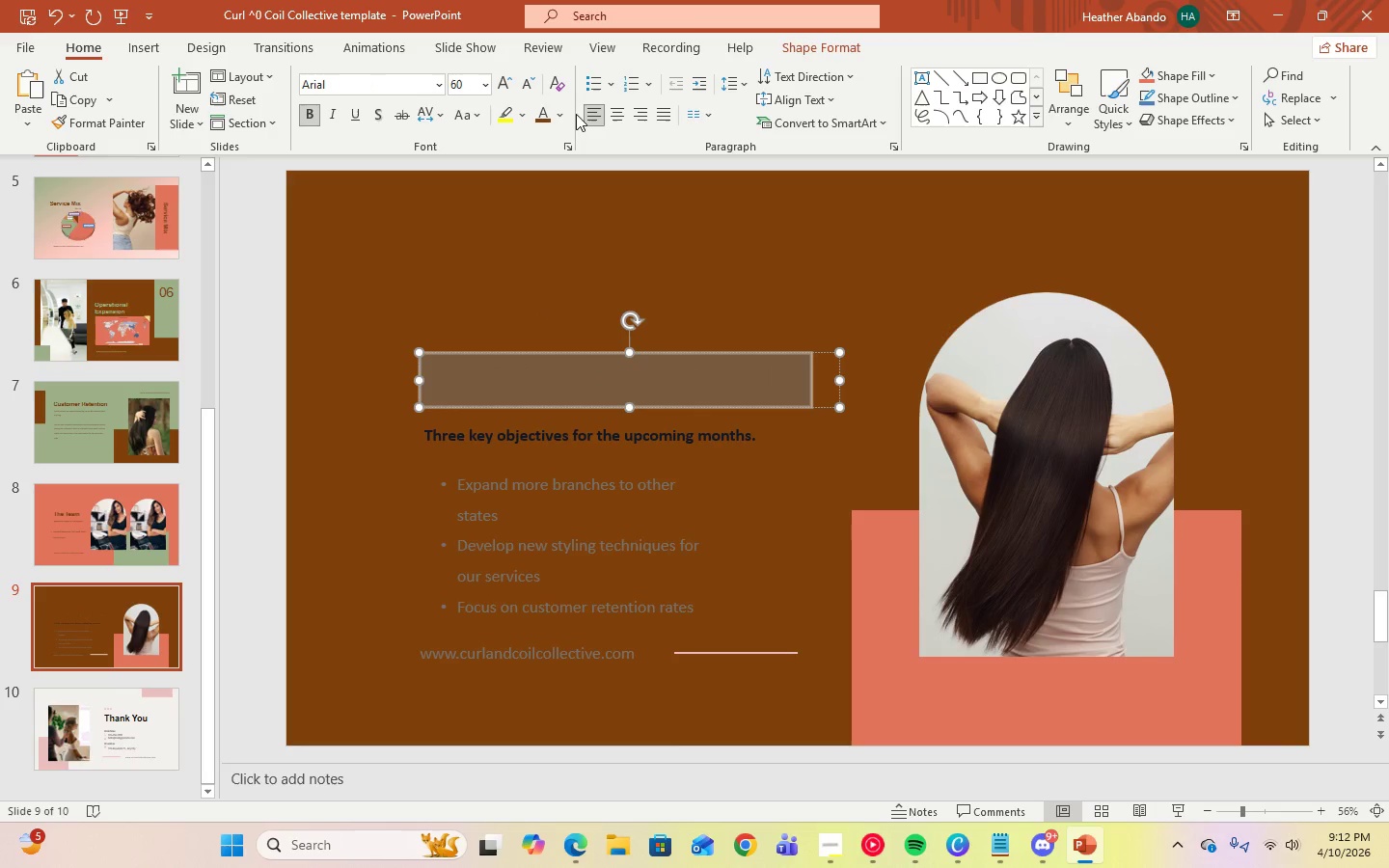 
left_click([561, 116])
 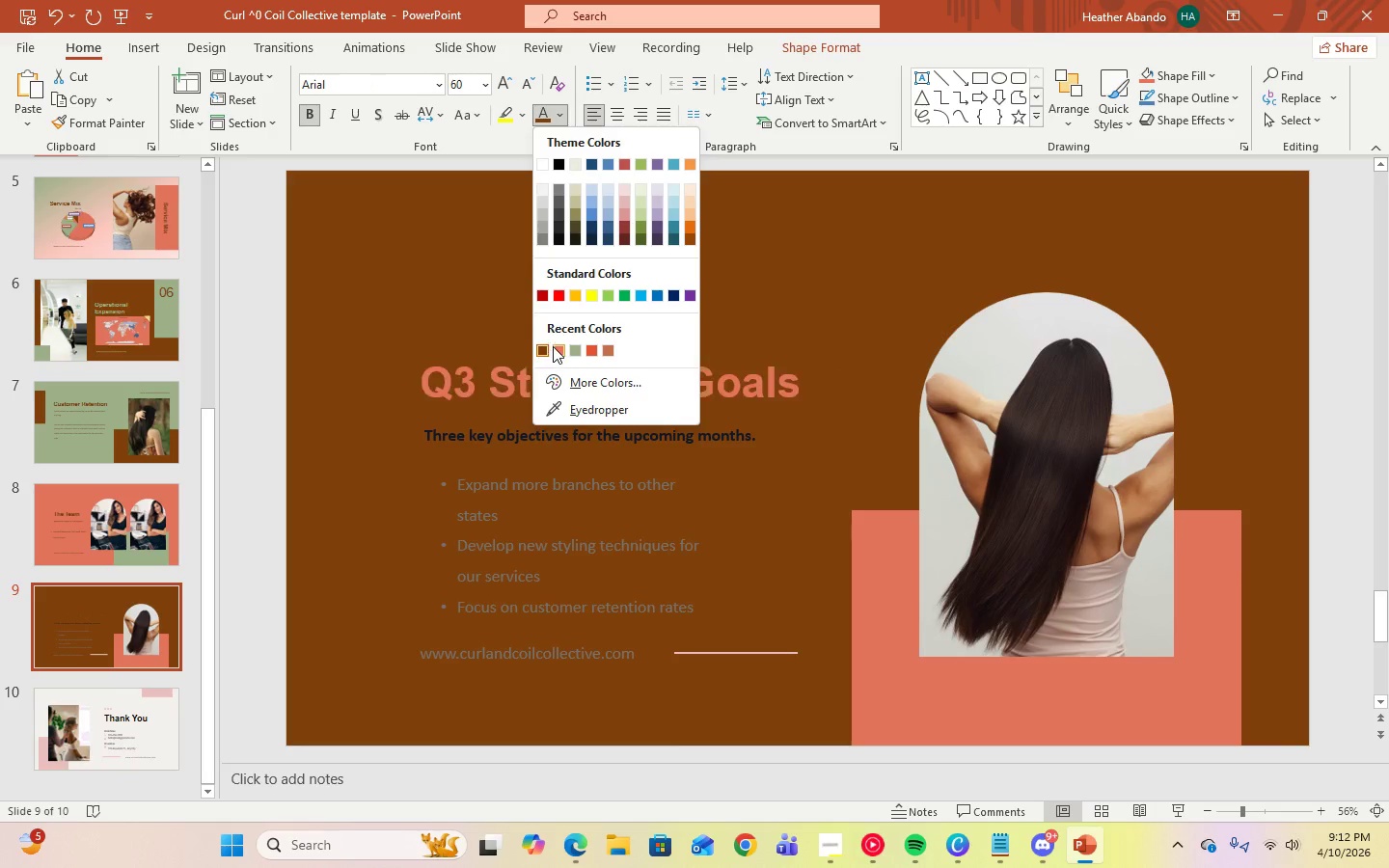 
left_click([553, 346])
 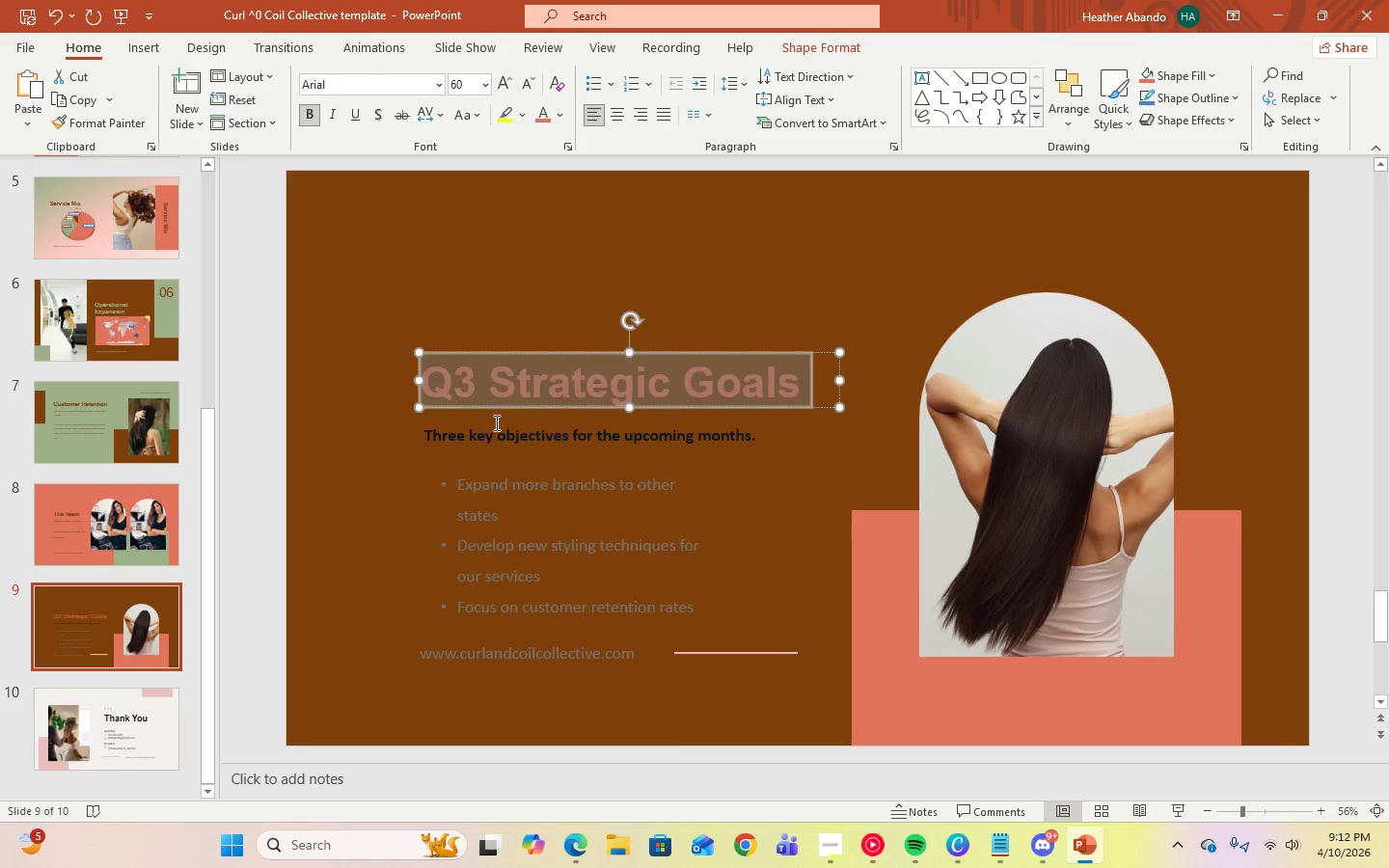 
left_click([502, 434])
 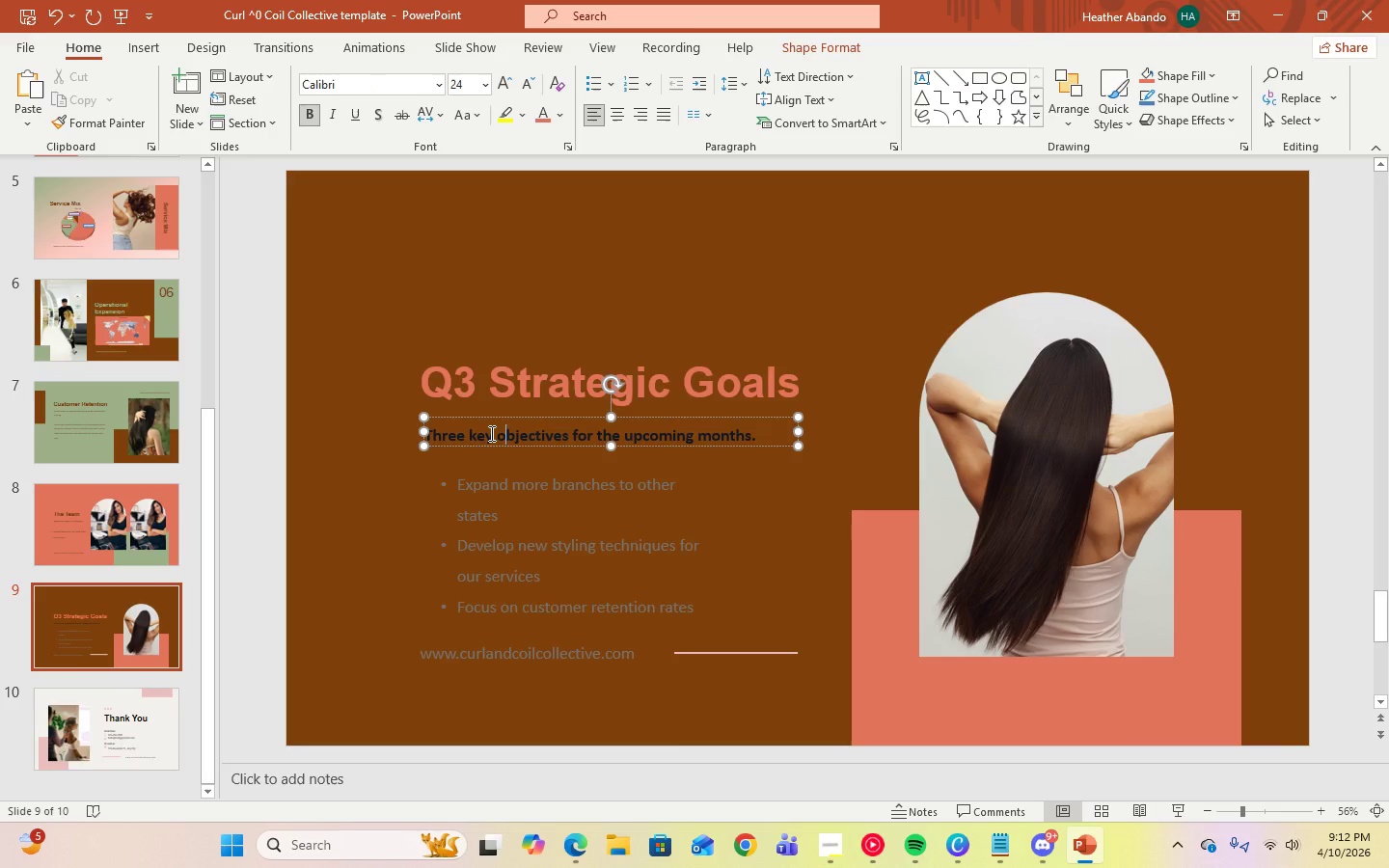 
key(Control+A)
 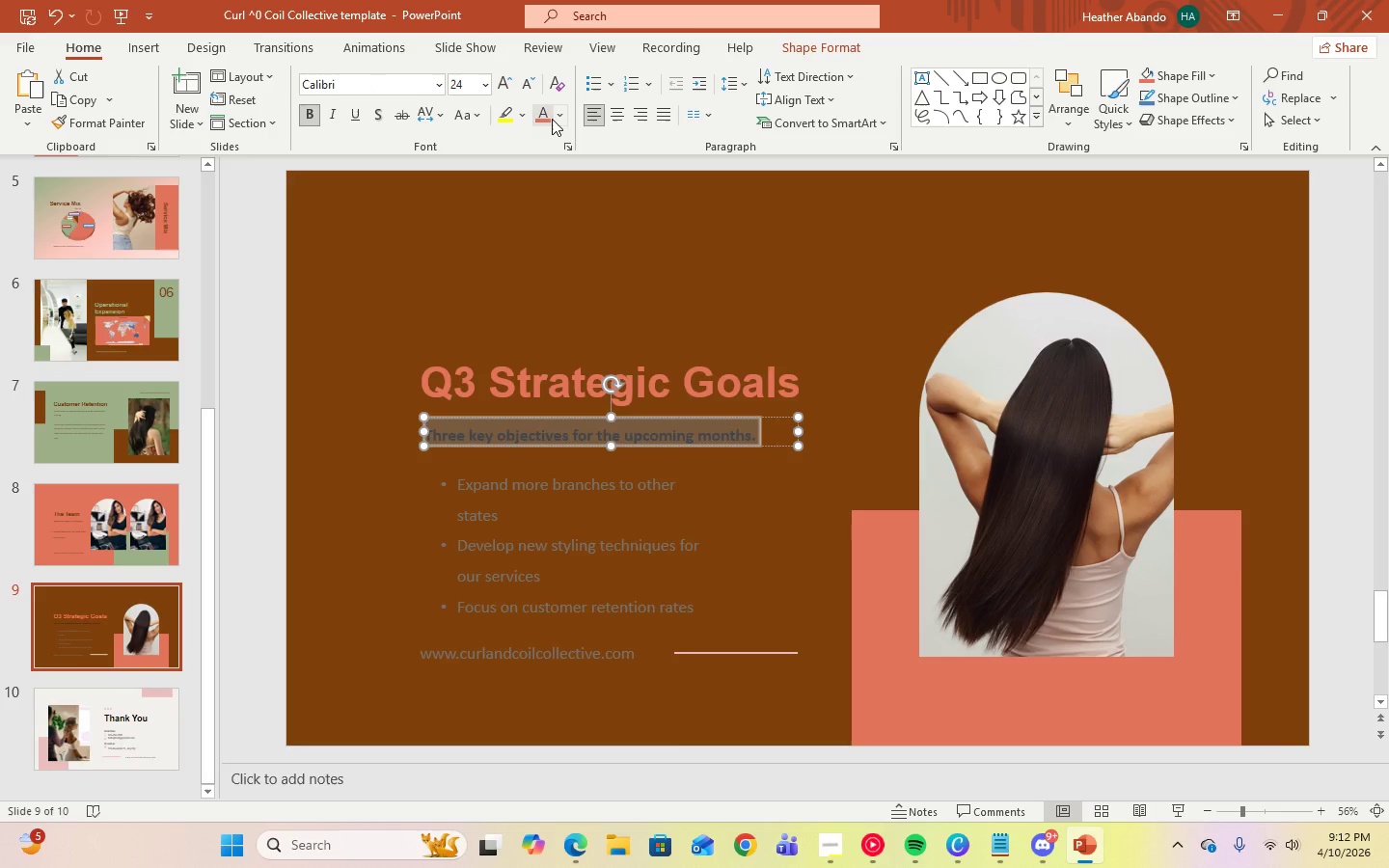 
left_click([532, 118])
 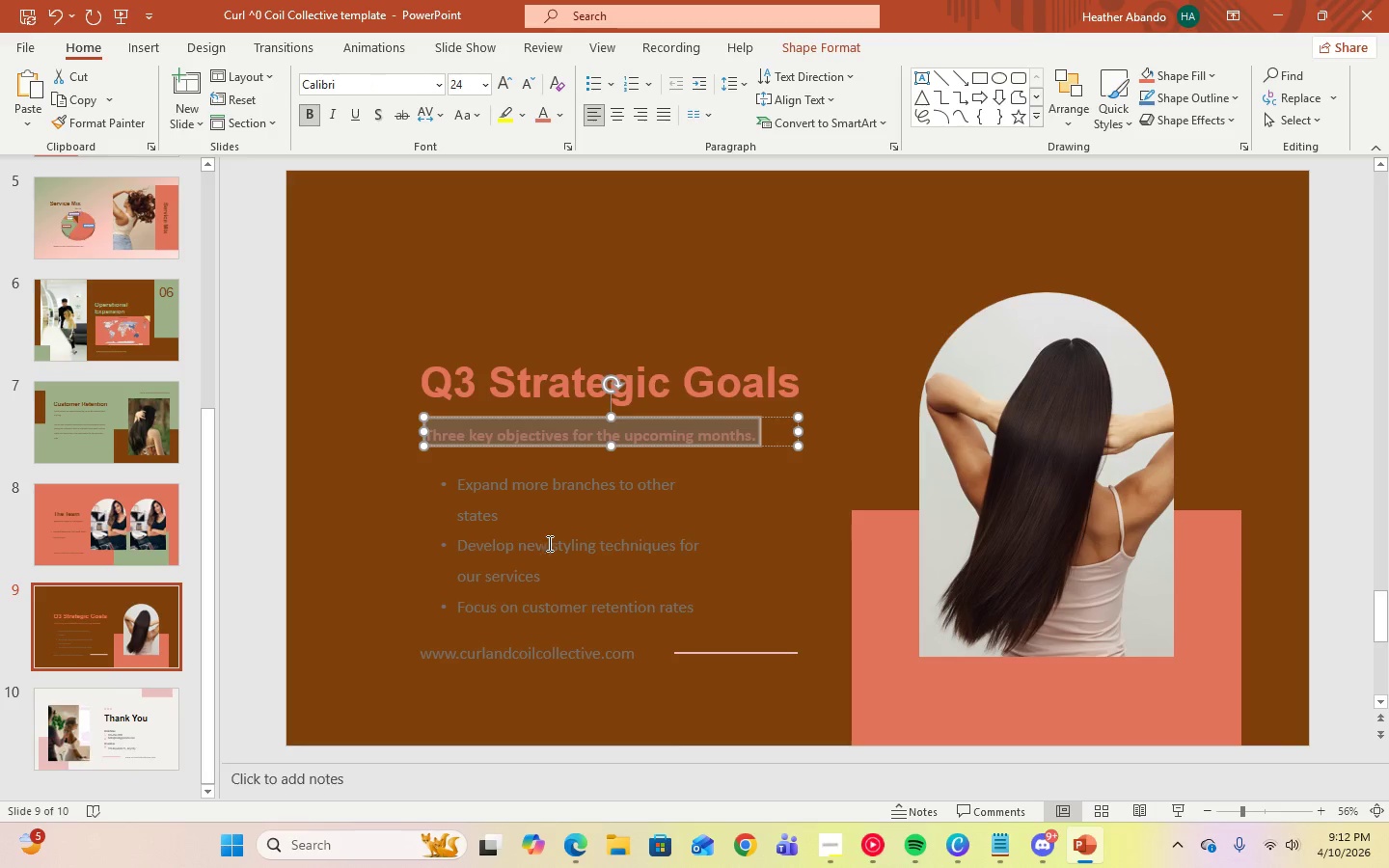 
left_click([551, 549])
 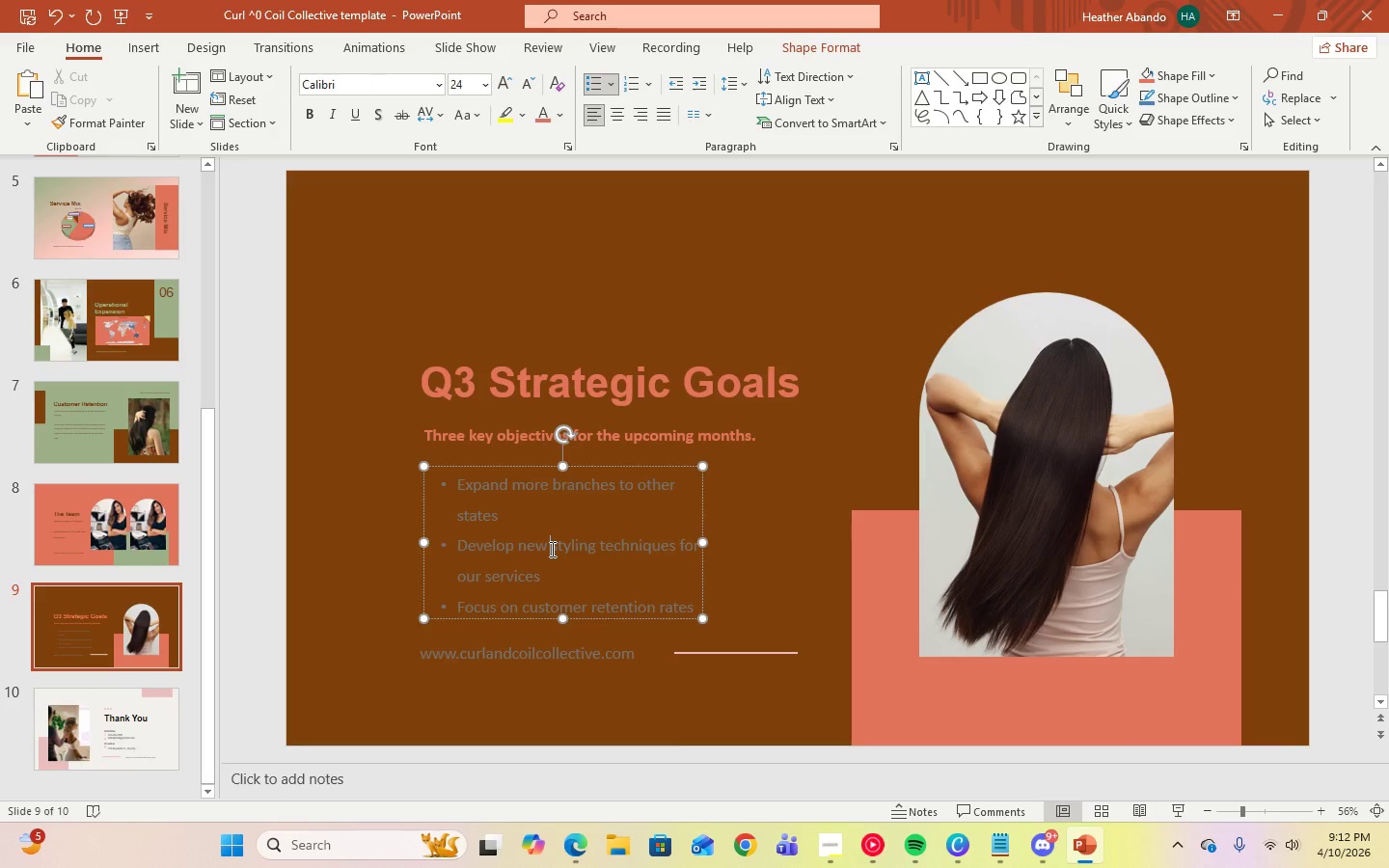 
key(Control+A)
 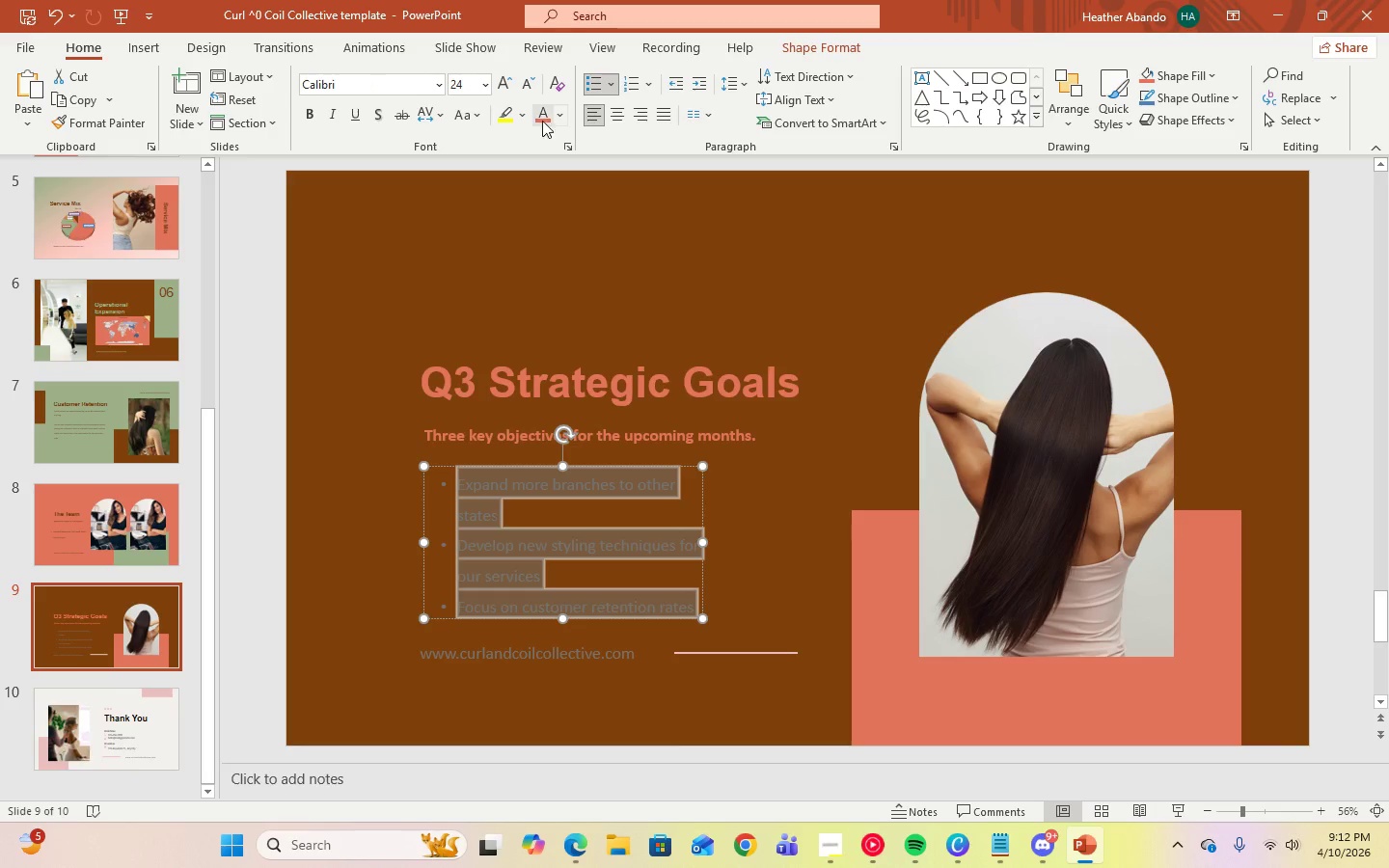 
left_click([543, 112])
 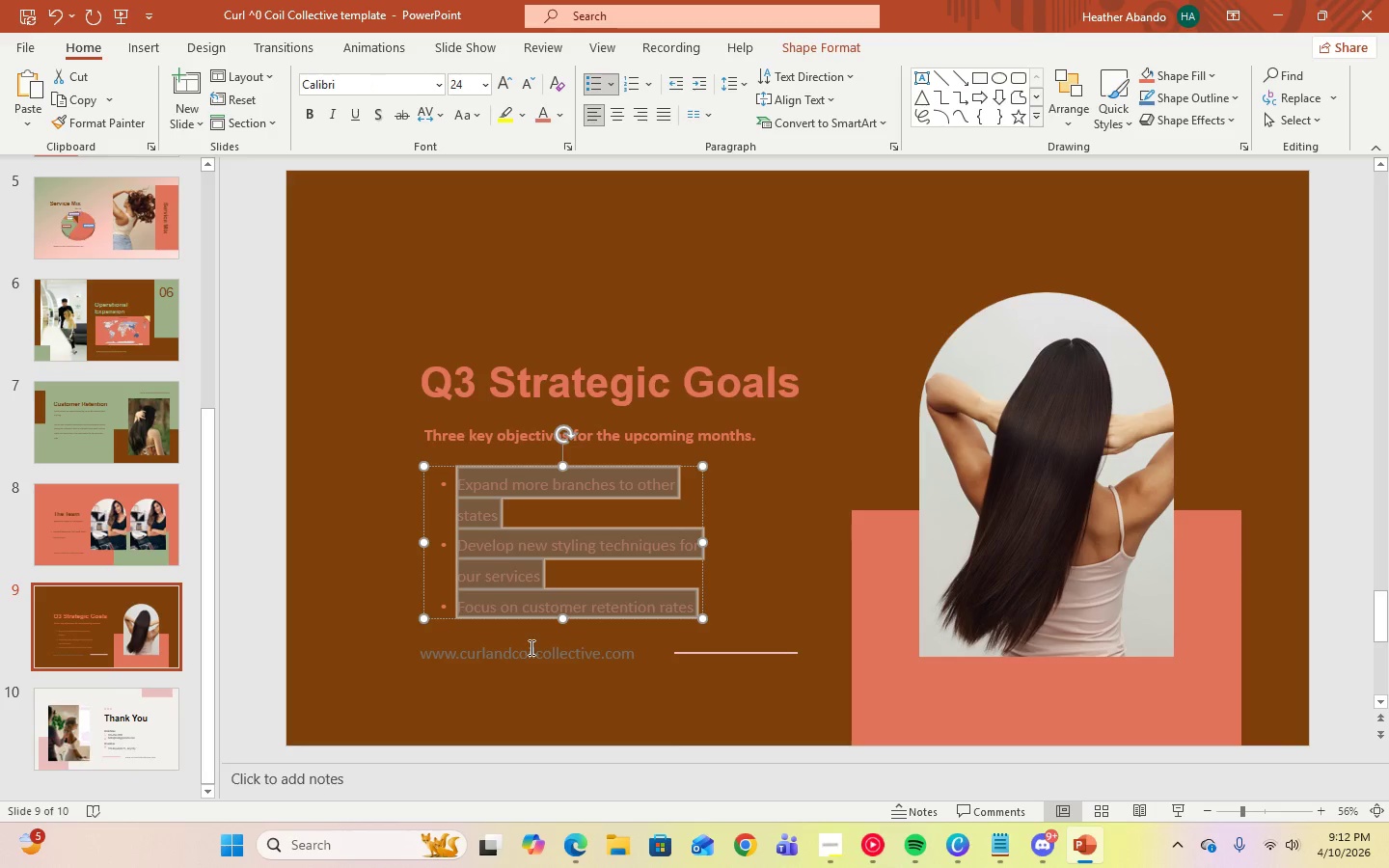 
left_click([530, 646])
 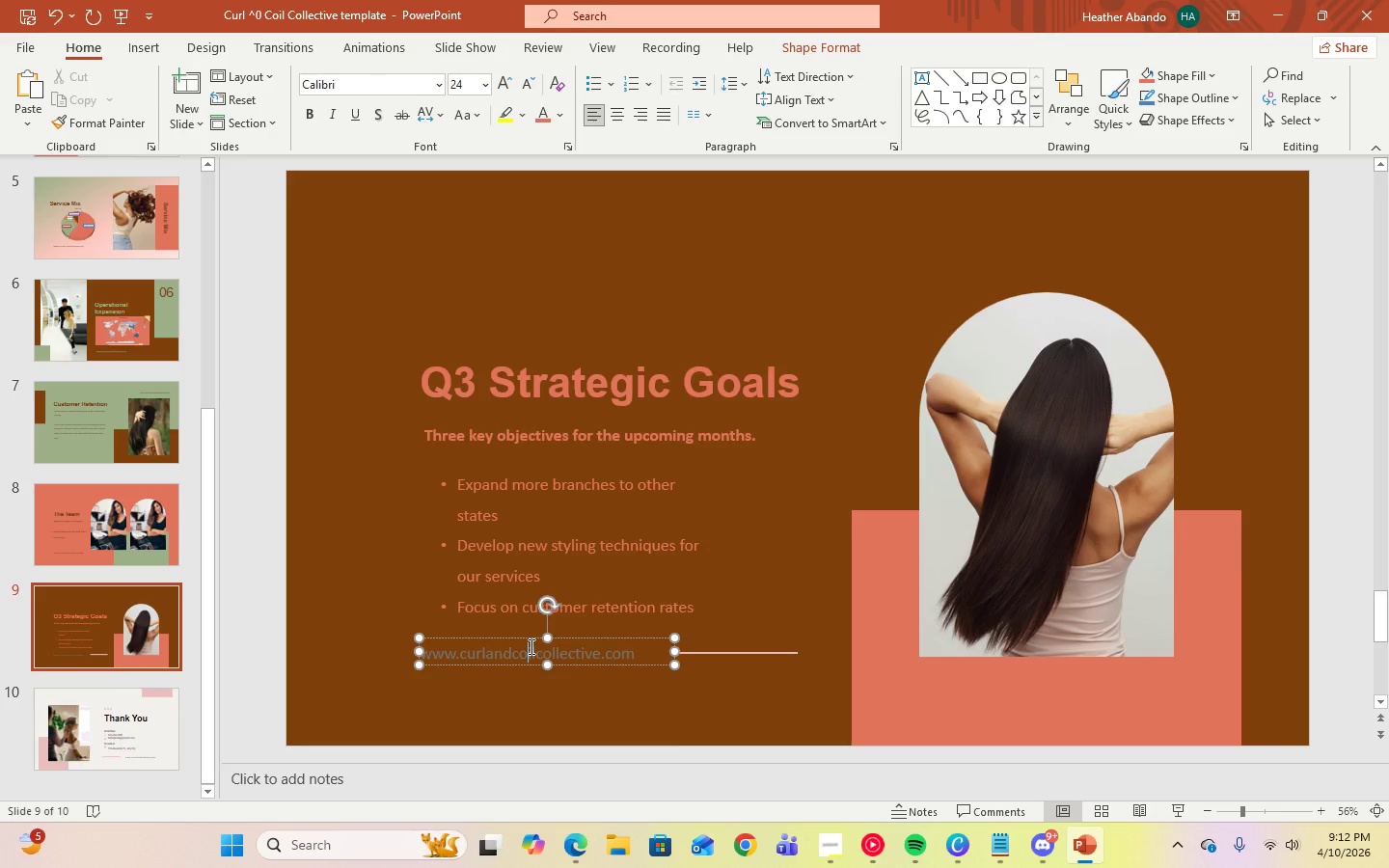 
key(Control+A)
 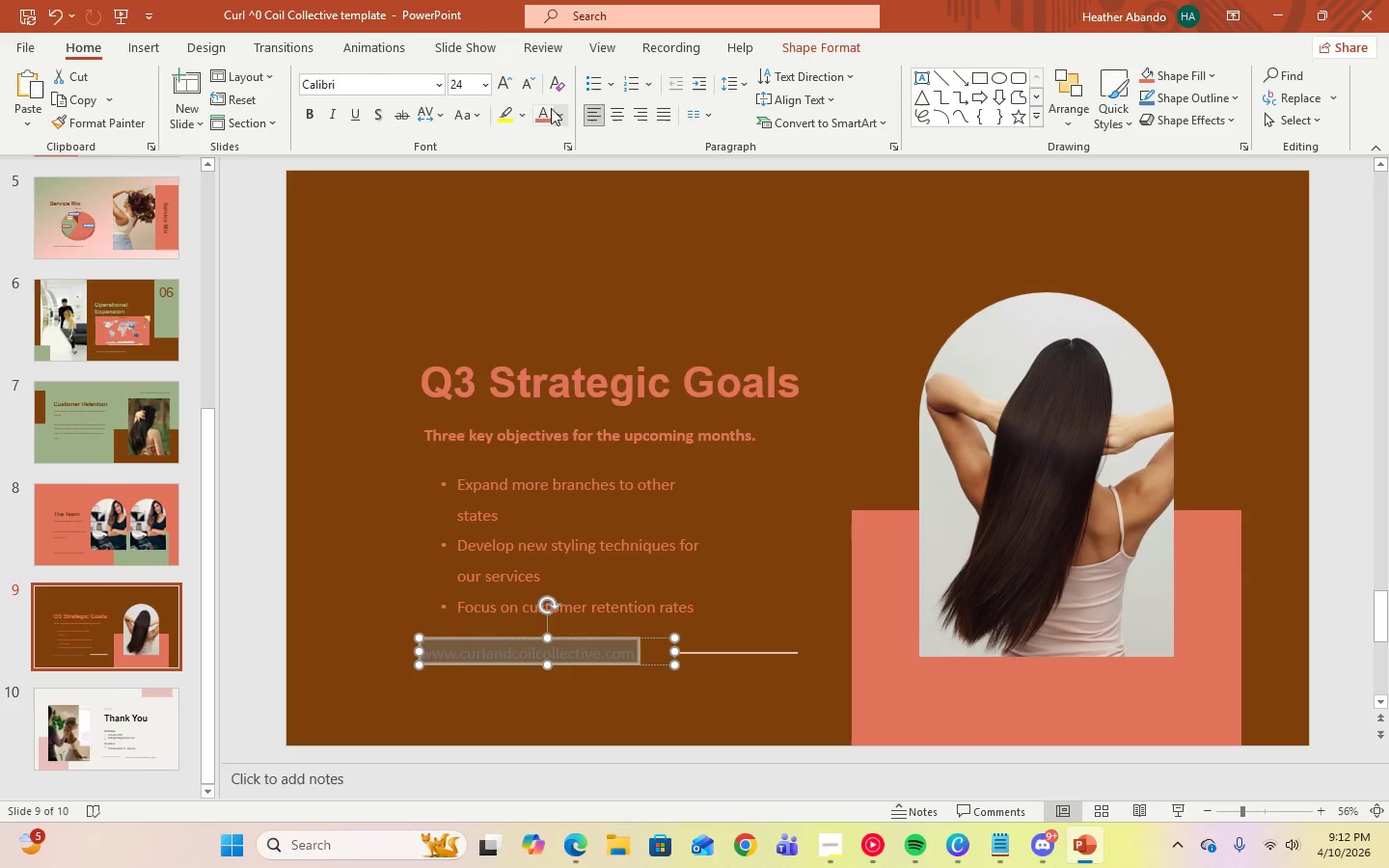 
left_click([542, 107])
 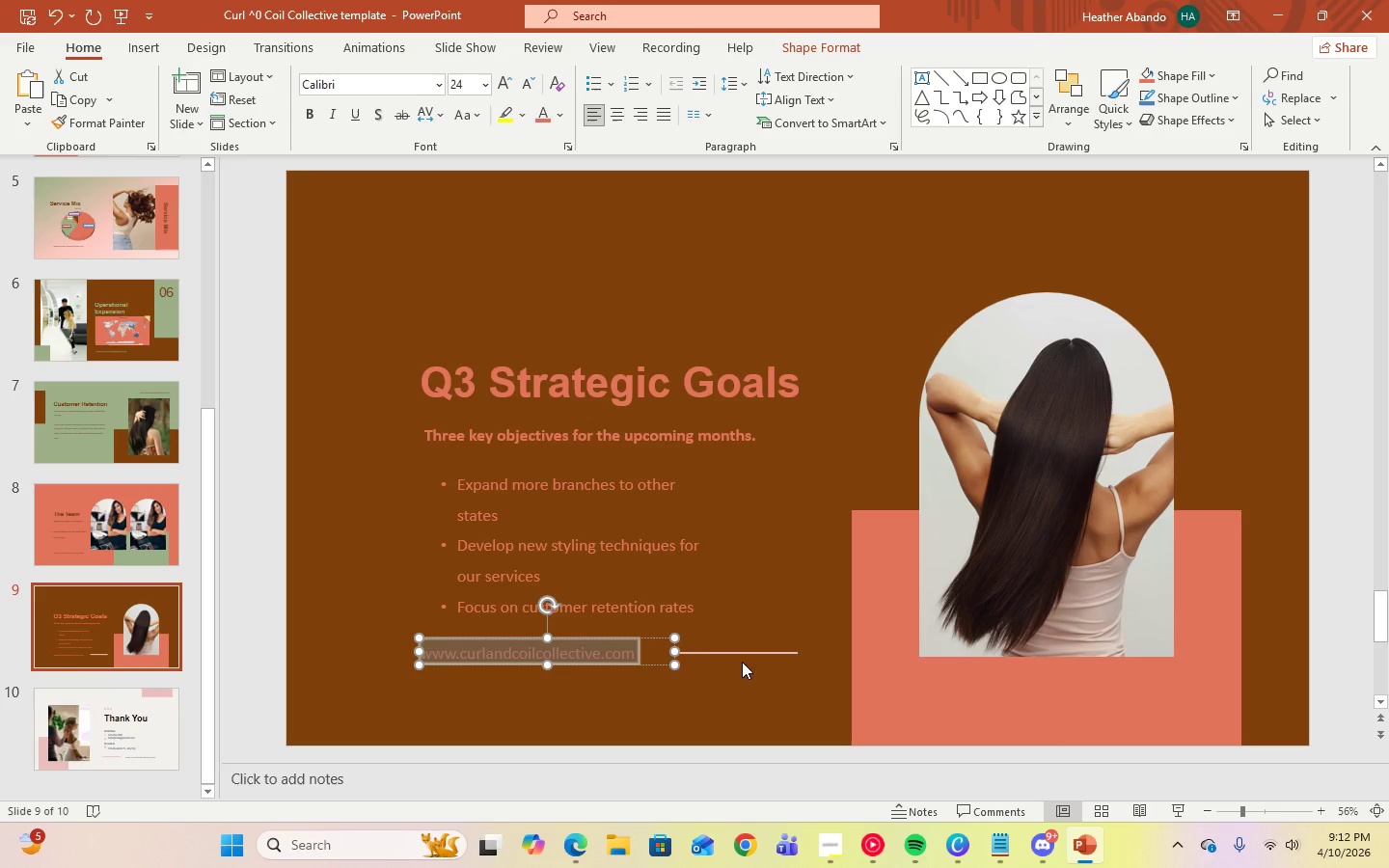 
left_click([742, 651])
 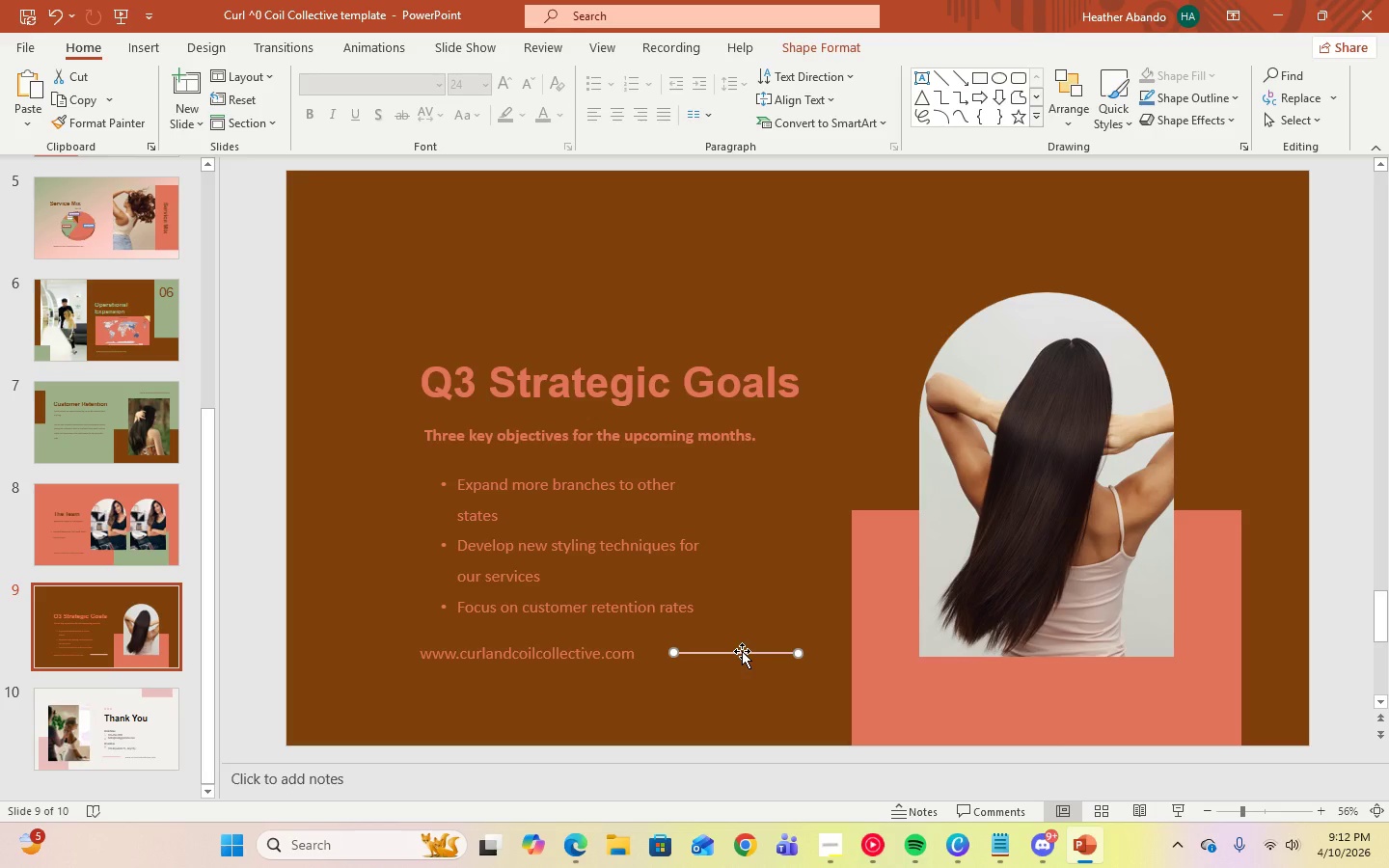 
key(Delete)
 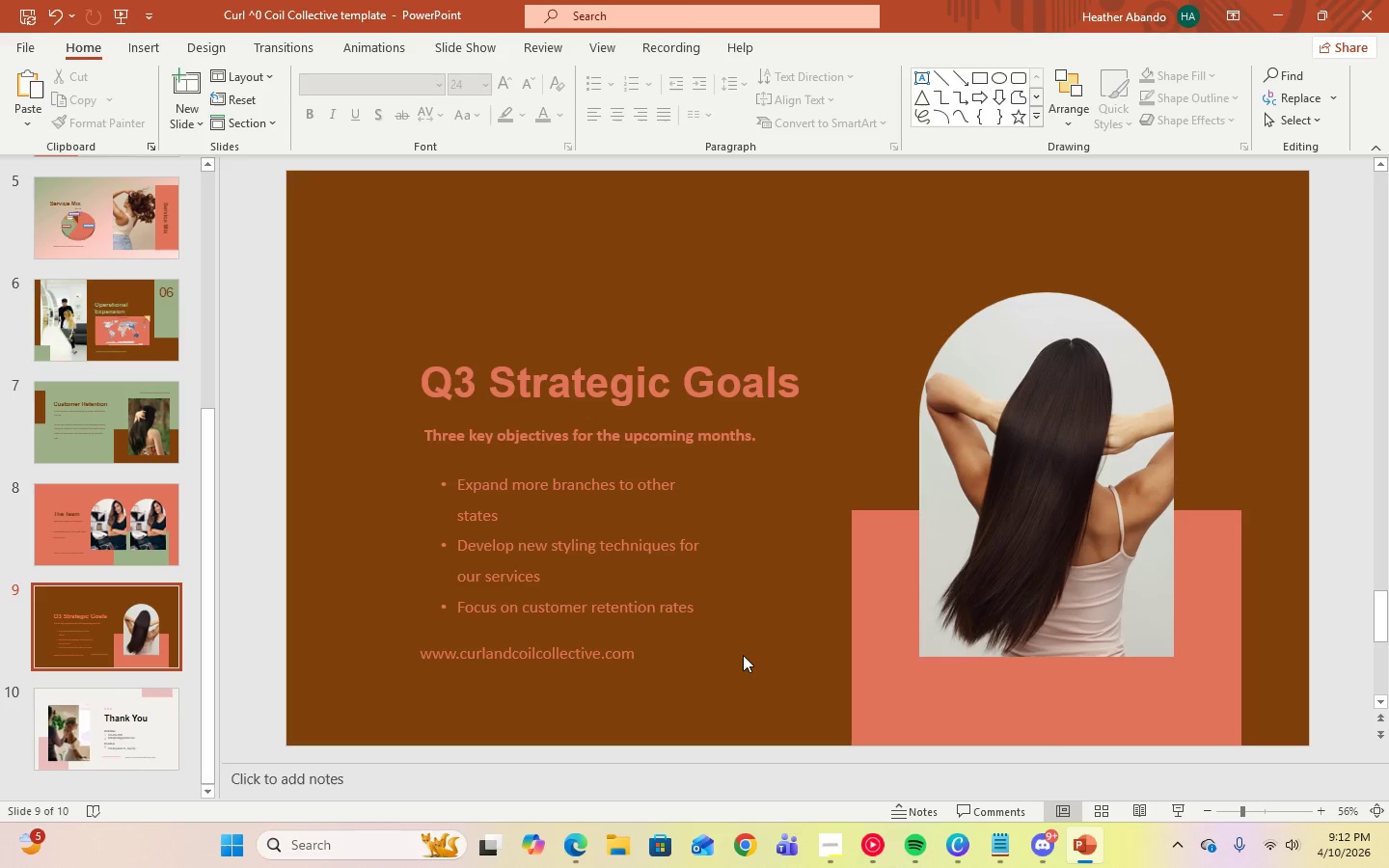 
left_click([743, 655])
 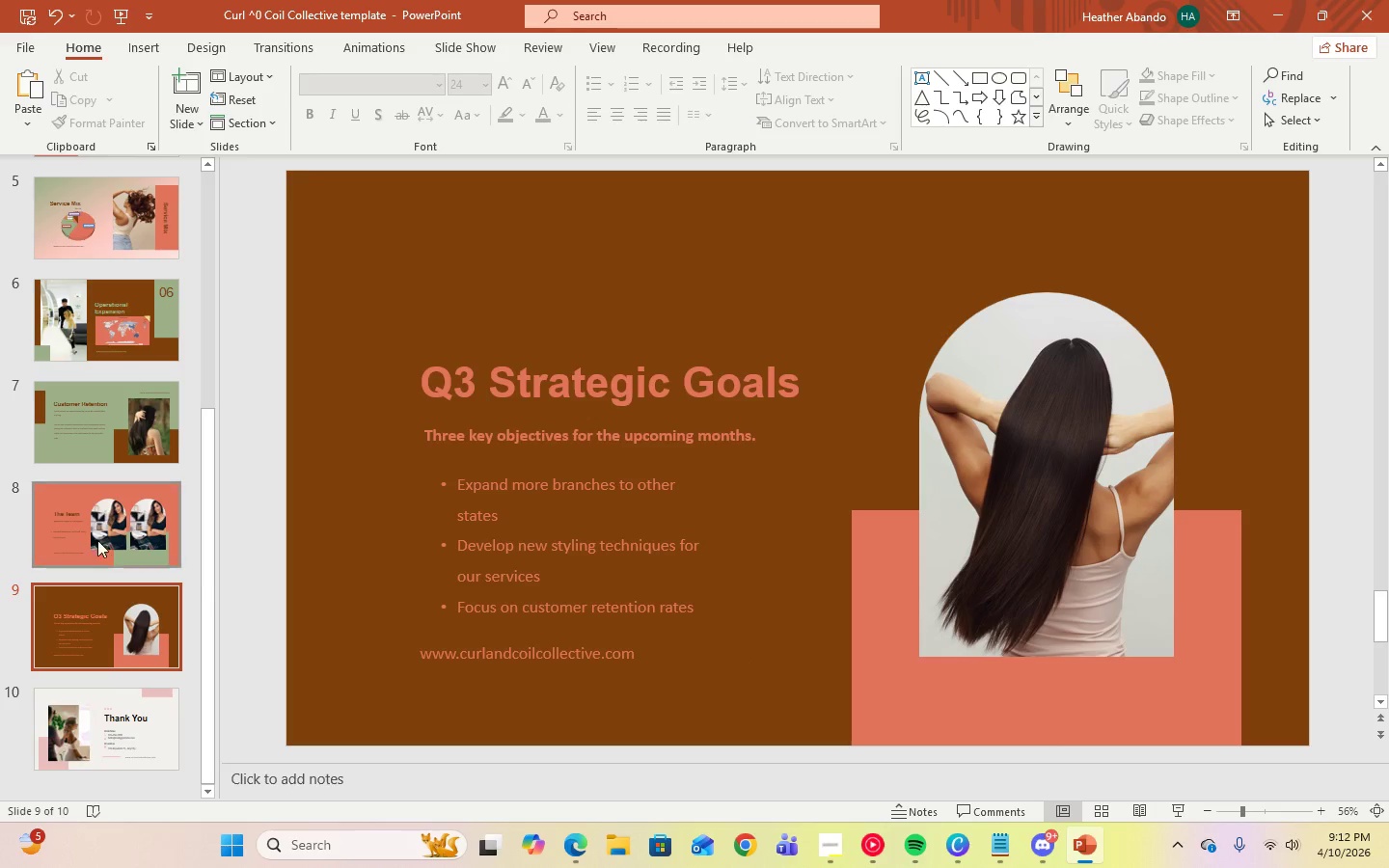 
left_click([654, 498])
 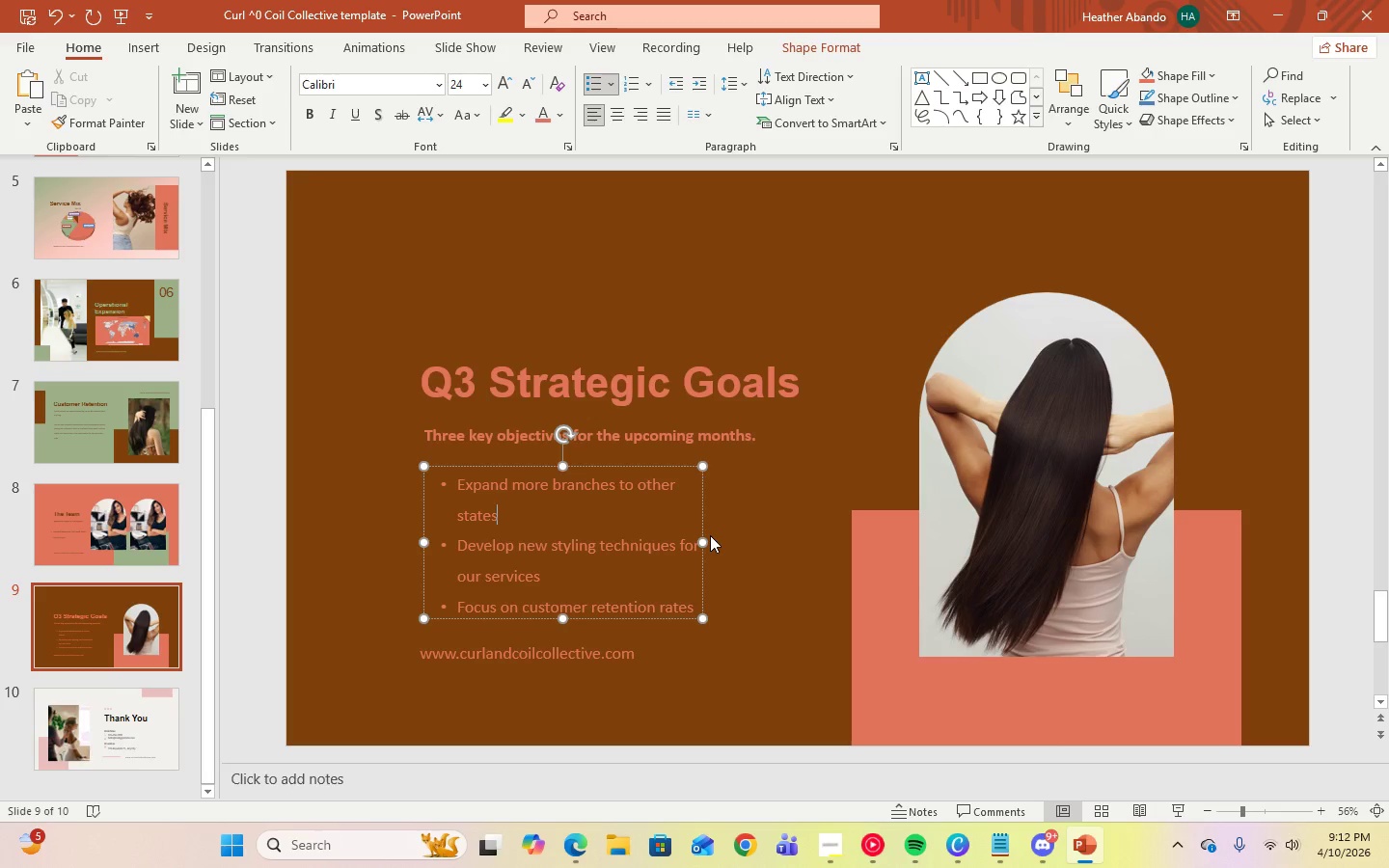 
left_click_drag(start_coordinate=[705, 543], to_coordinate=[760, 548])
 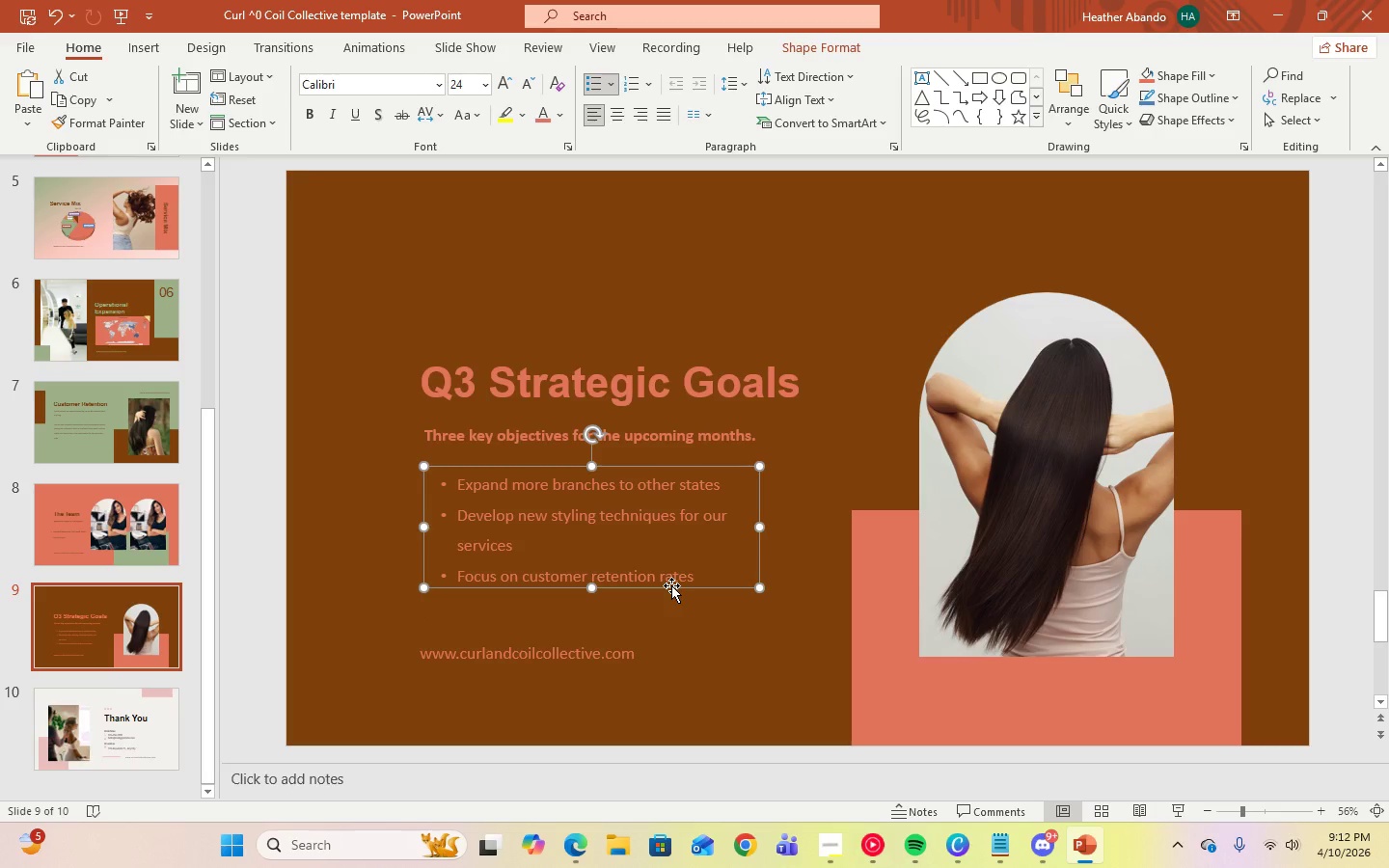 
left_click_drag(start_coordinate=[671, 585], to_coordinate=[672, 599])
 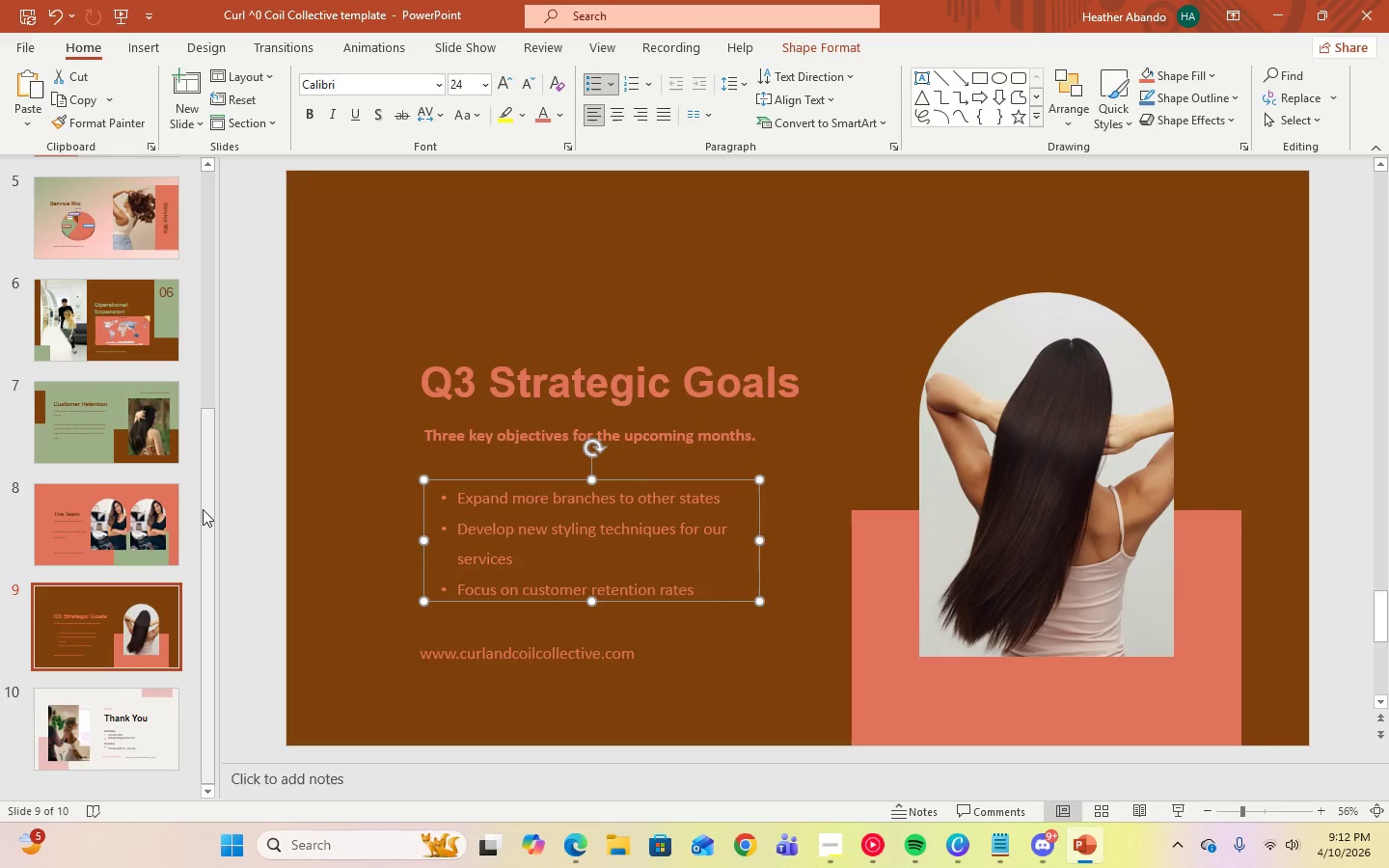 
left_click_drag(start_coordinate=[210, 506], to_coordinate=[183, 179])
 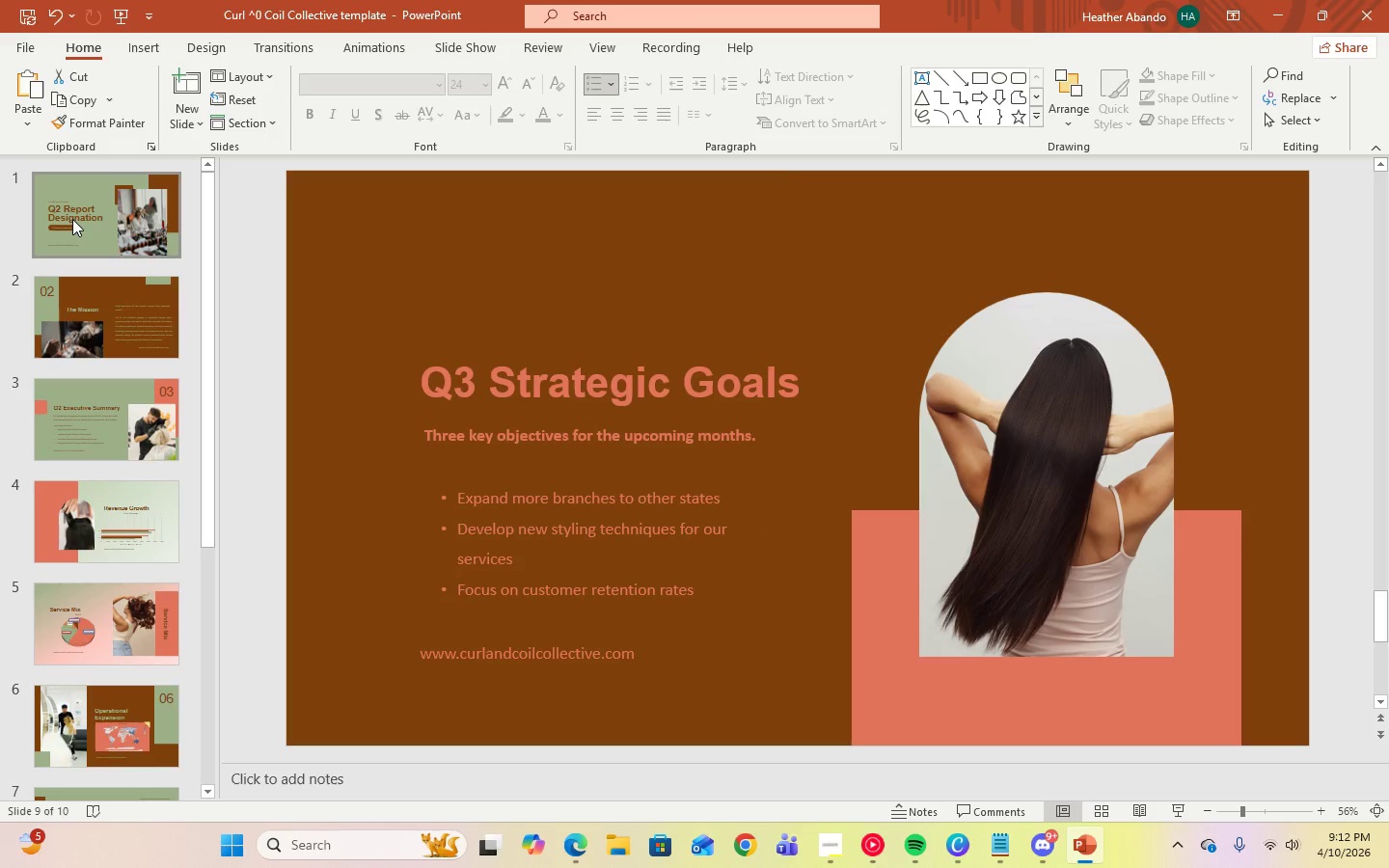 
left_click([72, 219])
 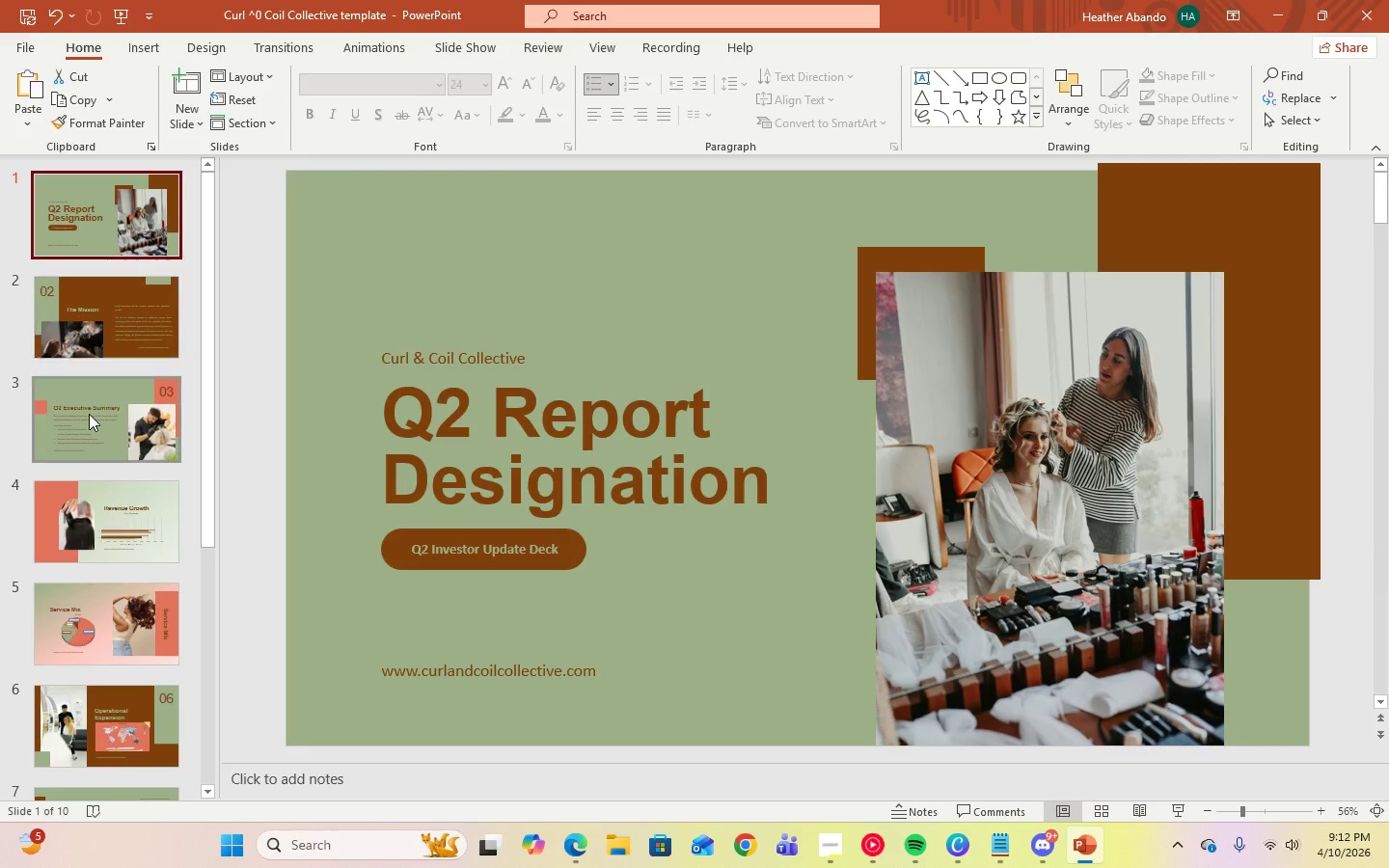 
left_click([90, 414])
 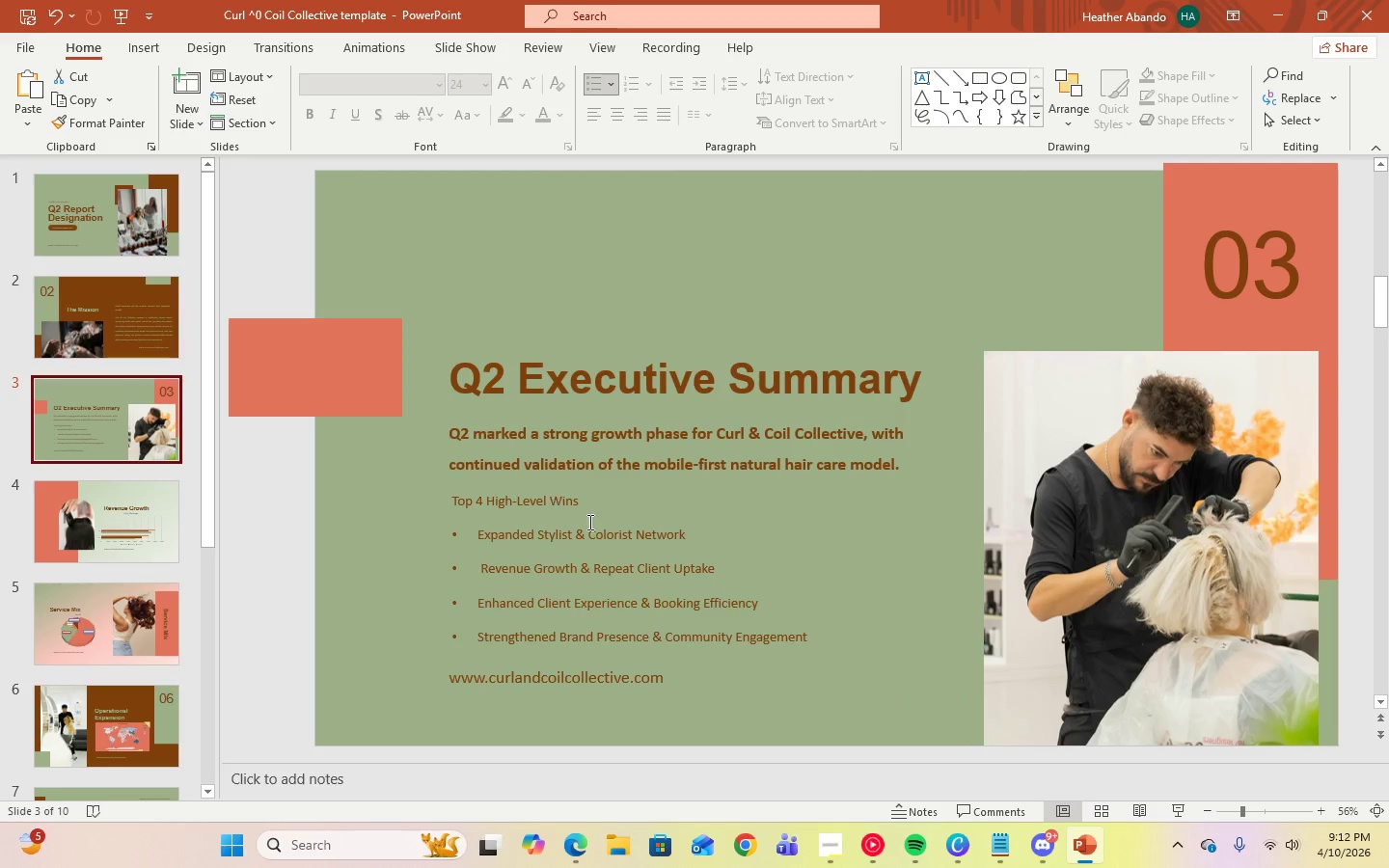 
left_click([592, 523])
 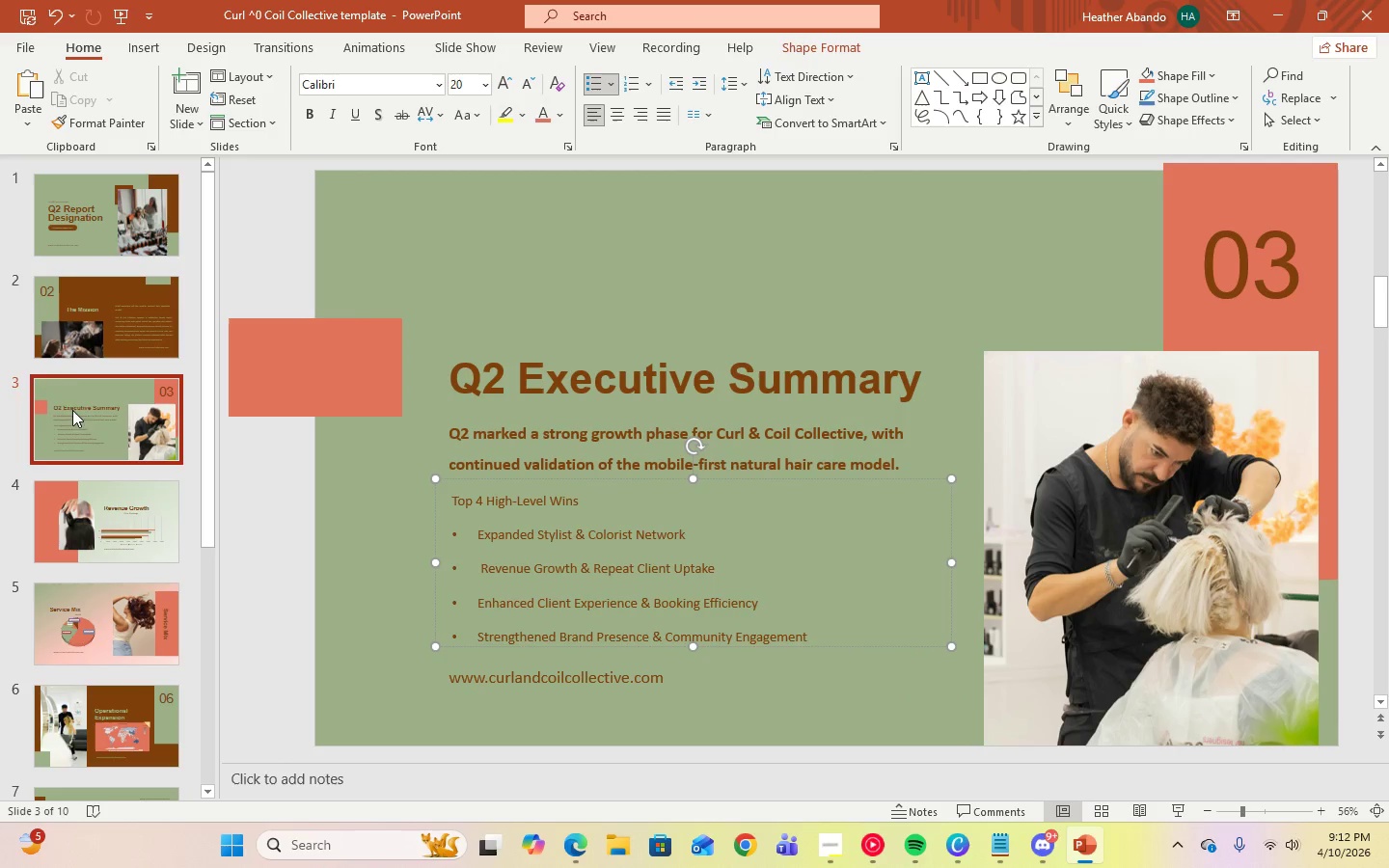 
left_click([68, 339])
 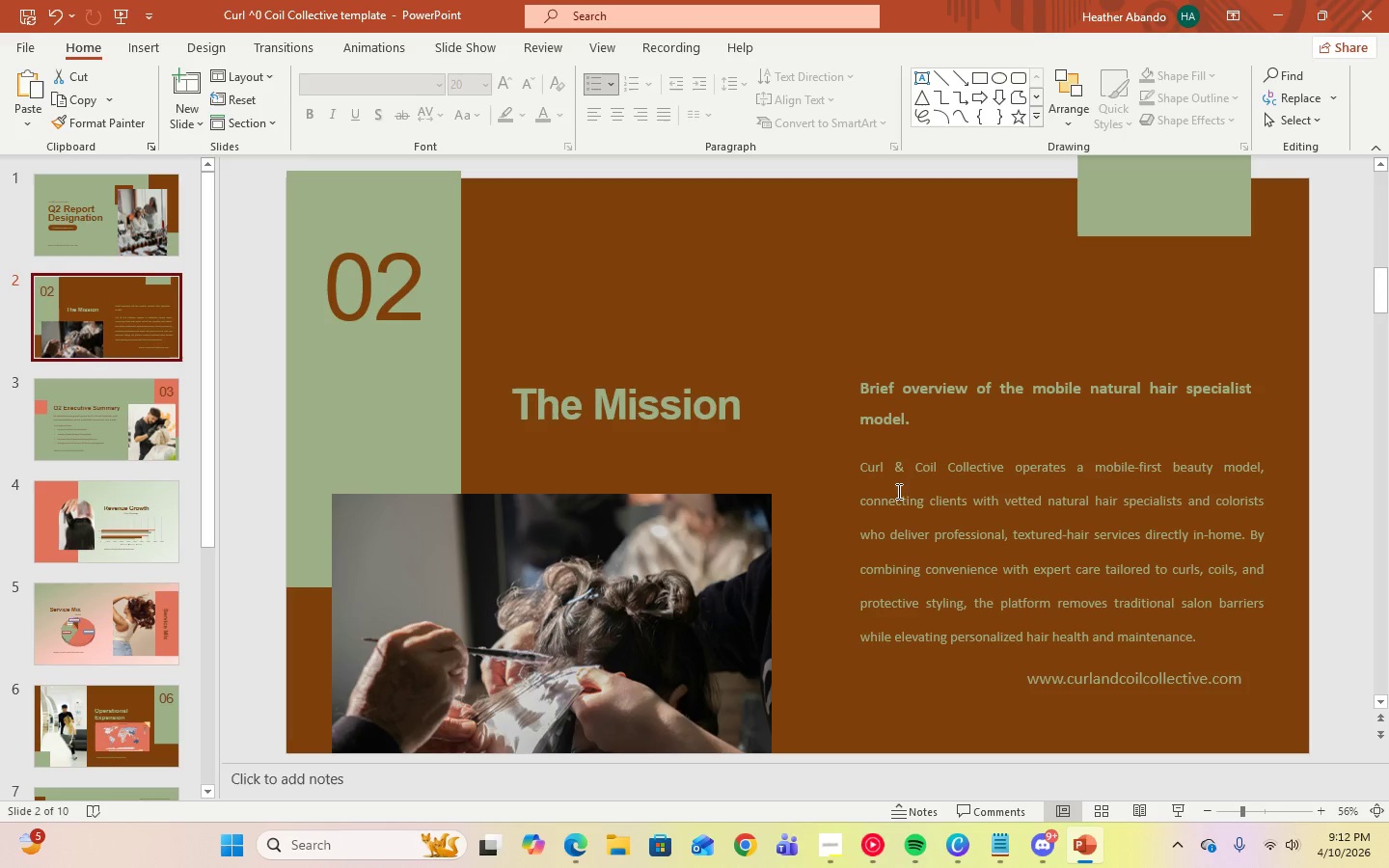 
left_click([914, 504])
 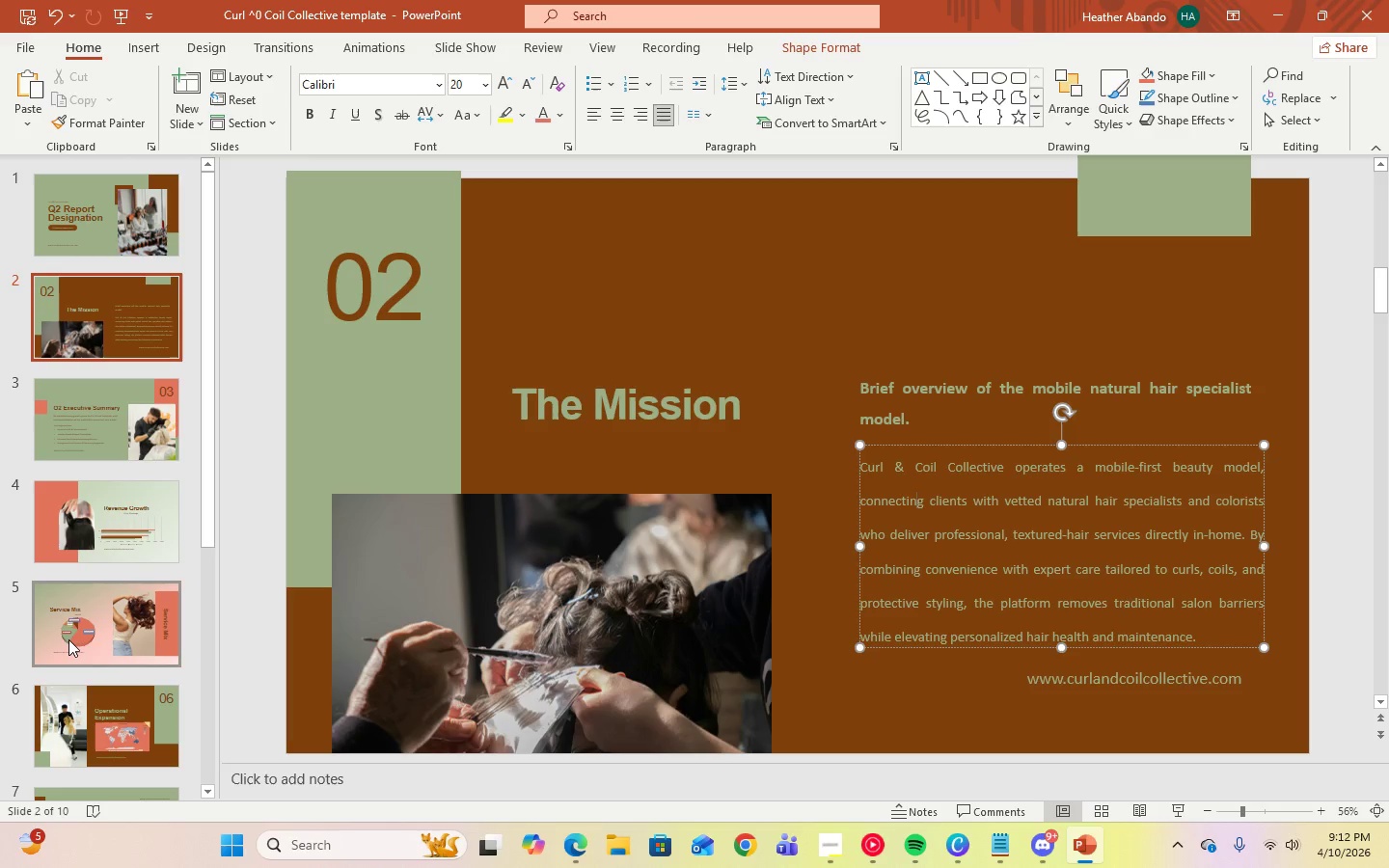 
scroll: coordinate [68, 639], scroll_direction: down, amount: 3.0
 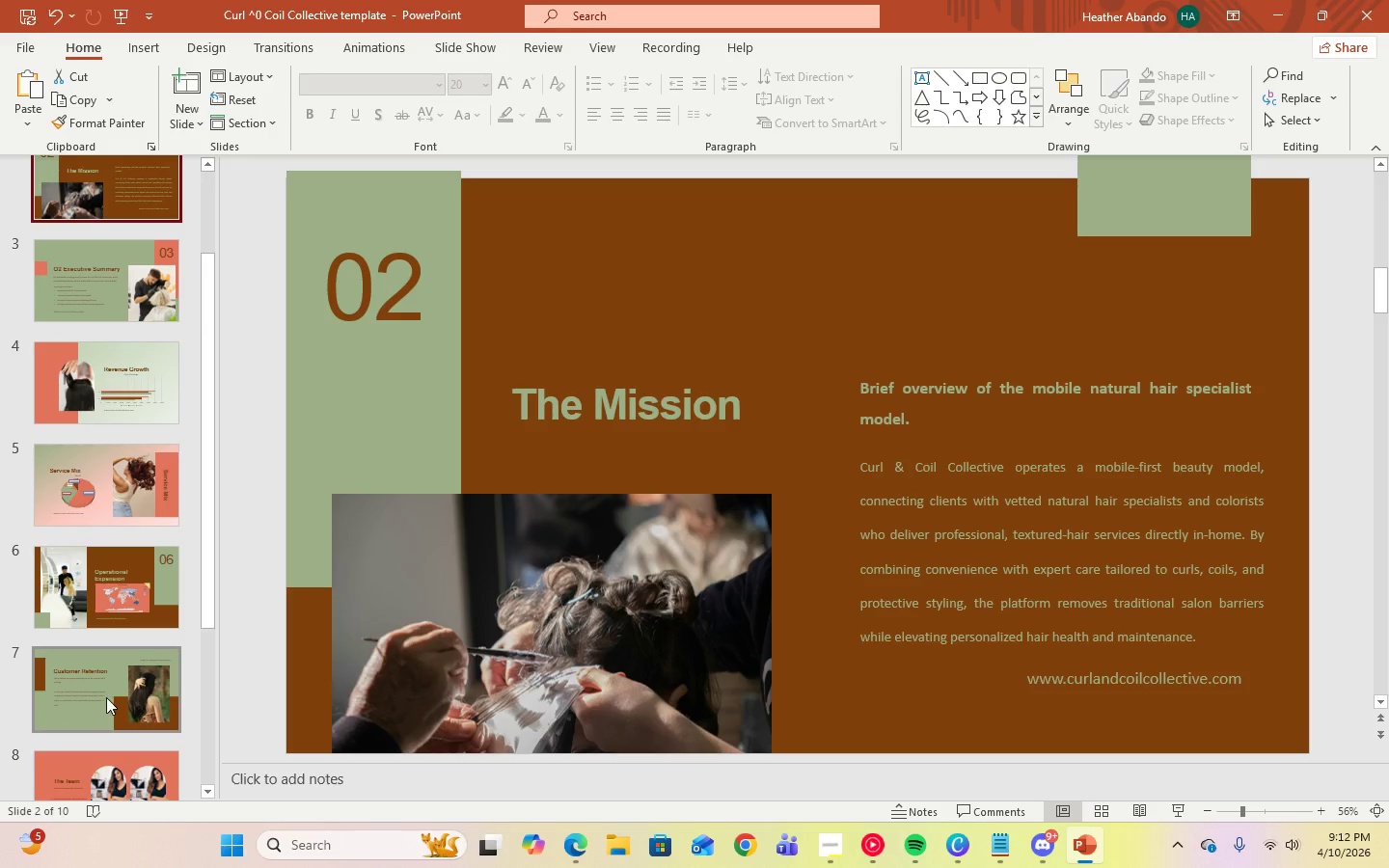 
left_click([106, 697])
 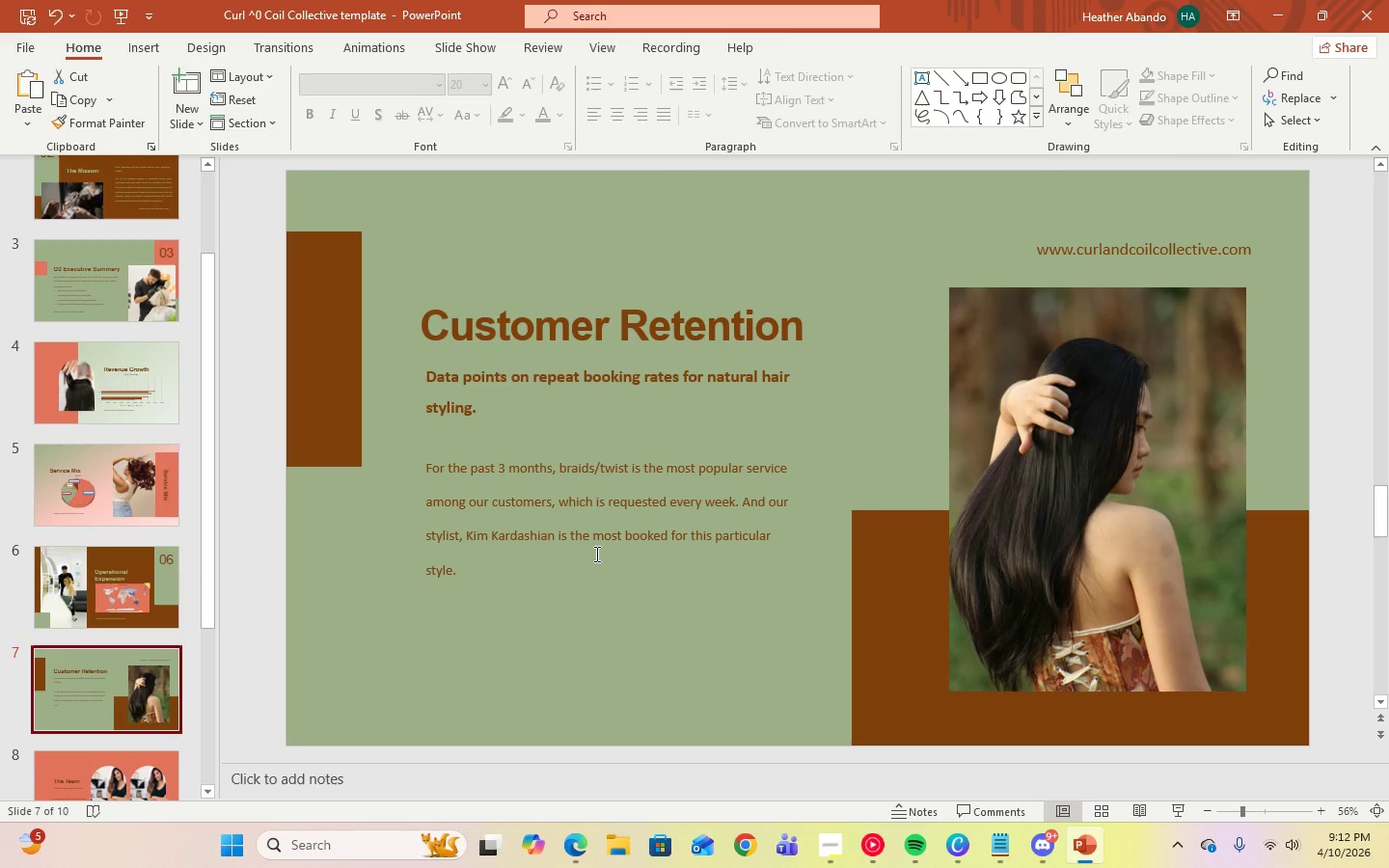 
left_click([595, 551])
 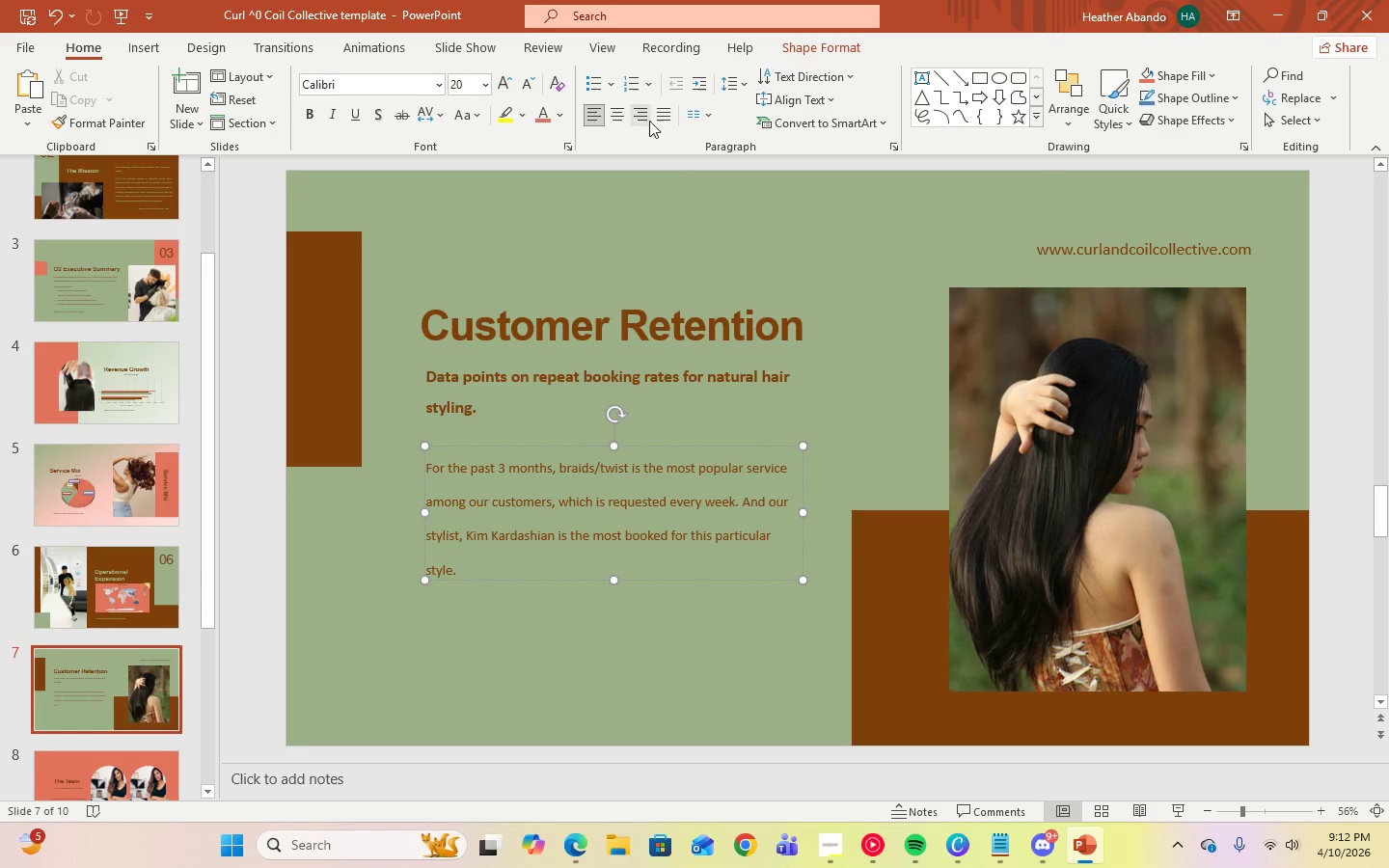 
left_click([663, 117])
 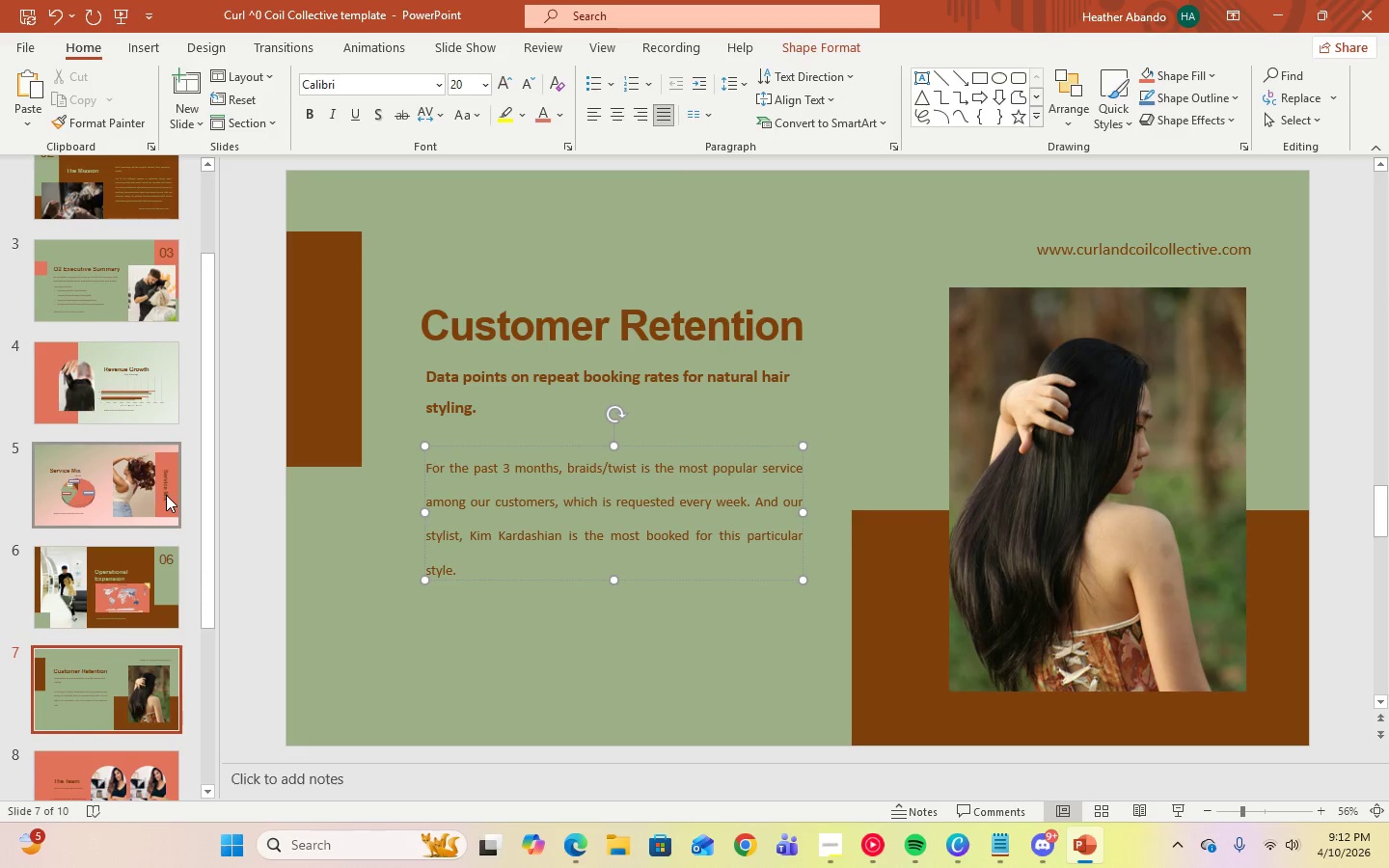 
scroll: coordinate [108, 605], scroll_direction: down, amount: 4.0
 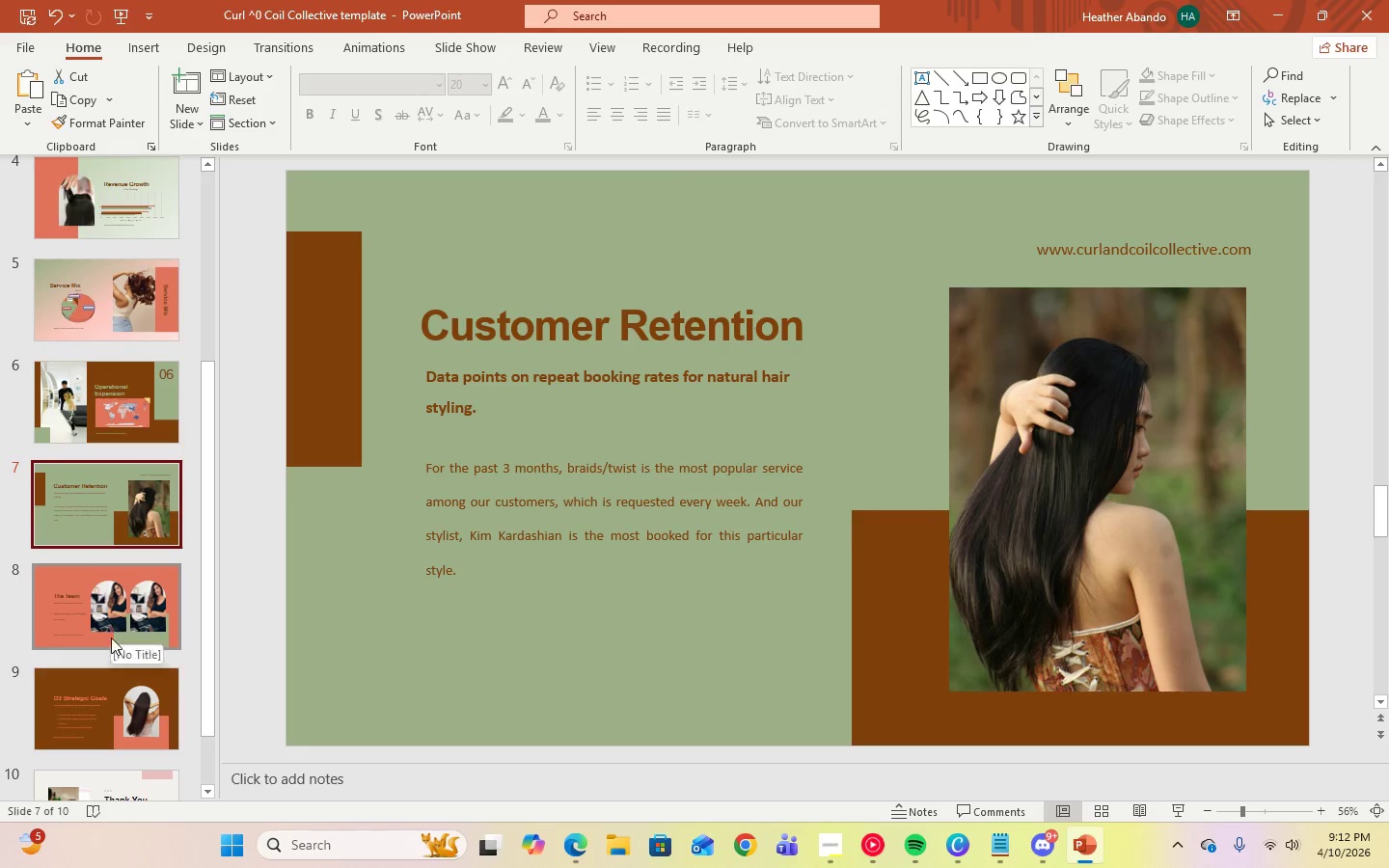 
left_click([106, 702])
 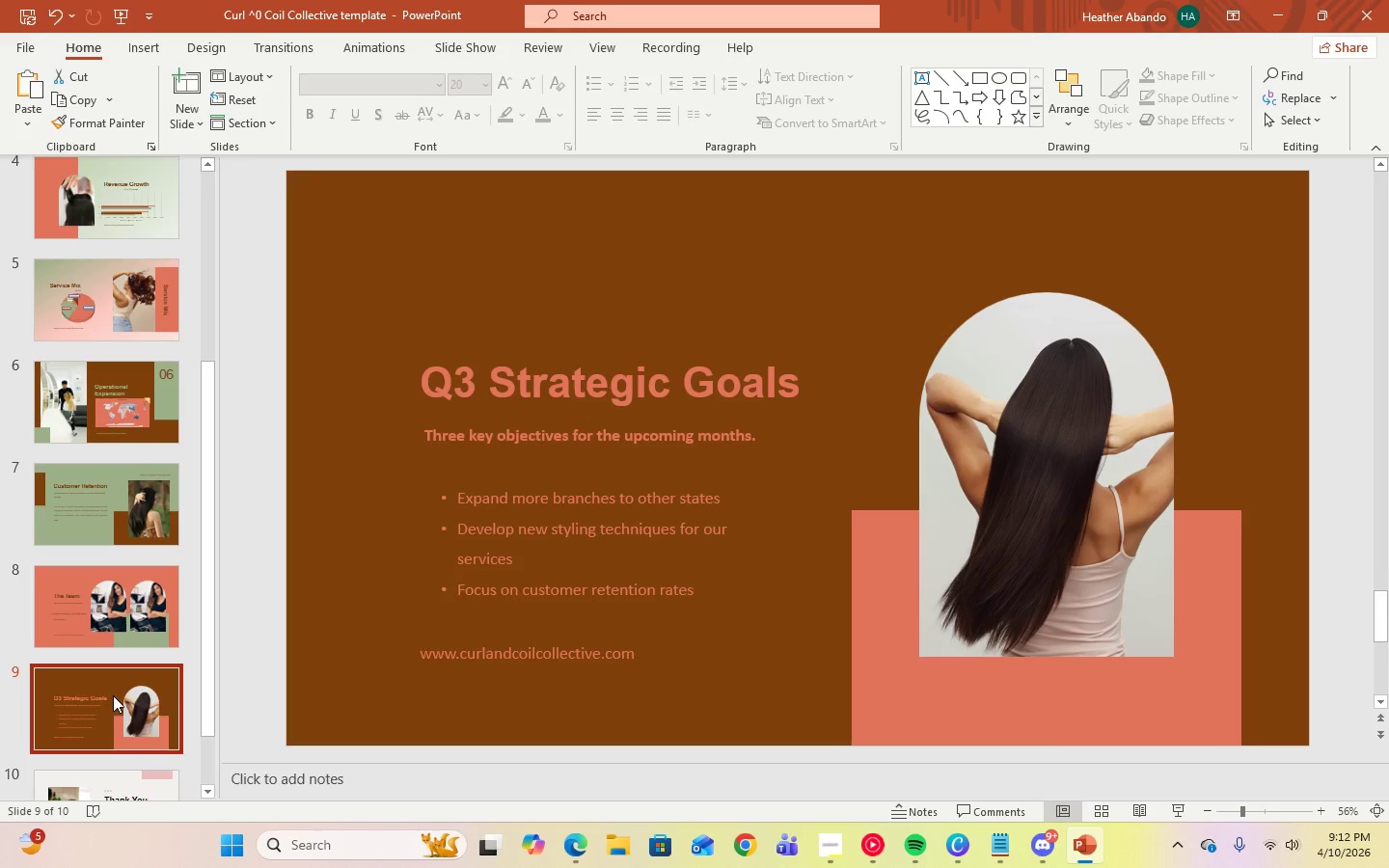 
scroll: coordinate [117, 689], scroll_direction: down, amount: 4.0
 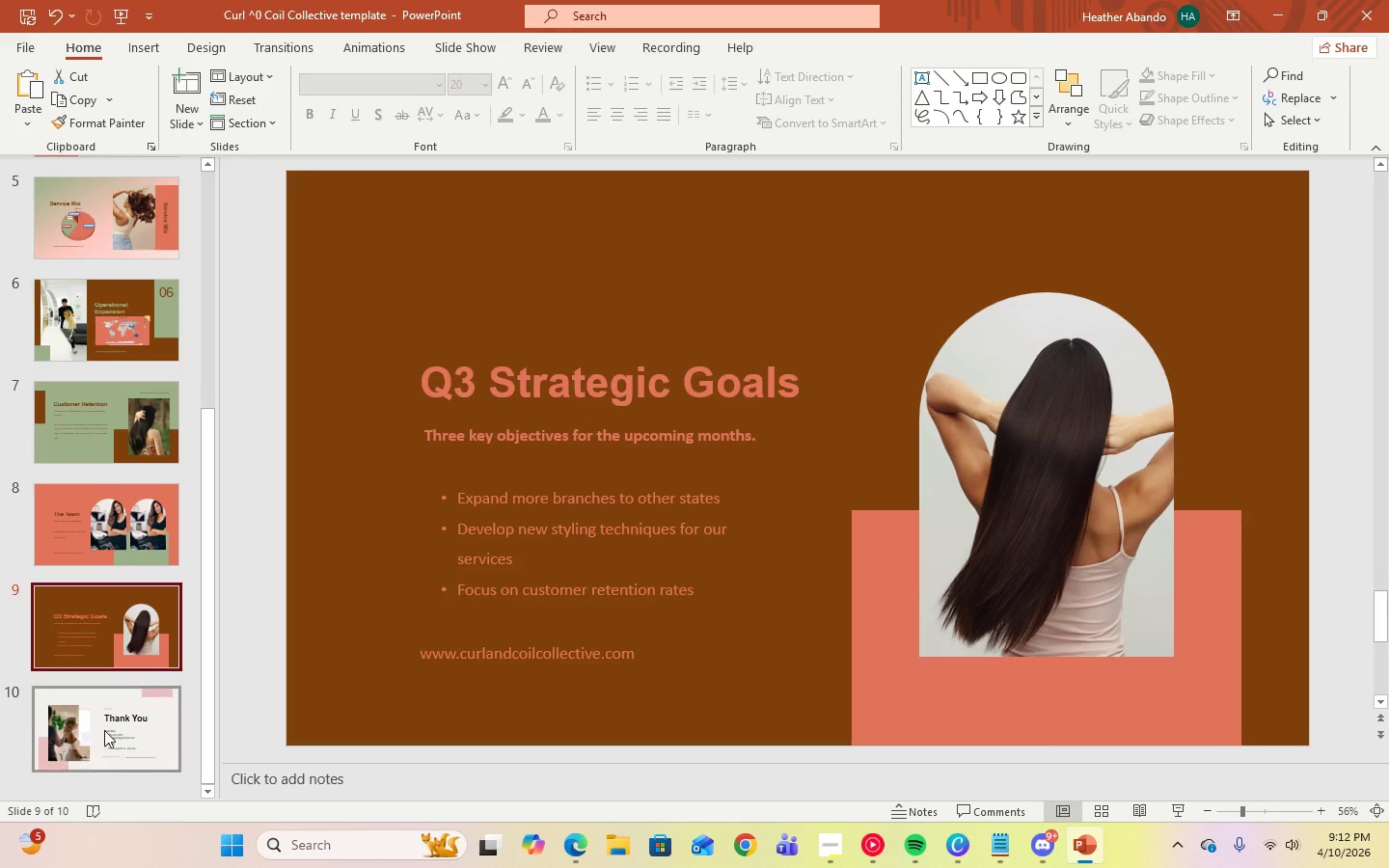 
left_click([101, 733])
 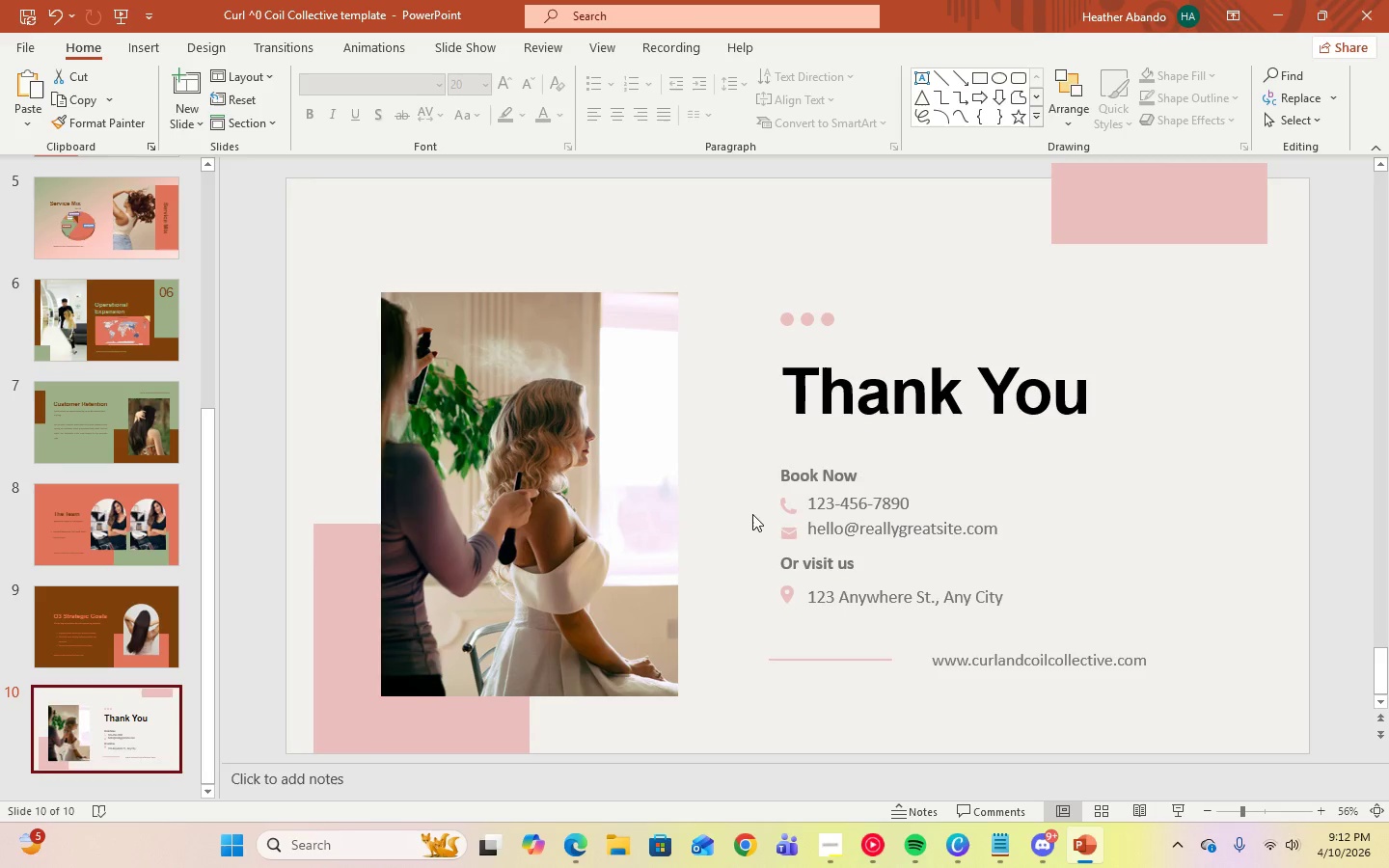 
left_click([786, 511])
 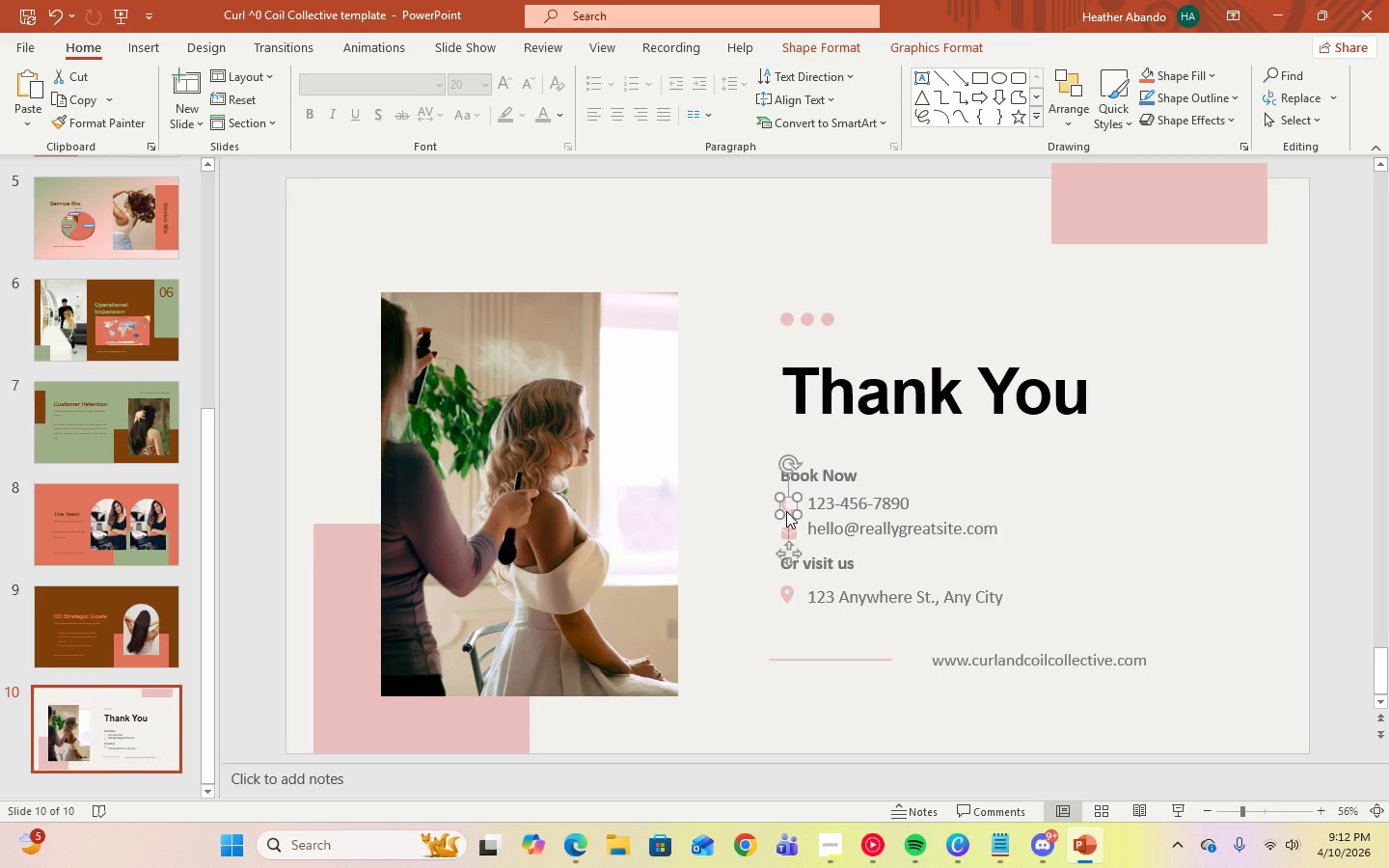 
key(Delete)
 